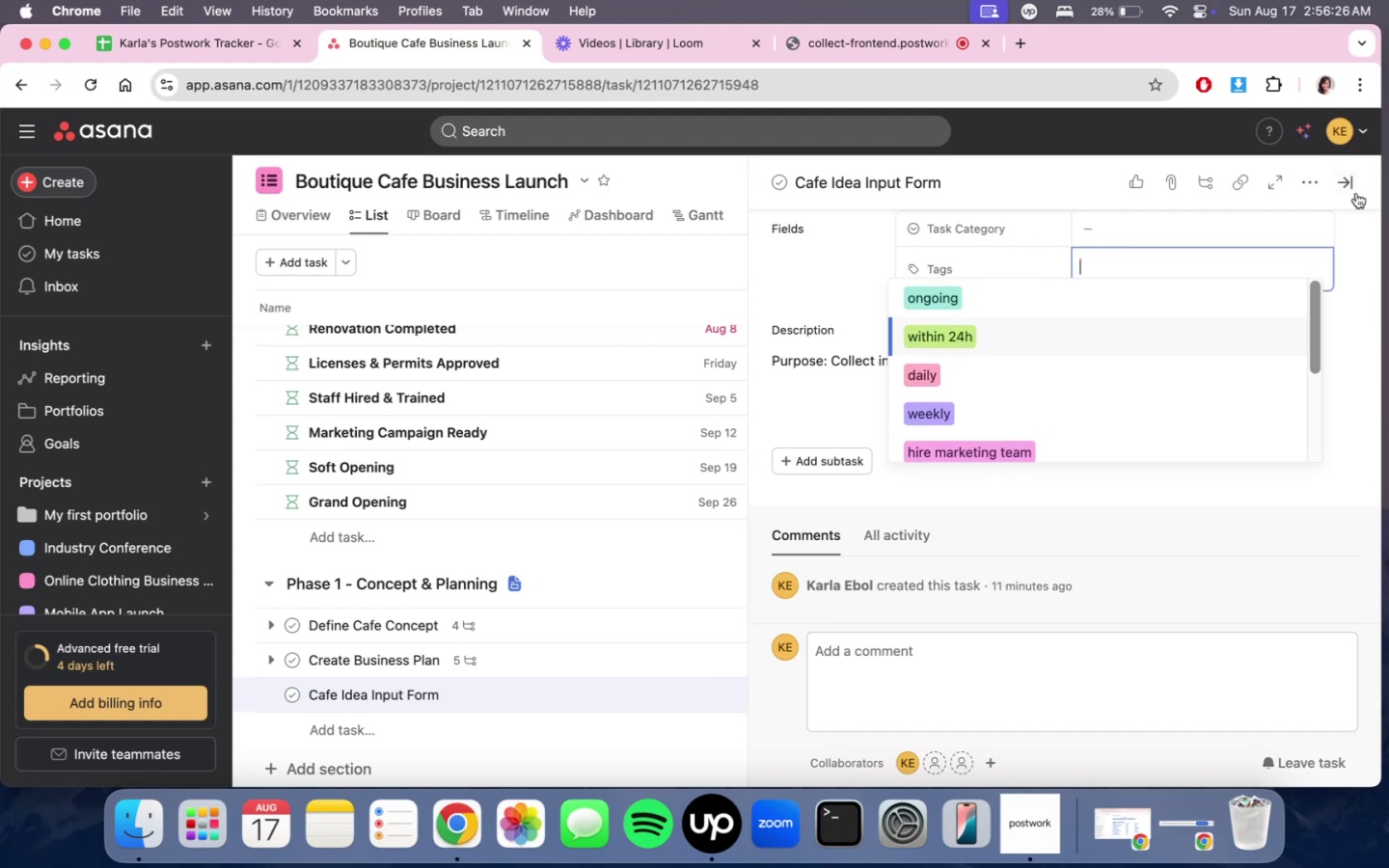 
left_click([1356, 193])
 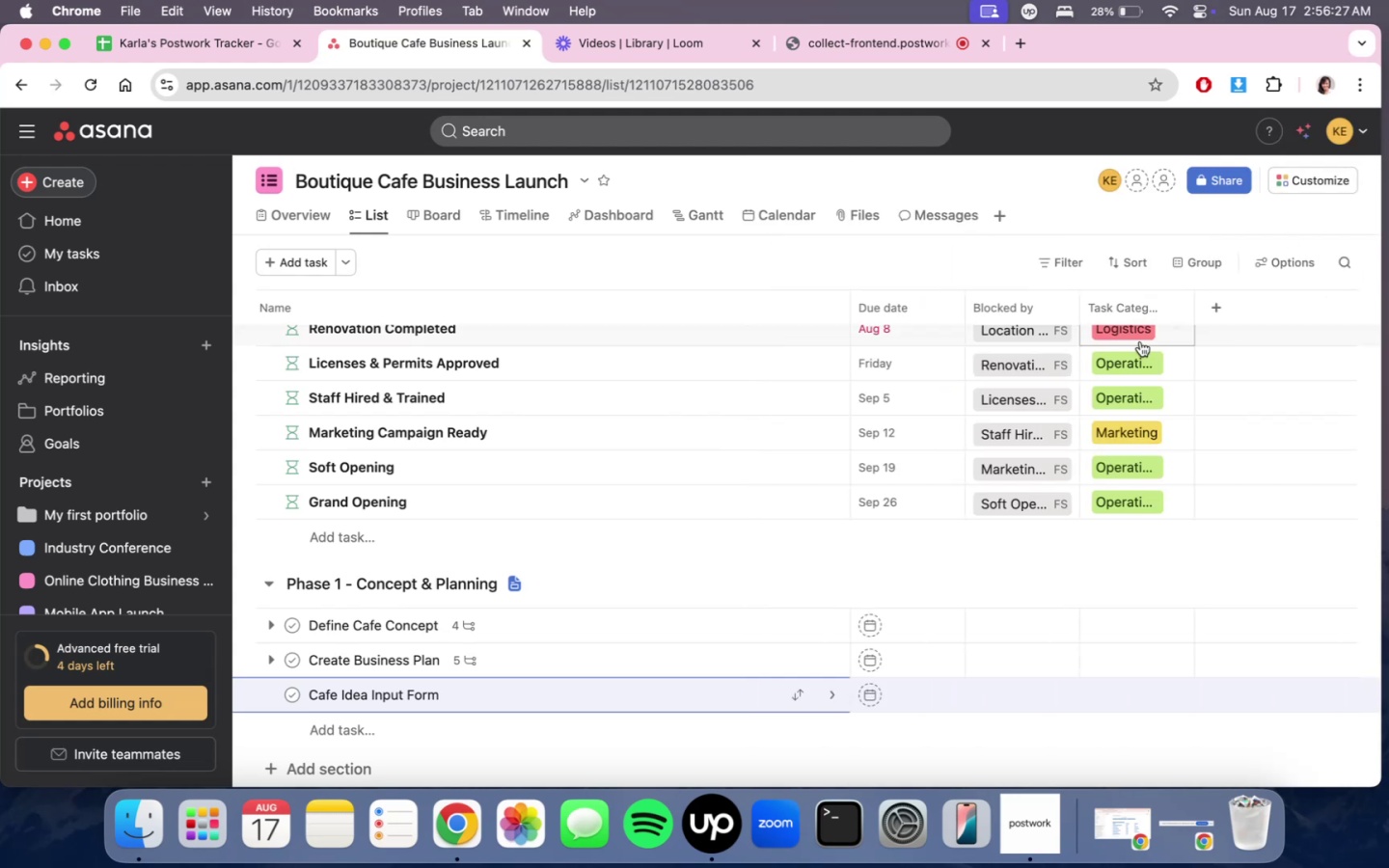 
scroll: coordinate [1200, 393], scroll_direction: down, amount: 6.0
 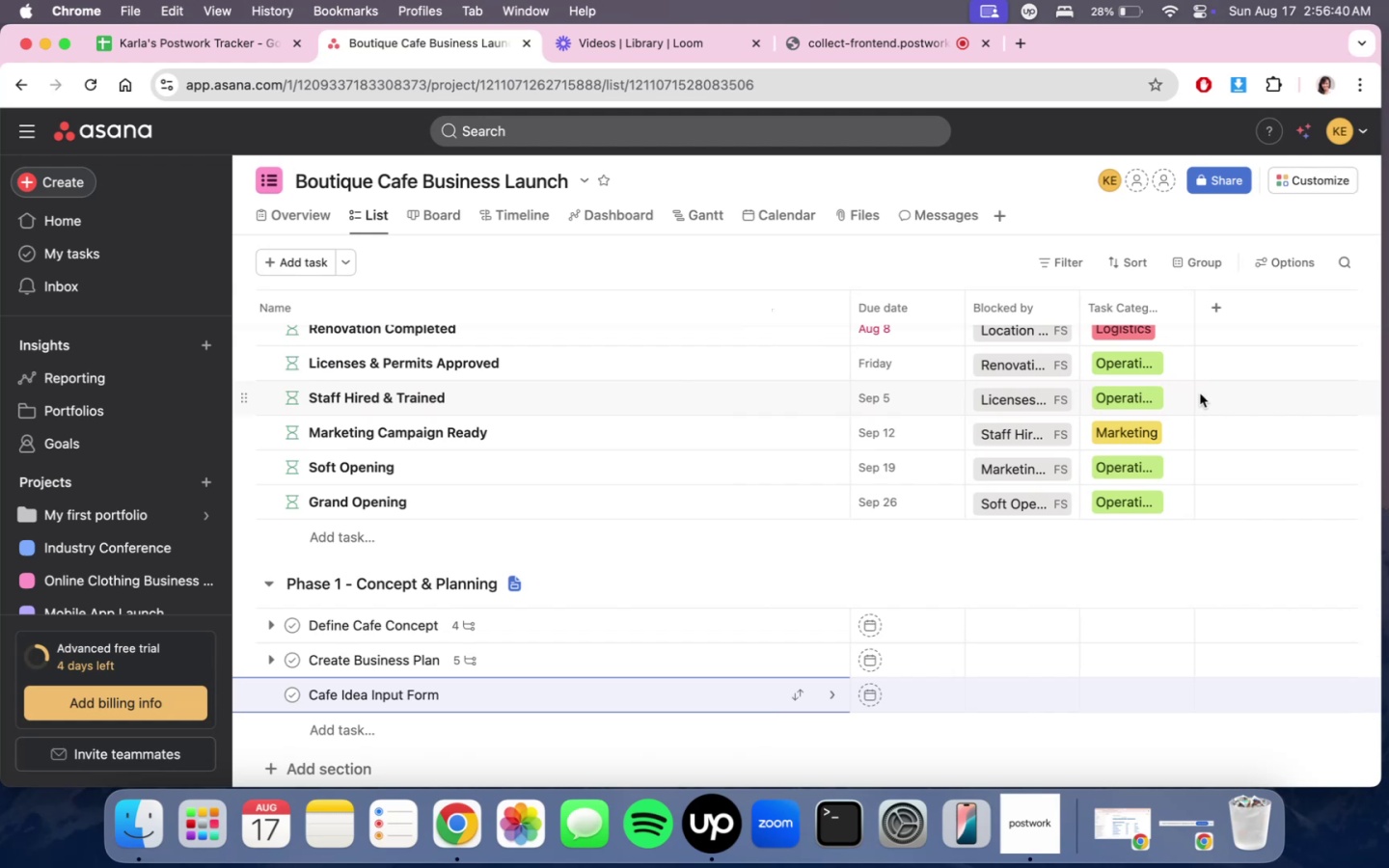 
wait(18.3)
 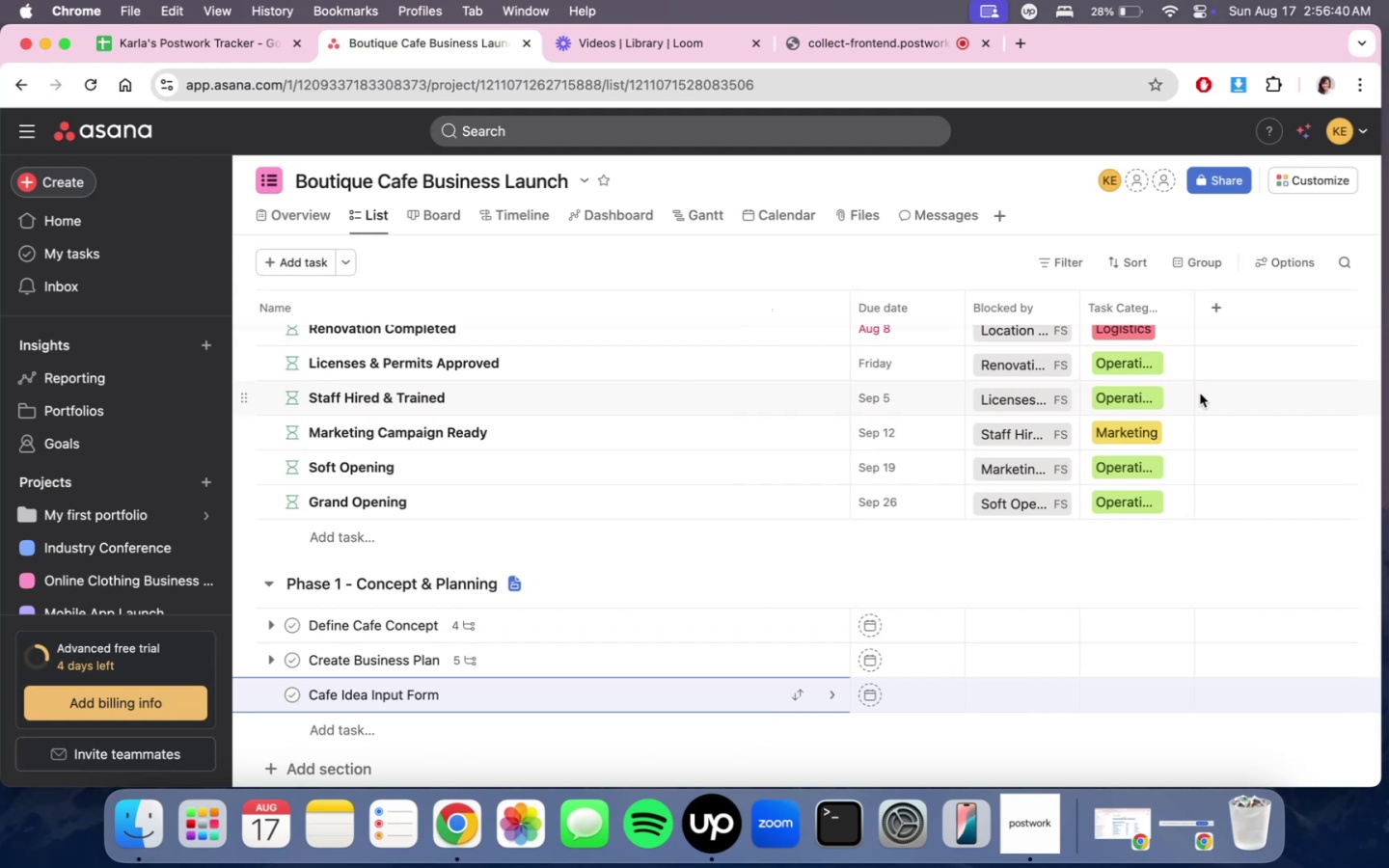 
scroll: coordinate [1127, 475], scroll_direction: none, amount: 0.0
 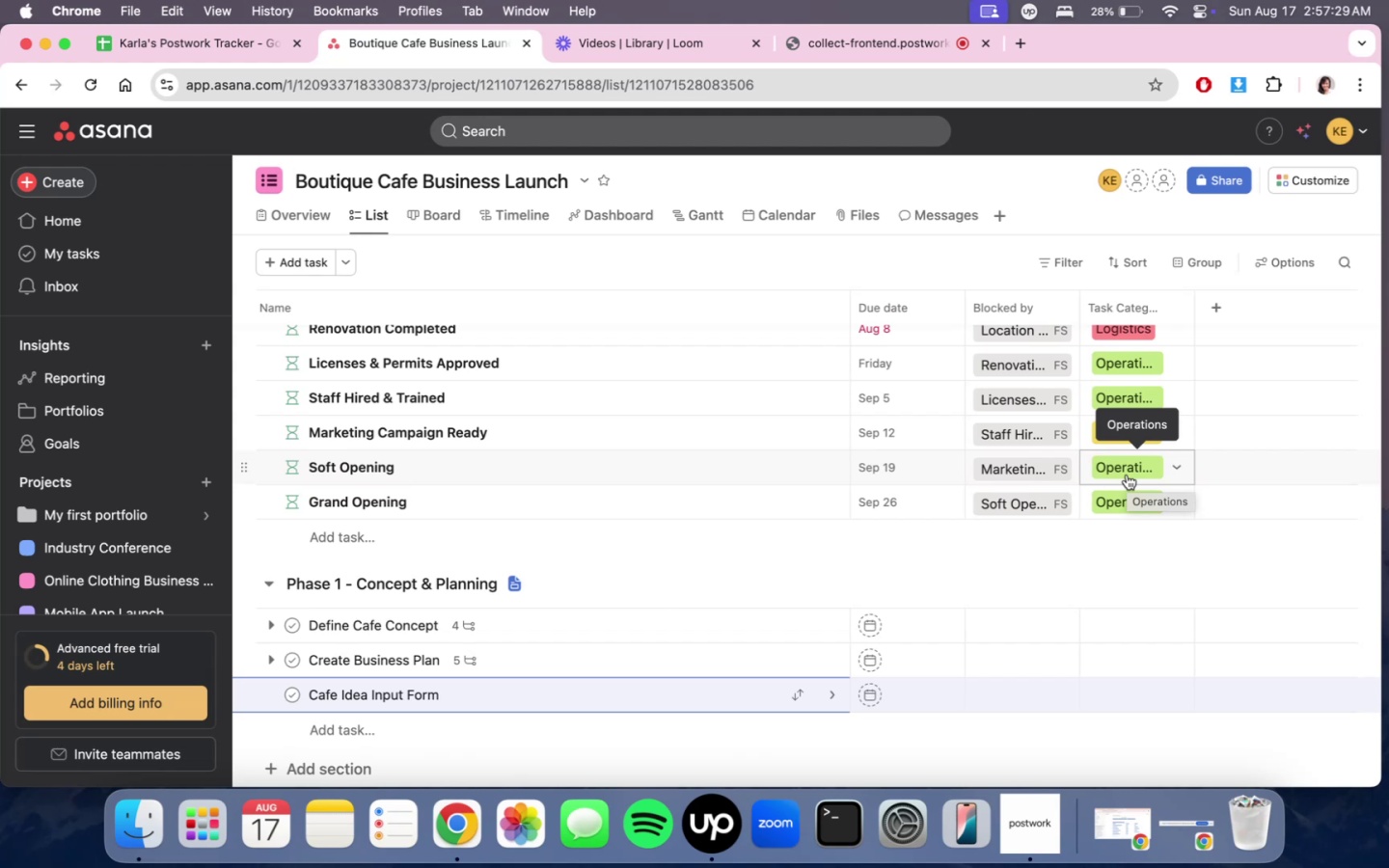 
wait(48.66)
 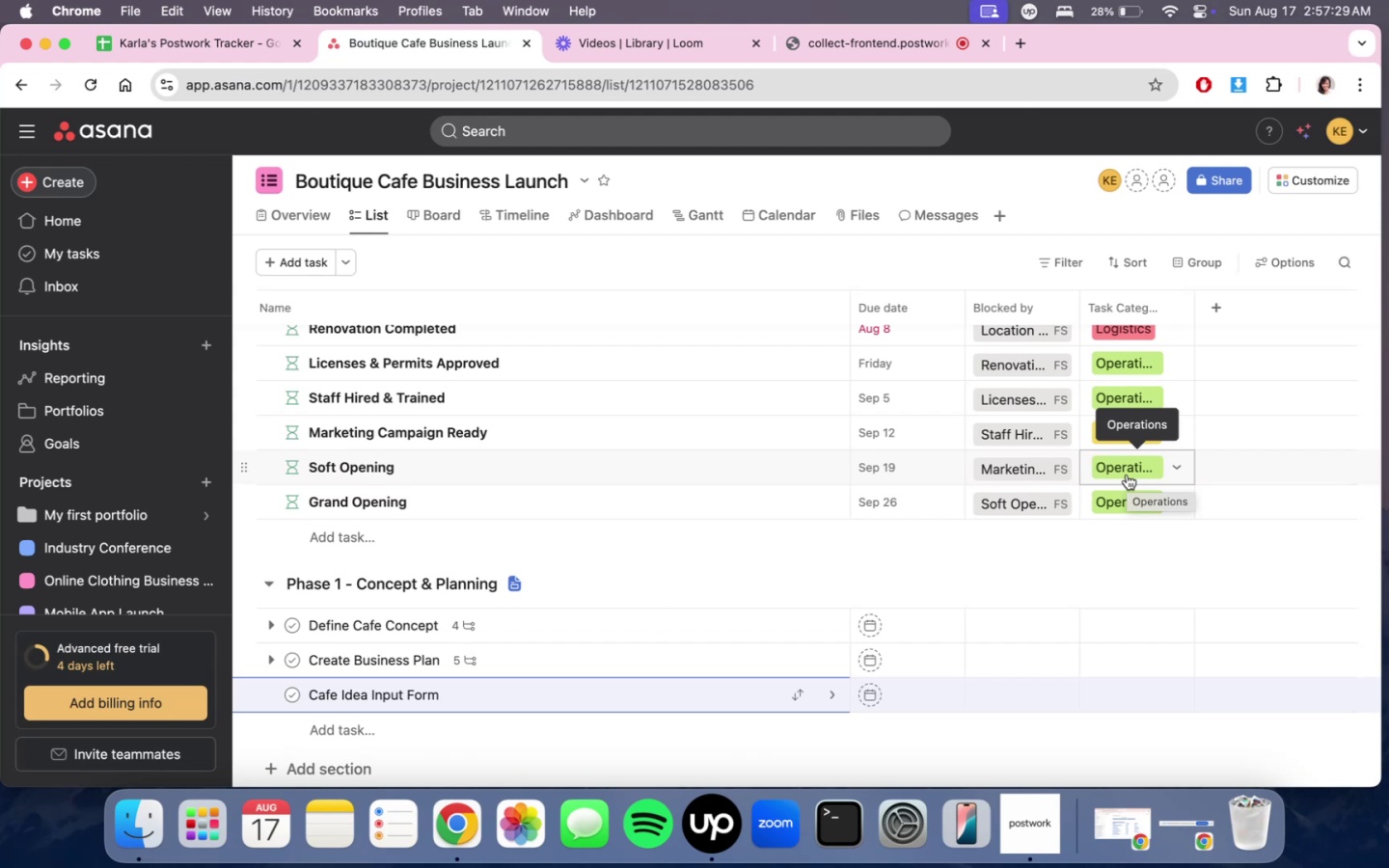 
scroll: coordinate [939, 556], scroll_direction: down, amount: 3.0
 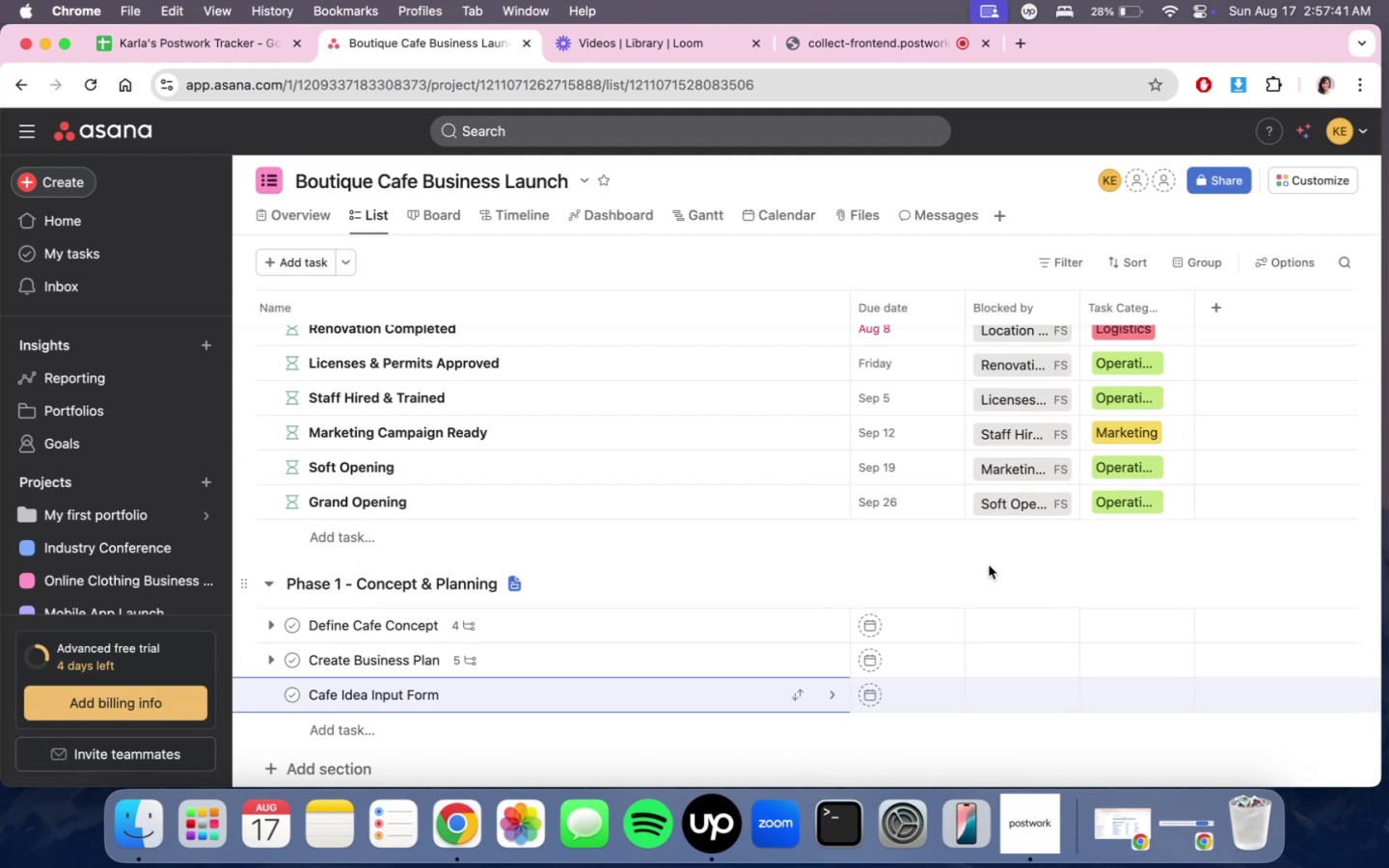 
wait(7.55)
 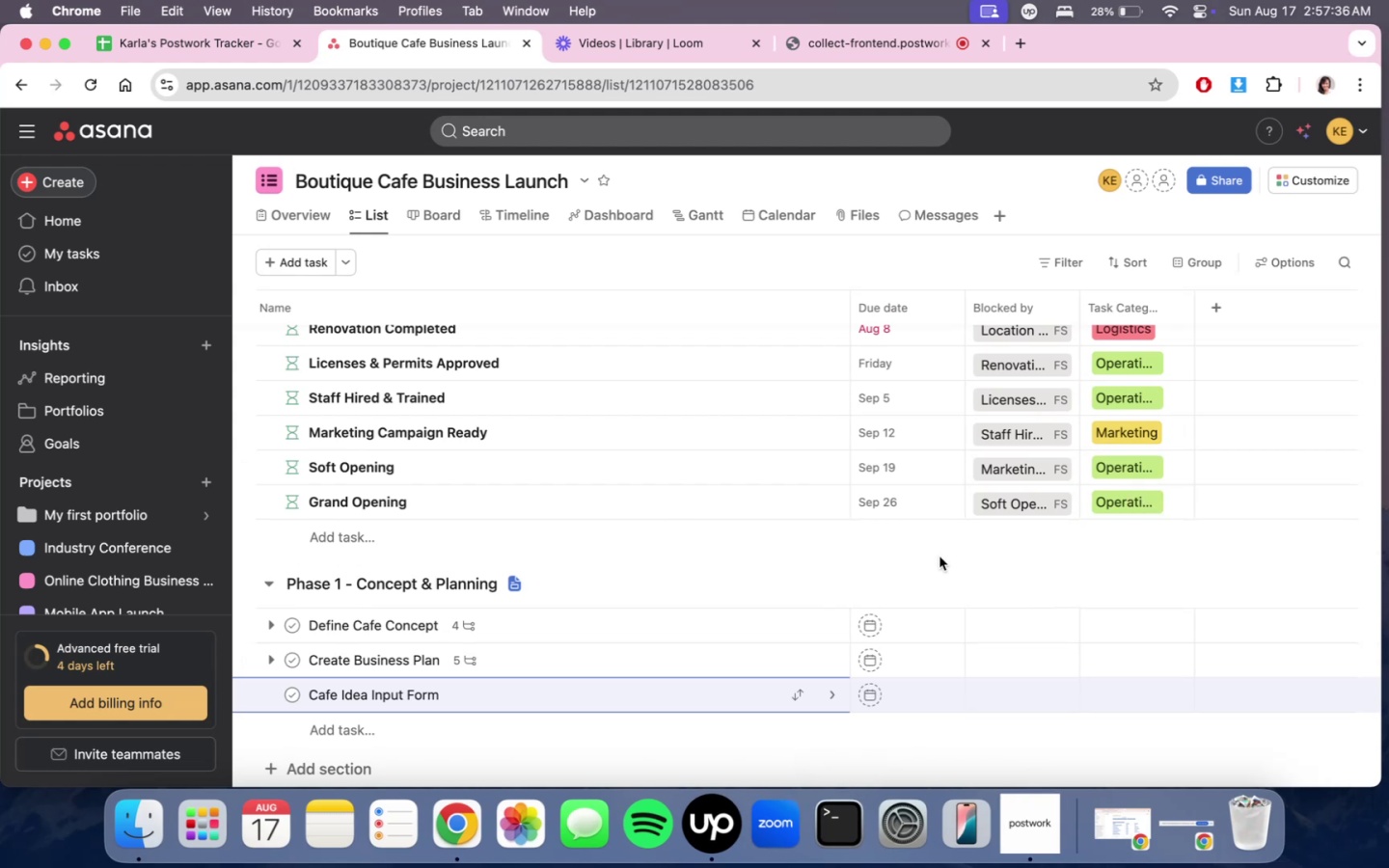 
scroll: coordinate [998, 590], scroll_direction: down, amount: 2.0
 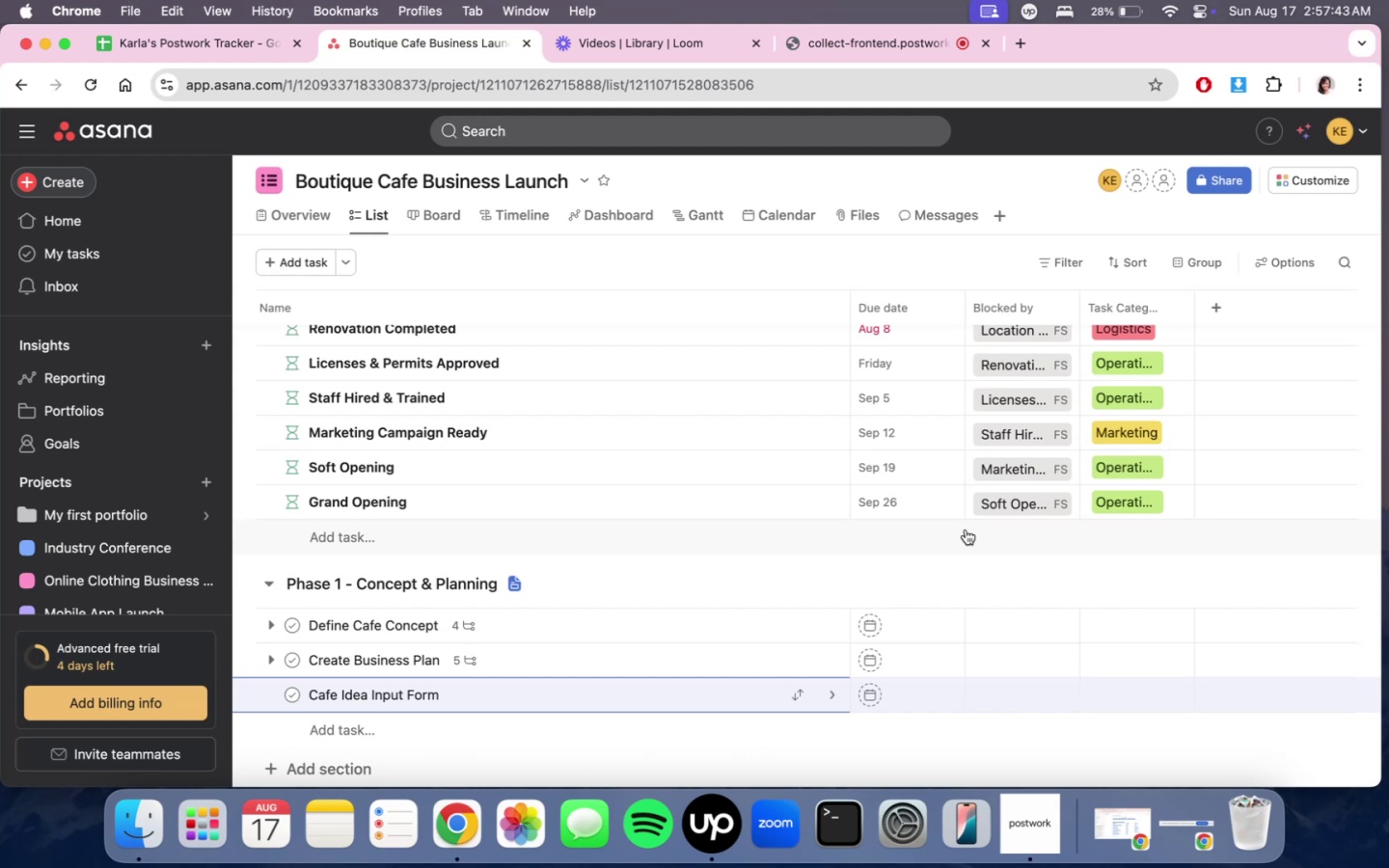 
scroll: coordinate [966, 529], scroll_direction: up, amount: 1.0
 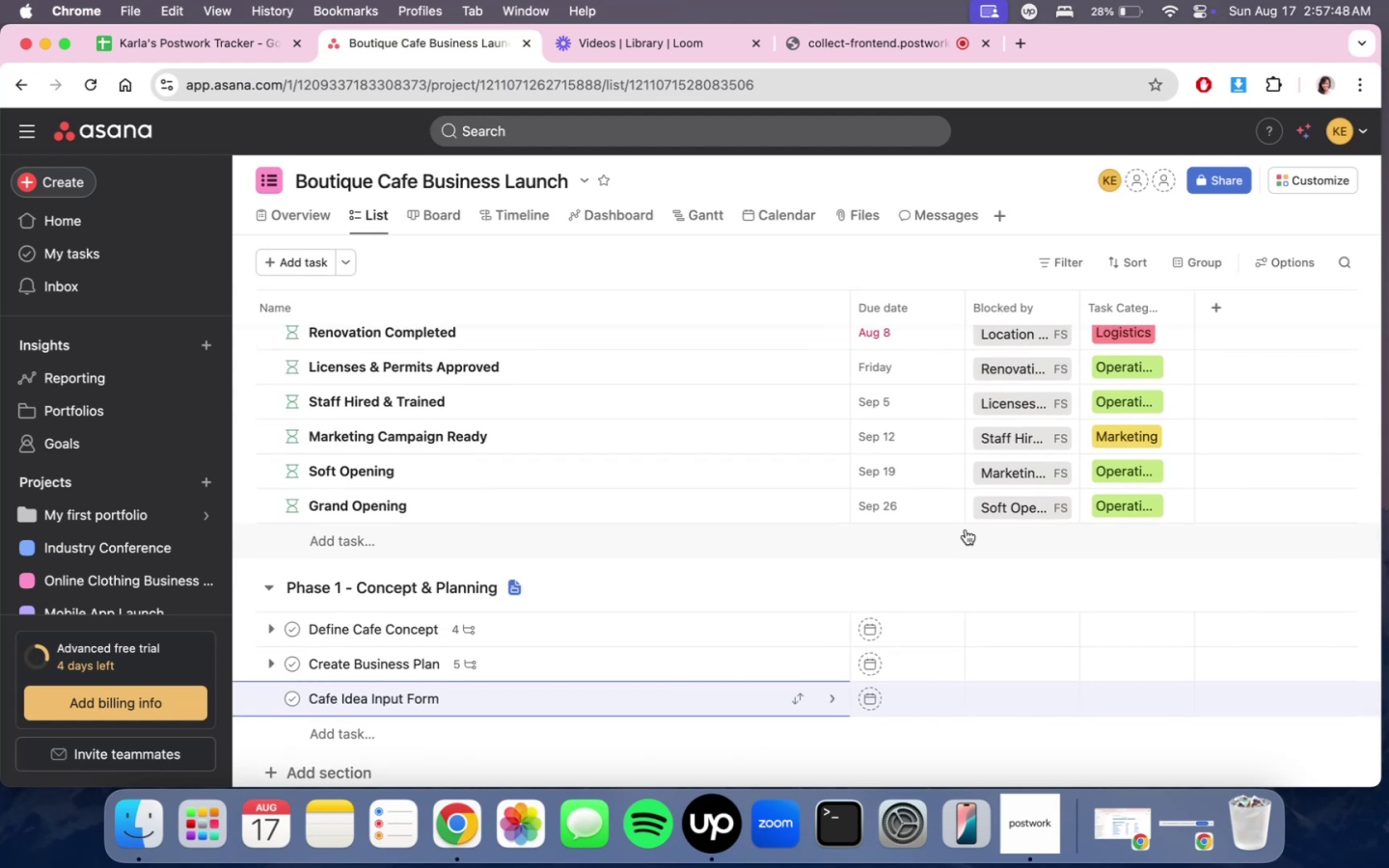 
wait(5.43)
 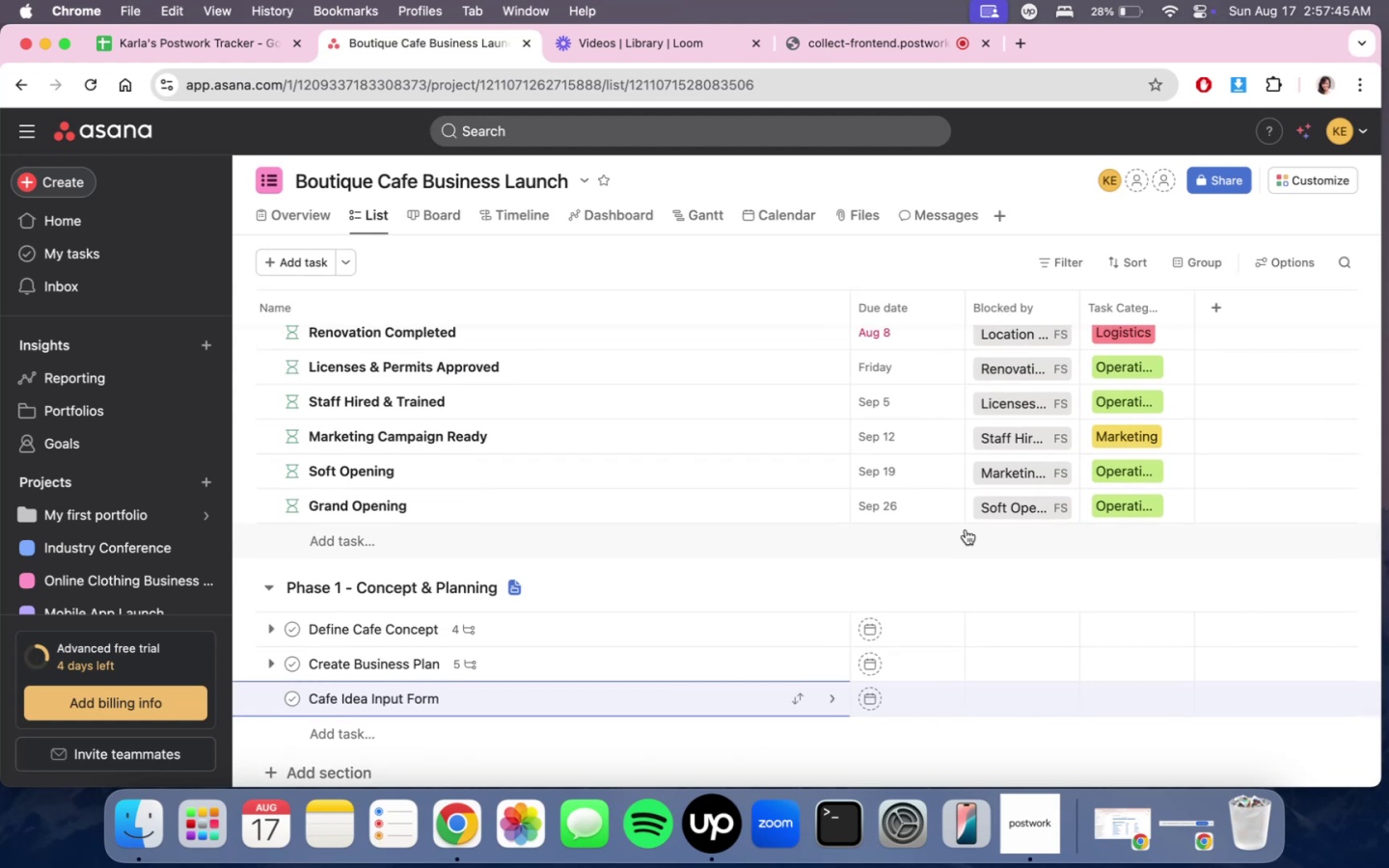 
scroll: coordinate [1101, 543], scroll_direction: down, amount: 6.0
 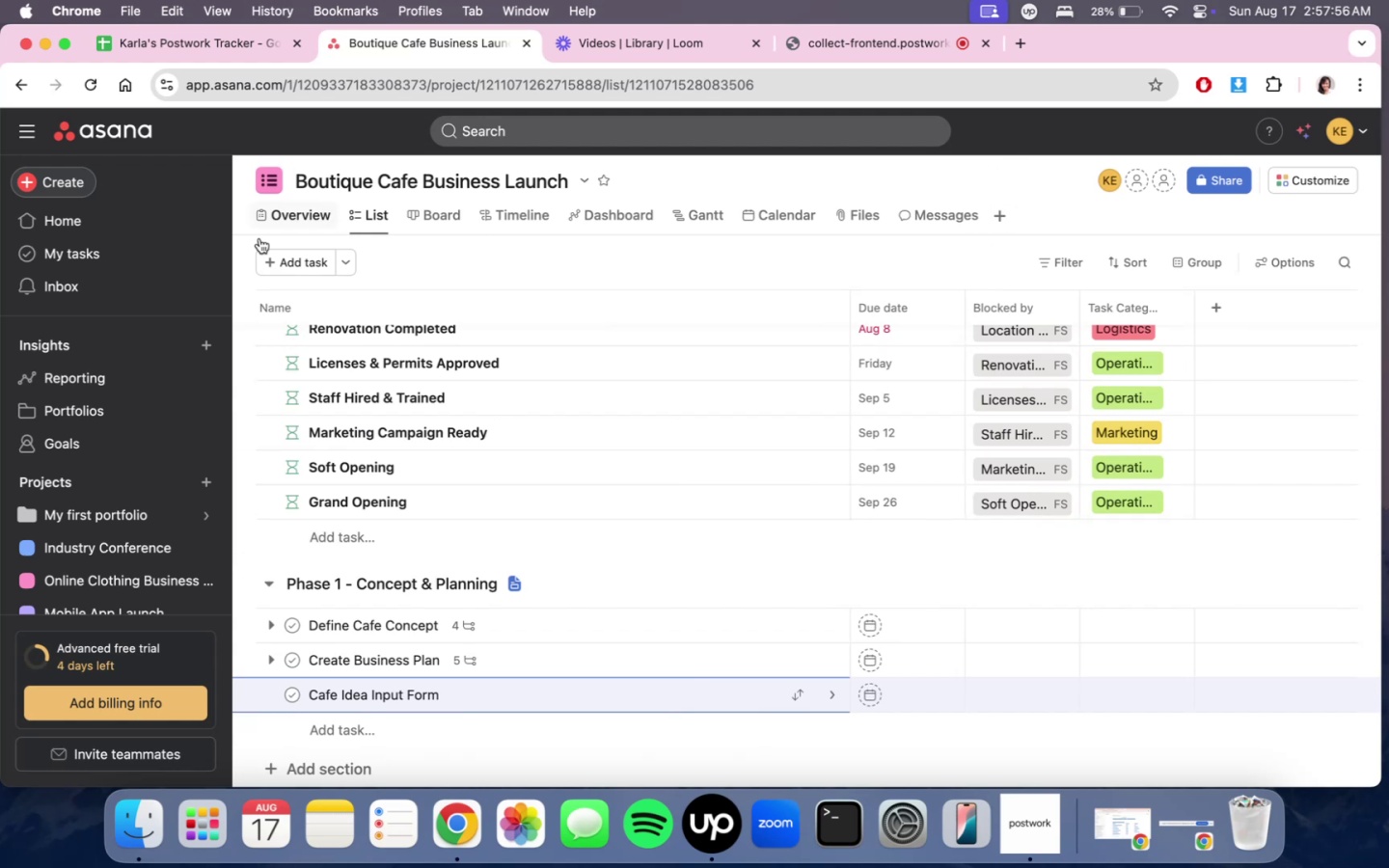 
wait(11.83)
 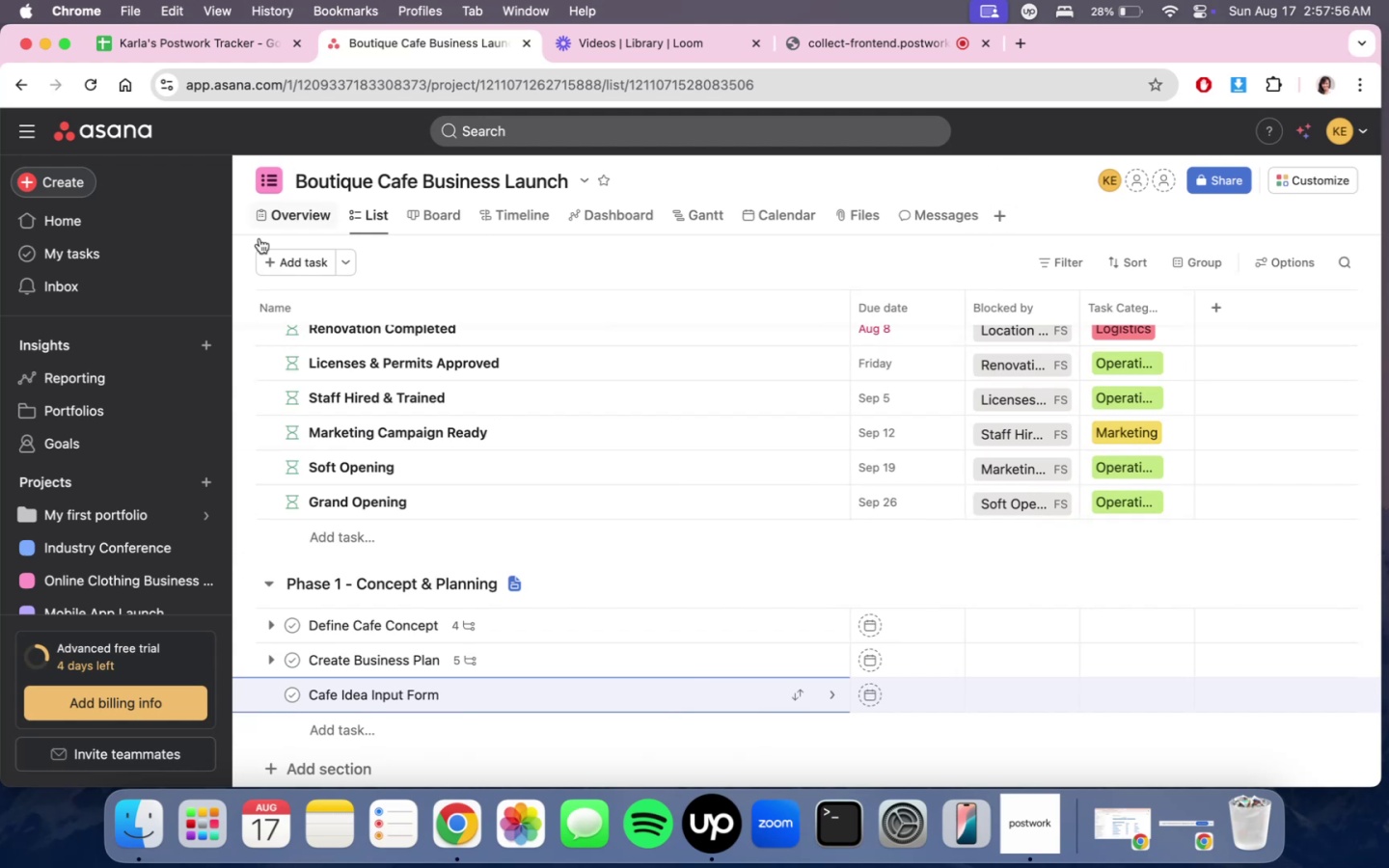 
scroll: coordinate [585, 69], scroll_direction: down, amount: 3.0
 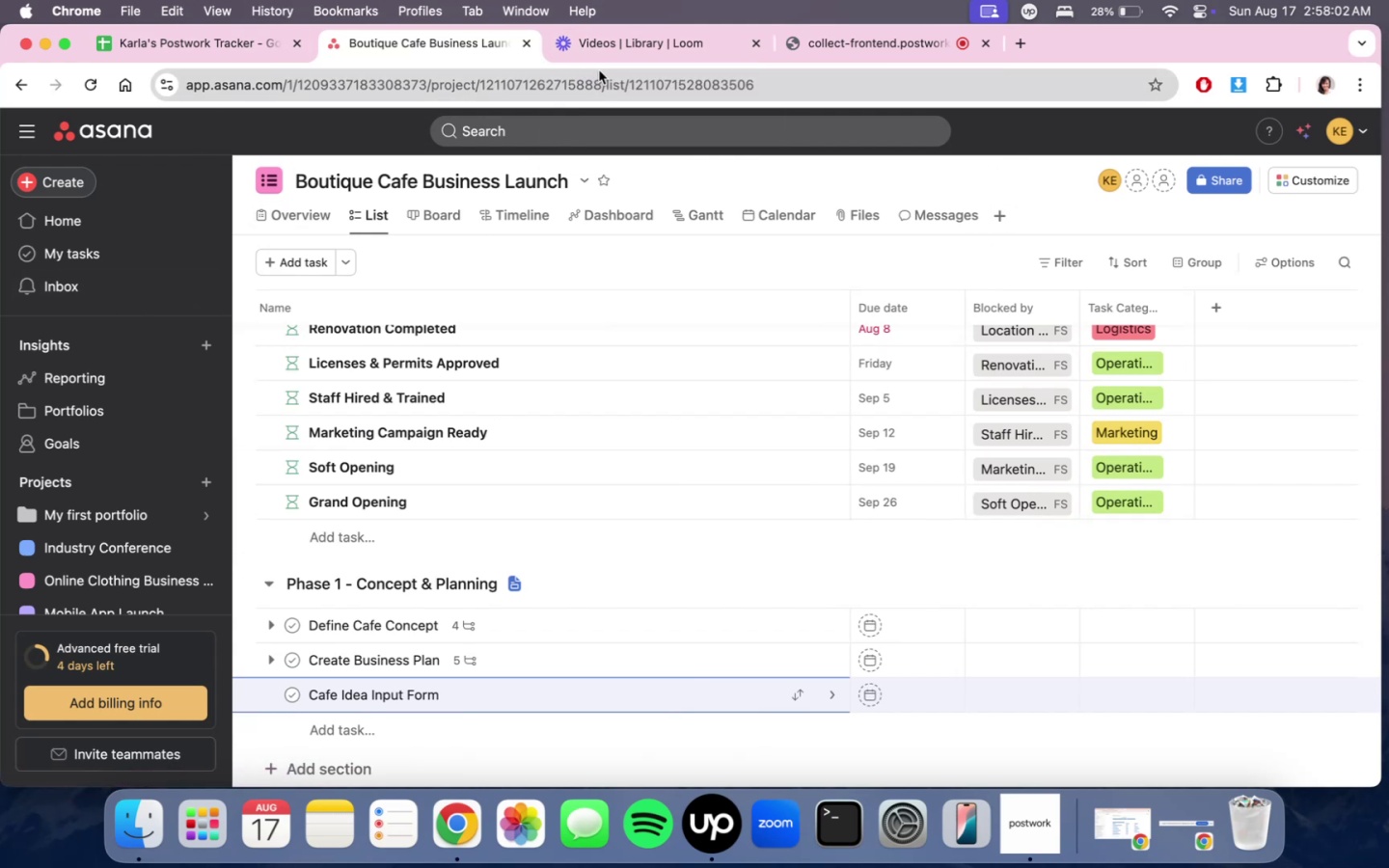 
scroll: coordinate [603, 19], scroll_direction: up, amount: 1.0
 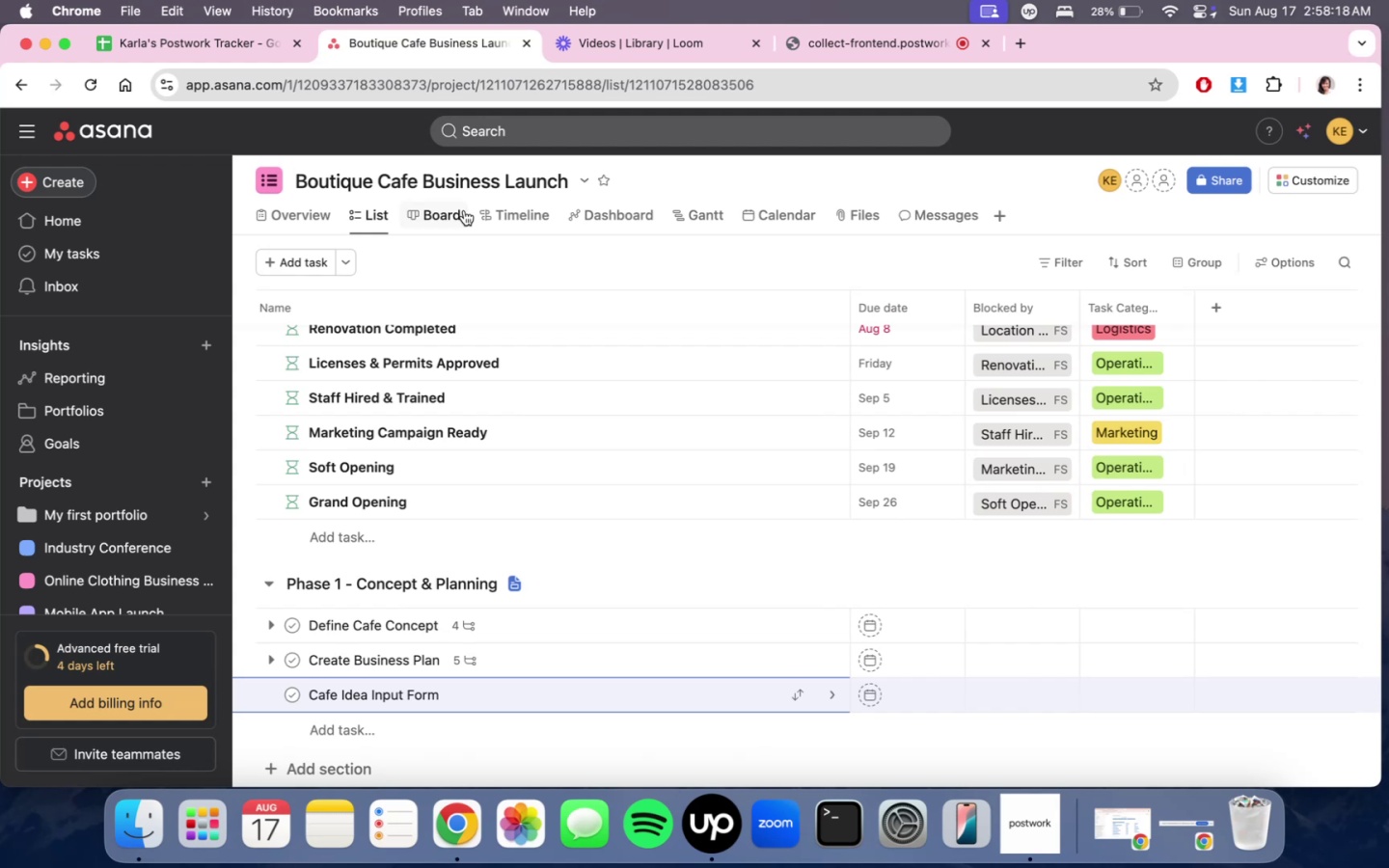 
wait(20.13)
 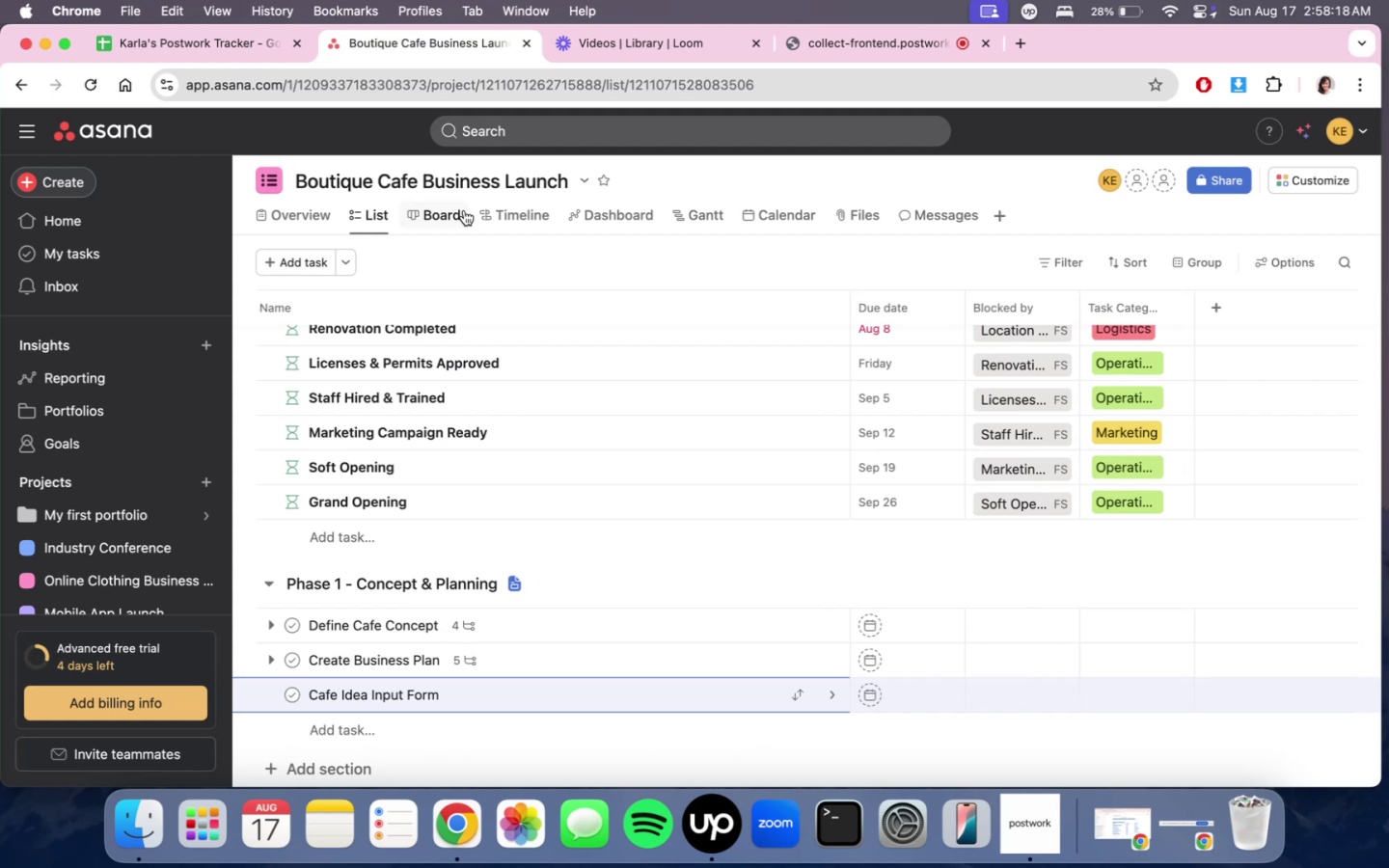 
scroll: coordinate [464, 210], scroll_direction: down, amount: 1.0
 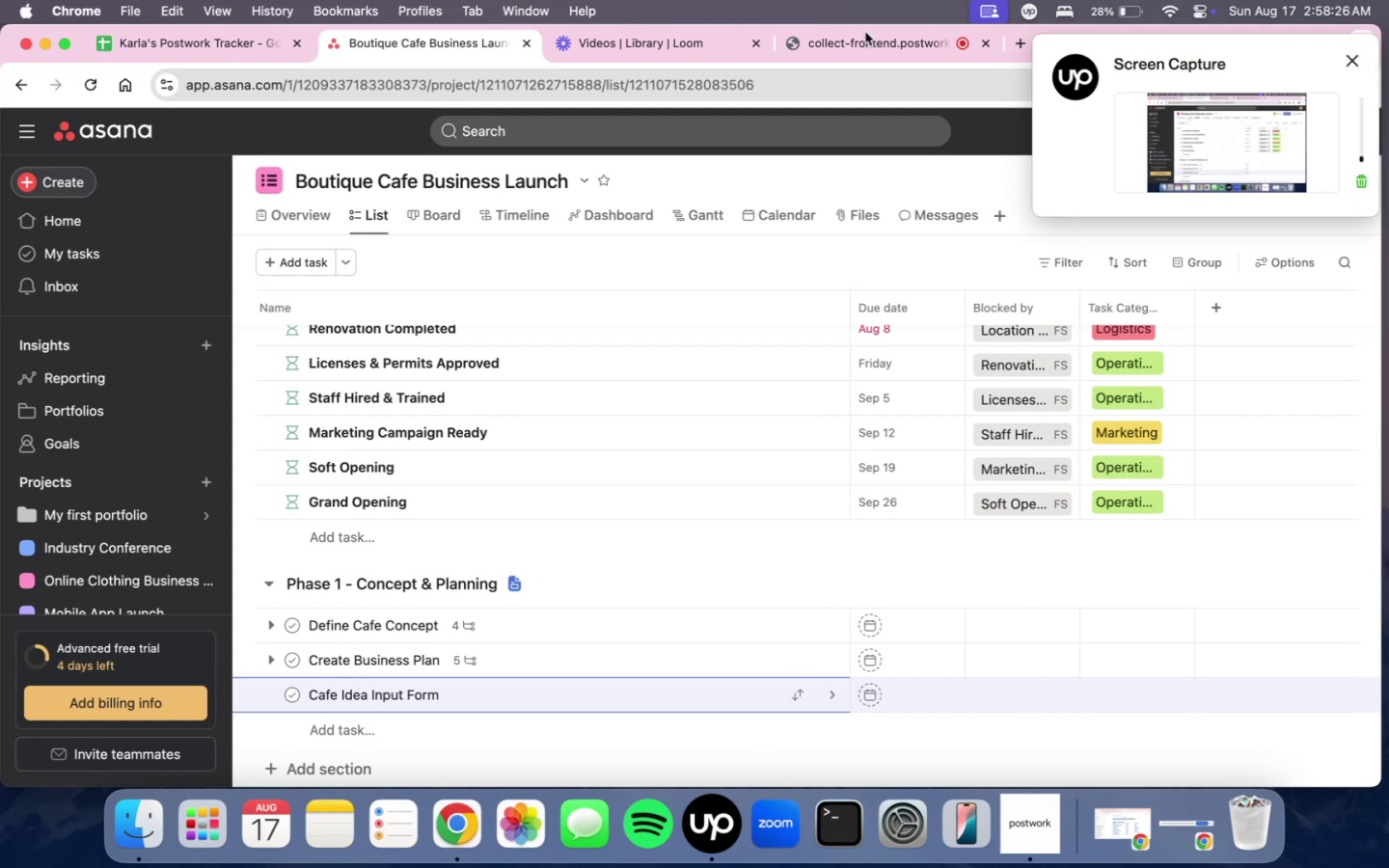 
left_click([1351, 58])
 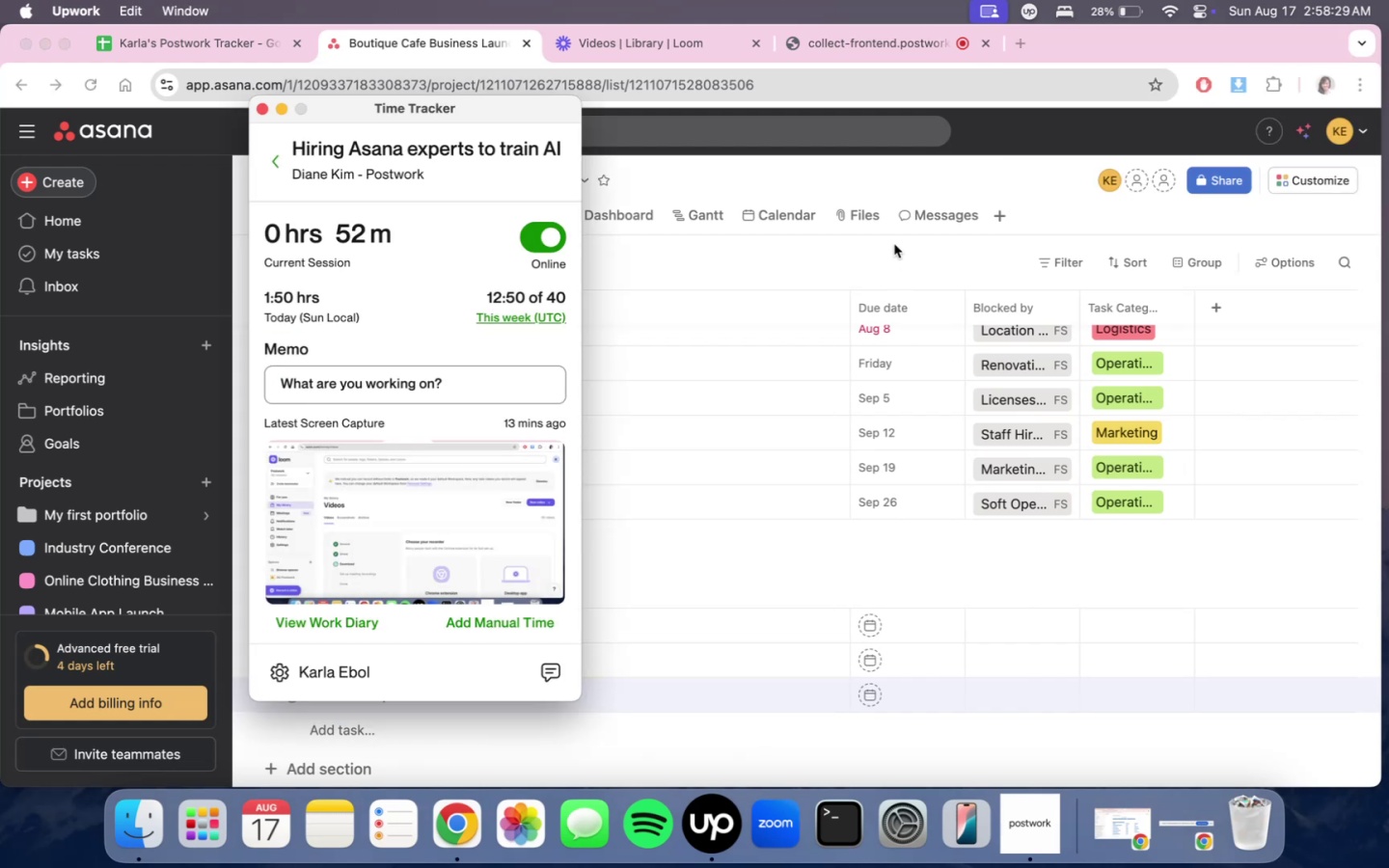 
left_click([894, 244])
 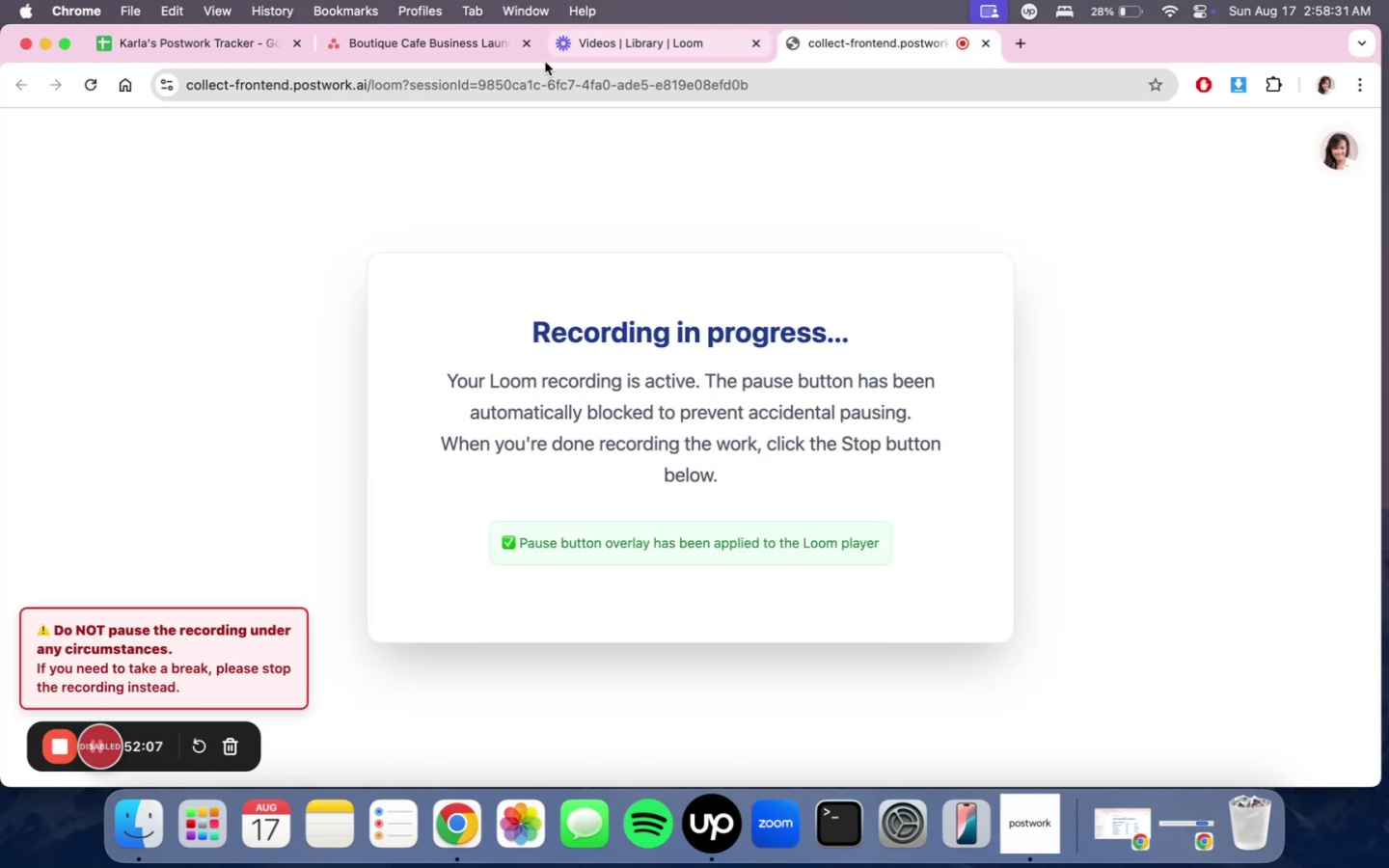 
left_click([440, 49])
 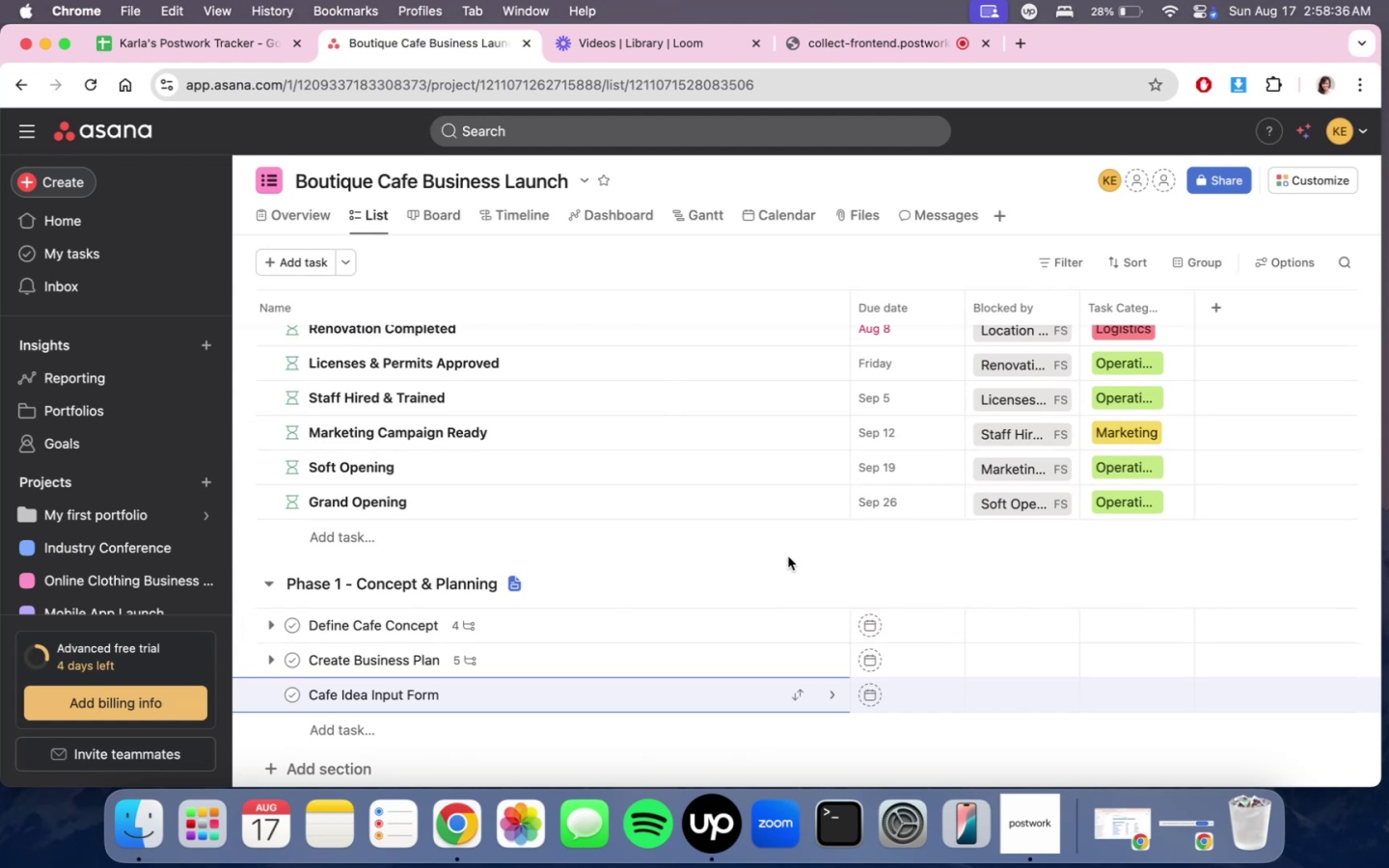 
wait(6.07)
 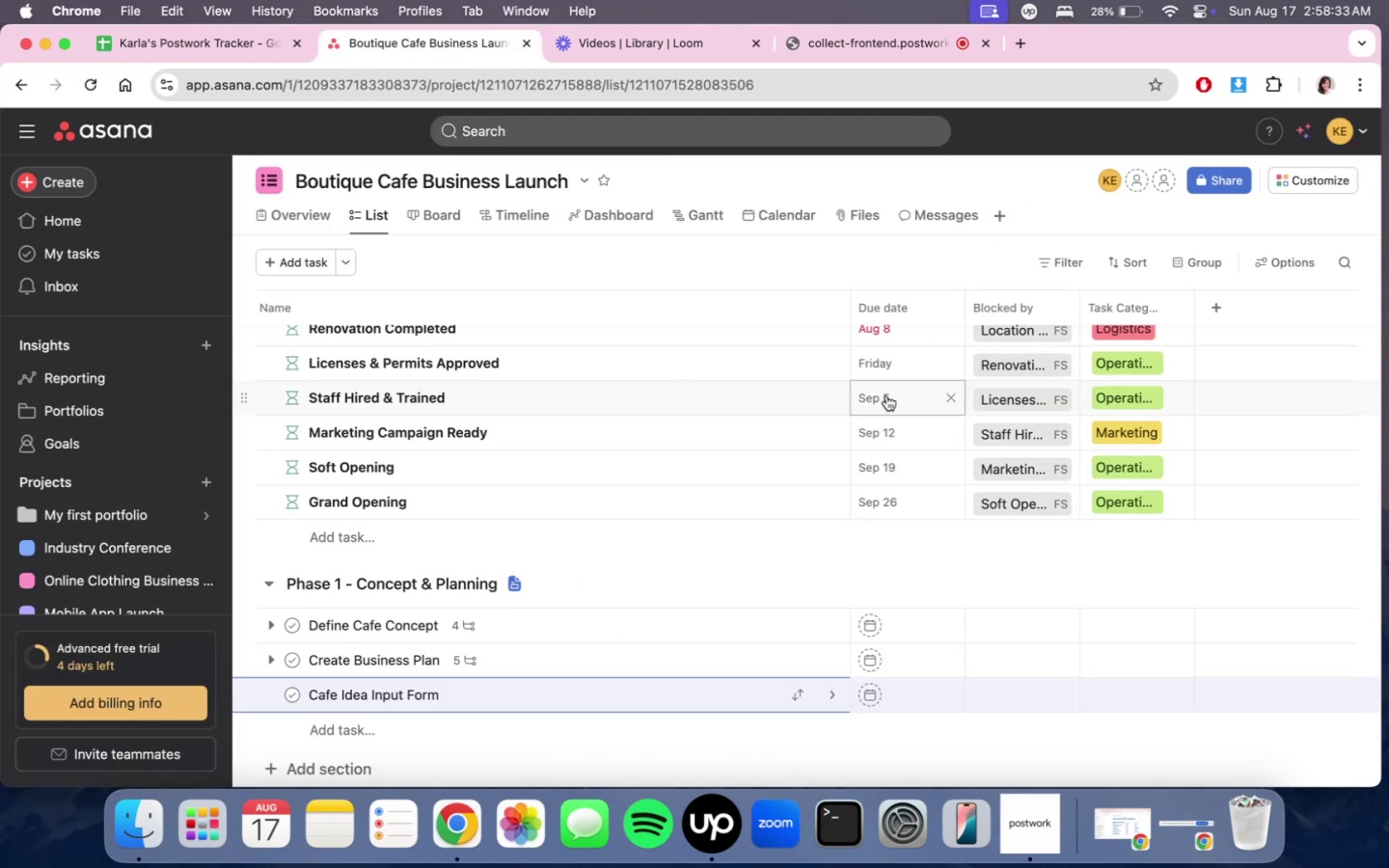 
left_click([699, 823])
 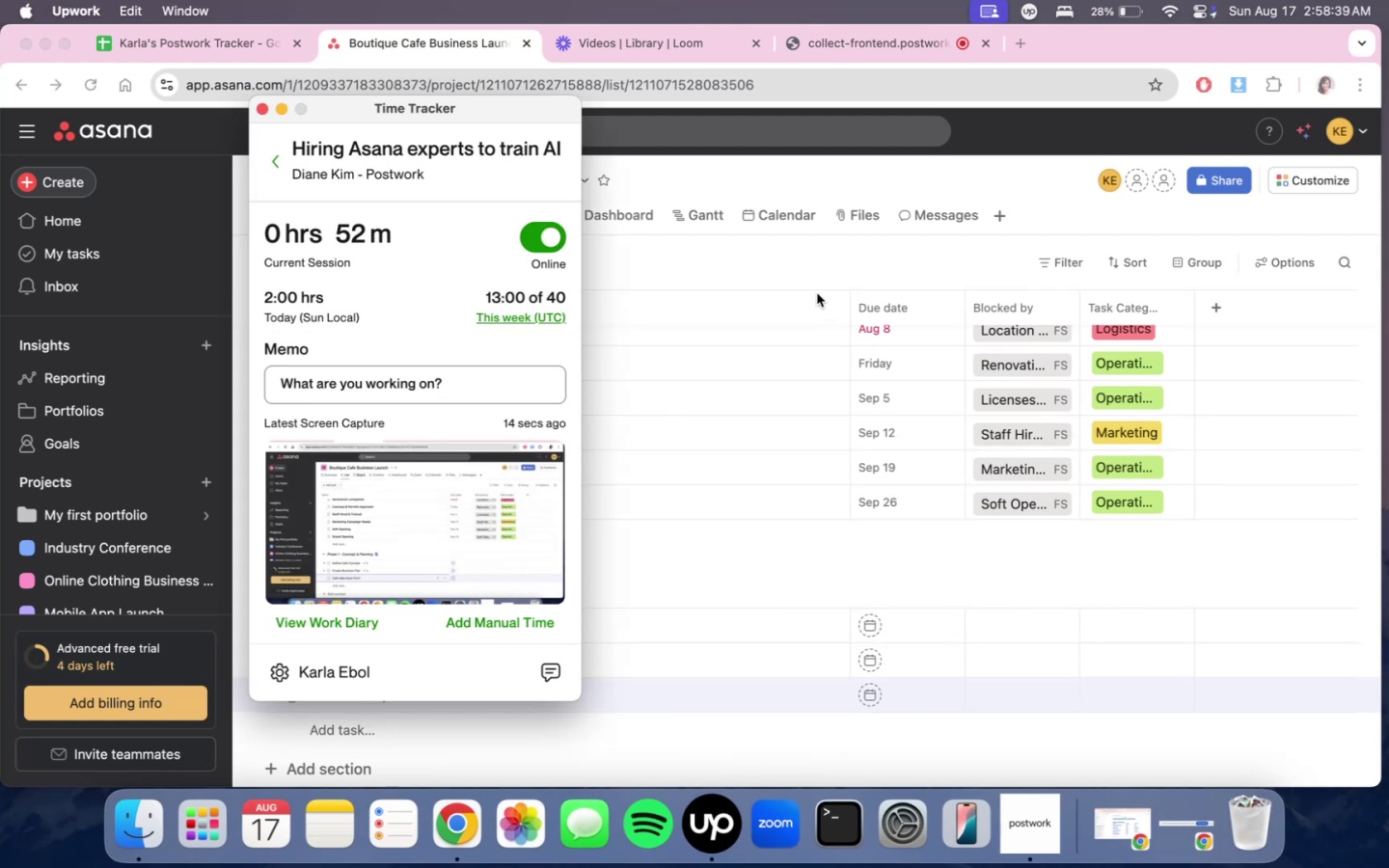 
left_click([817, 266])
 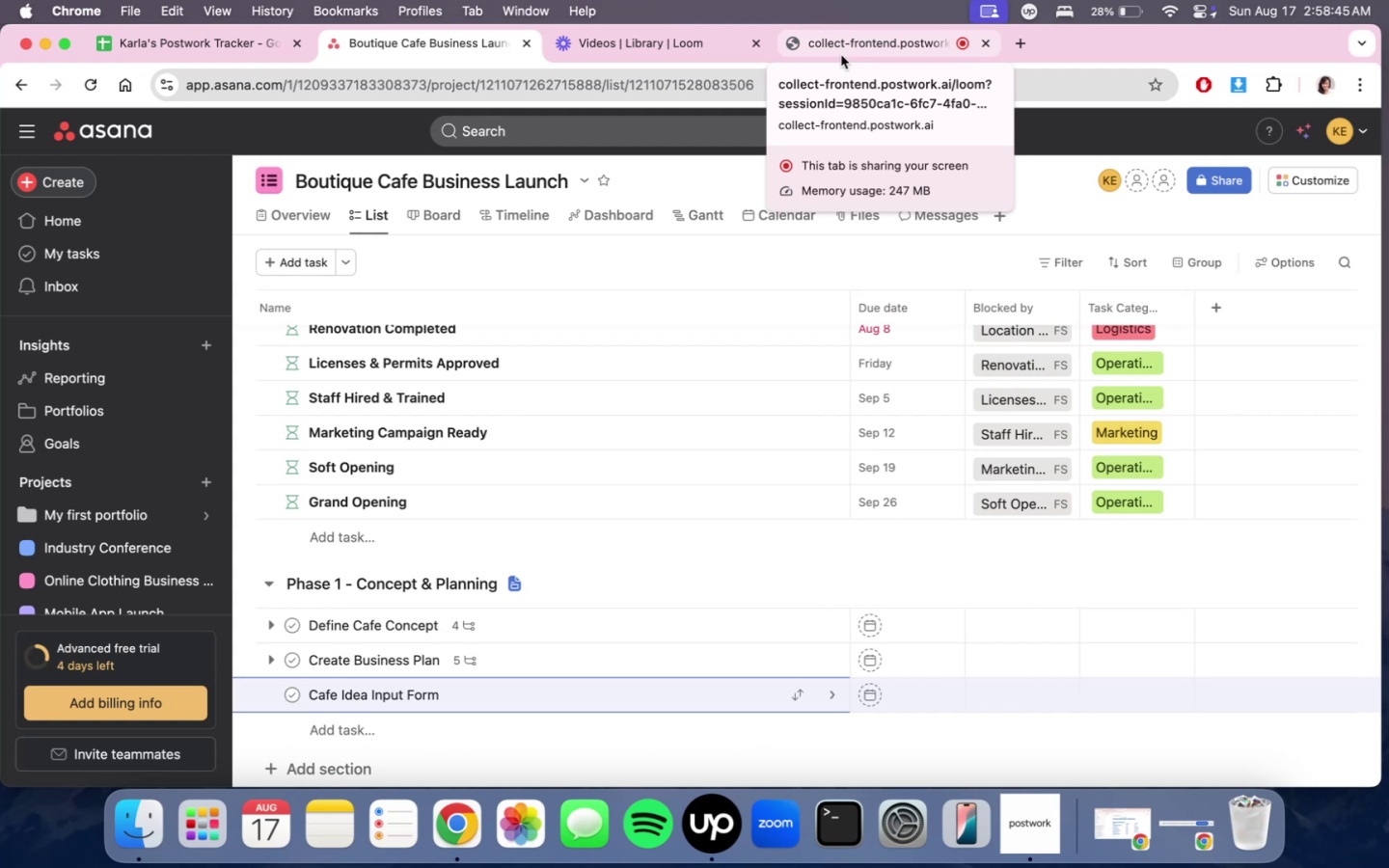 
wait(9.88)
 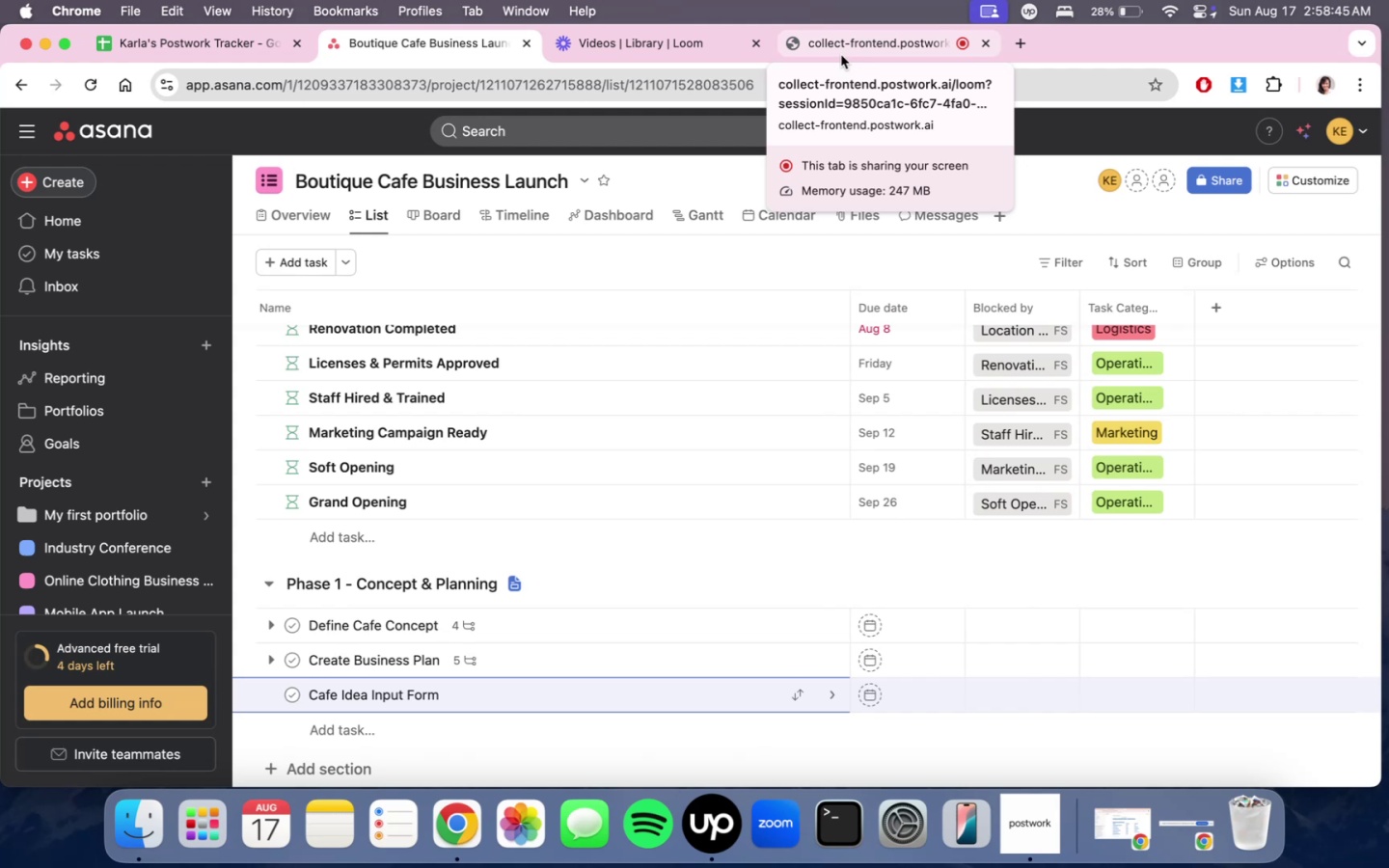 
left_click([841, 55])
 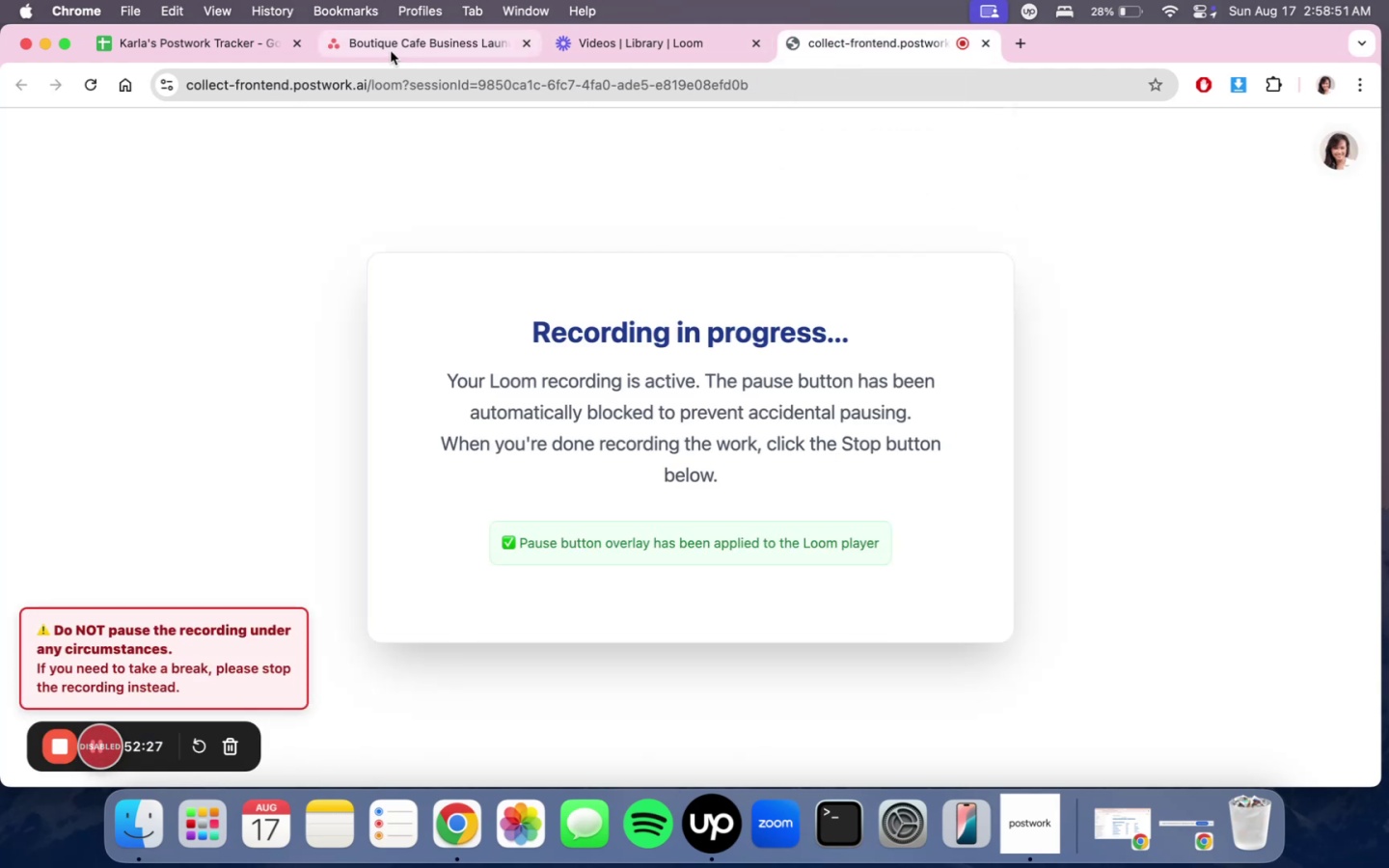 
left_click([391, 51])
 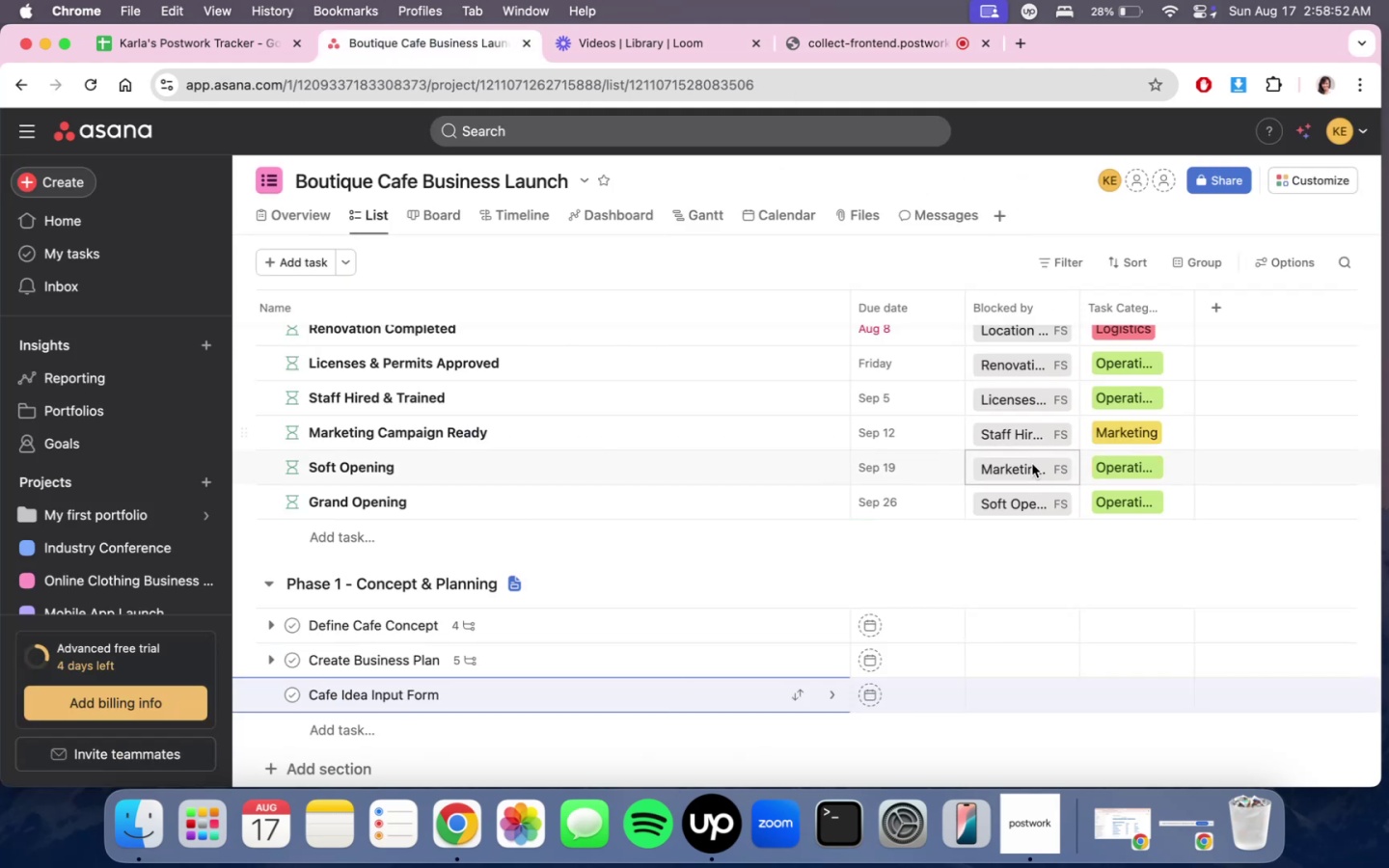 
scroll: coordinate [803, 571], scroll_direction: down, amount: 6.0
 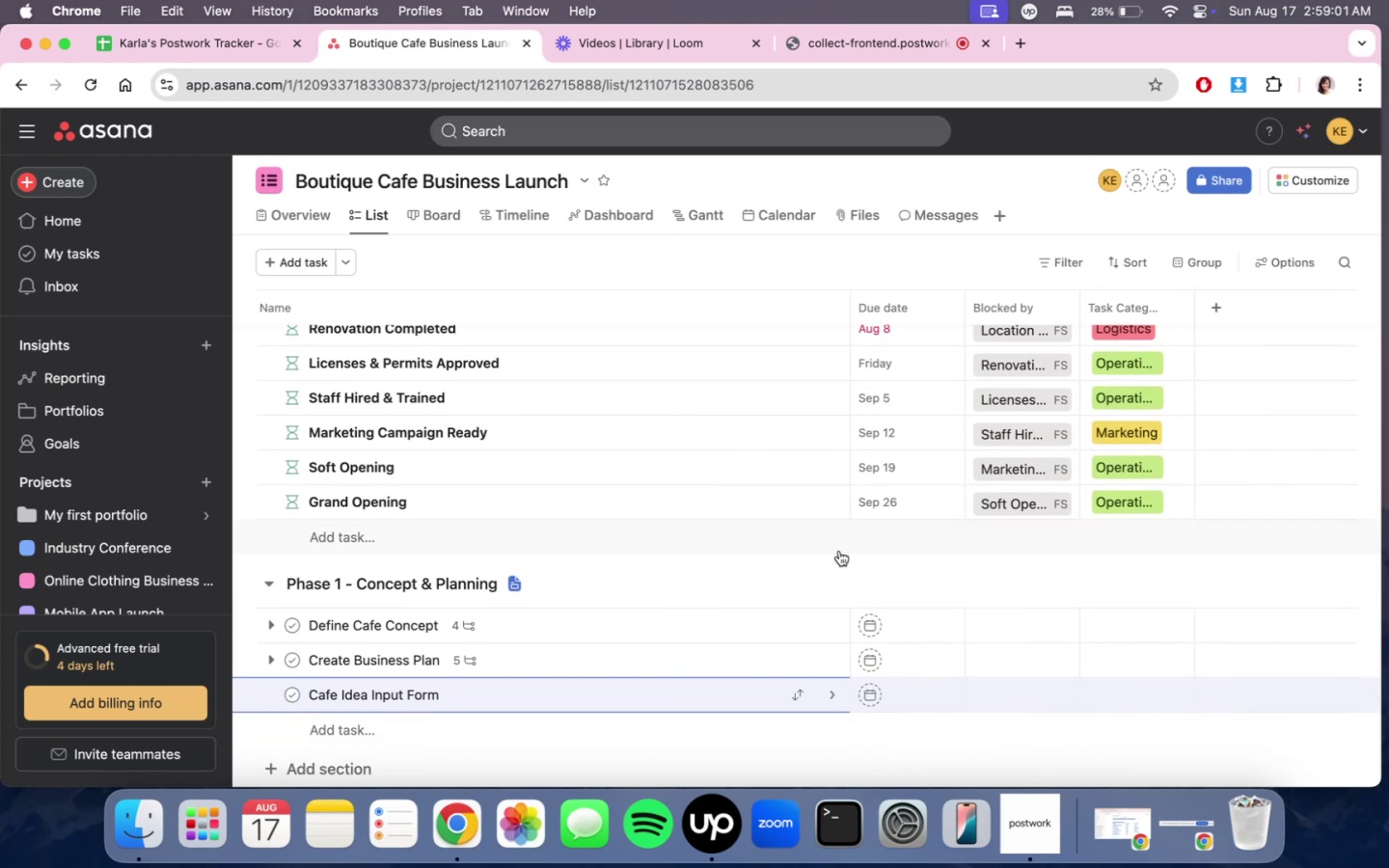 
scroll: coordinate [848, 550], scroll_direction: none, amount: 0.0
 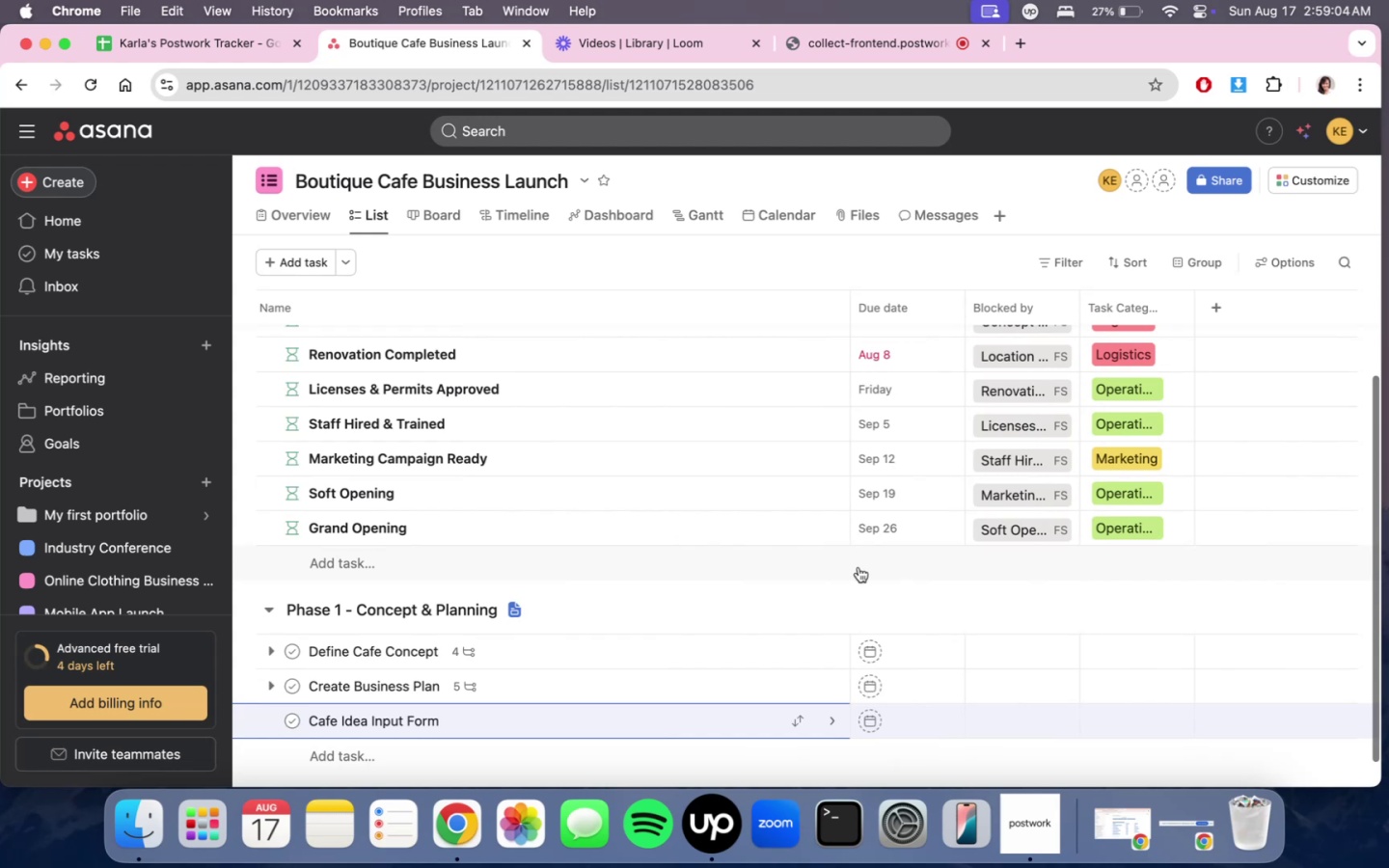 
scroll: coordinate [874, 567], scroll_direction: down, amount: 5.0
 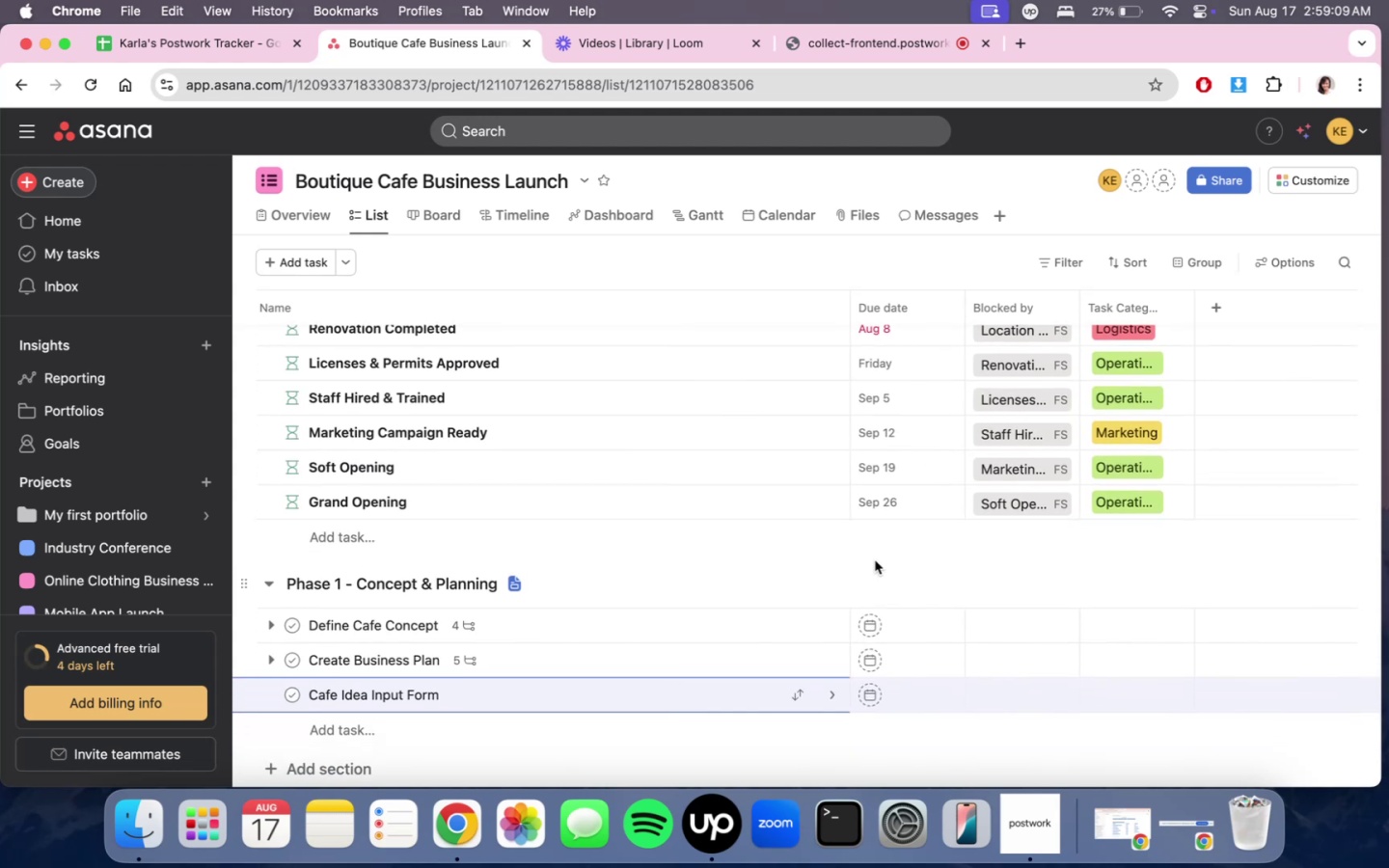 
wait(6.43)
 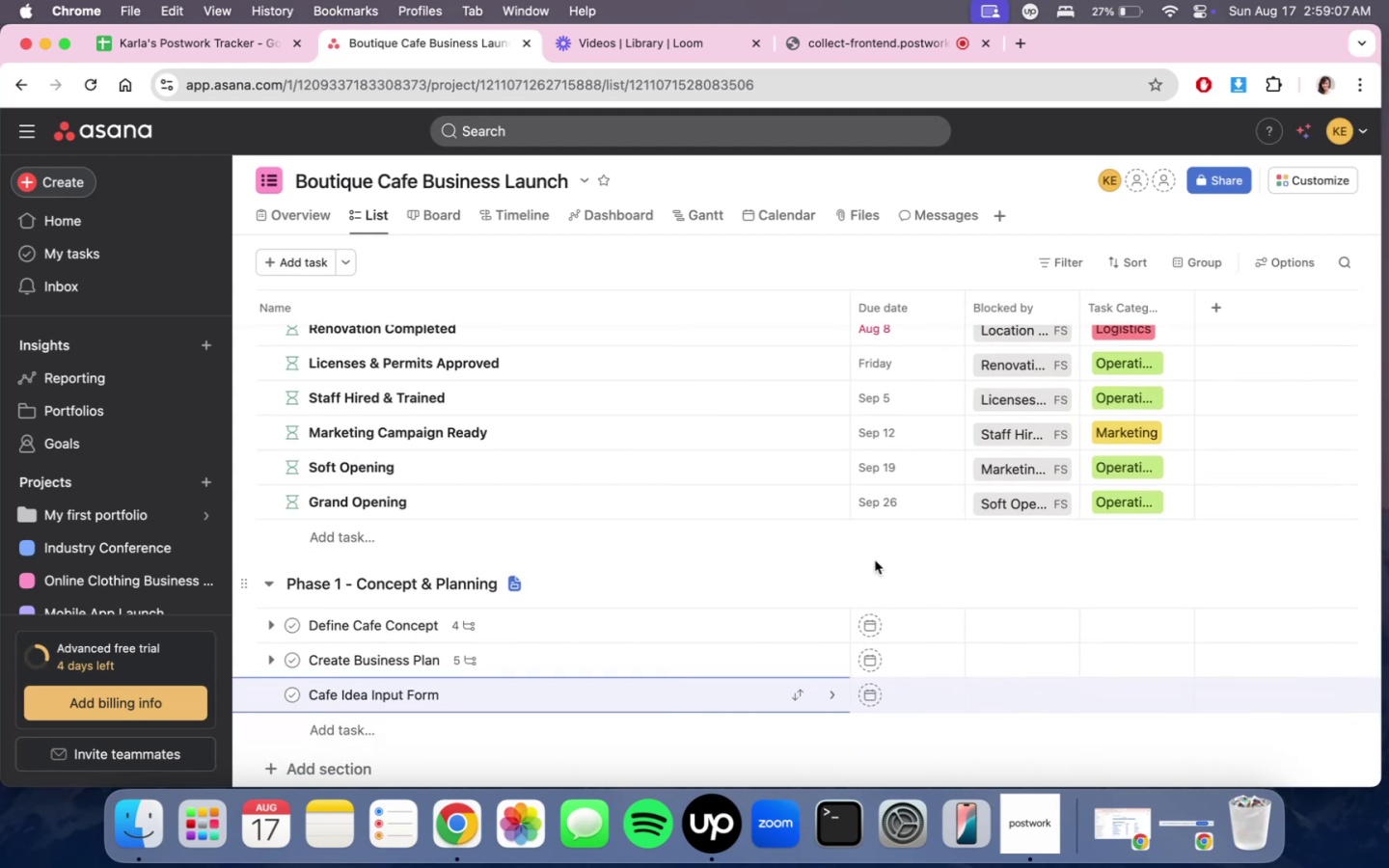 
scroll: coordinate [875, 560], scroll_direction: down, amount: 1.0
 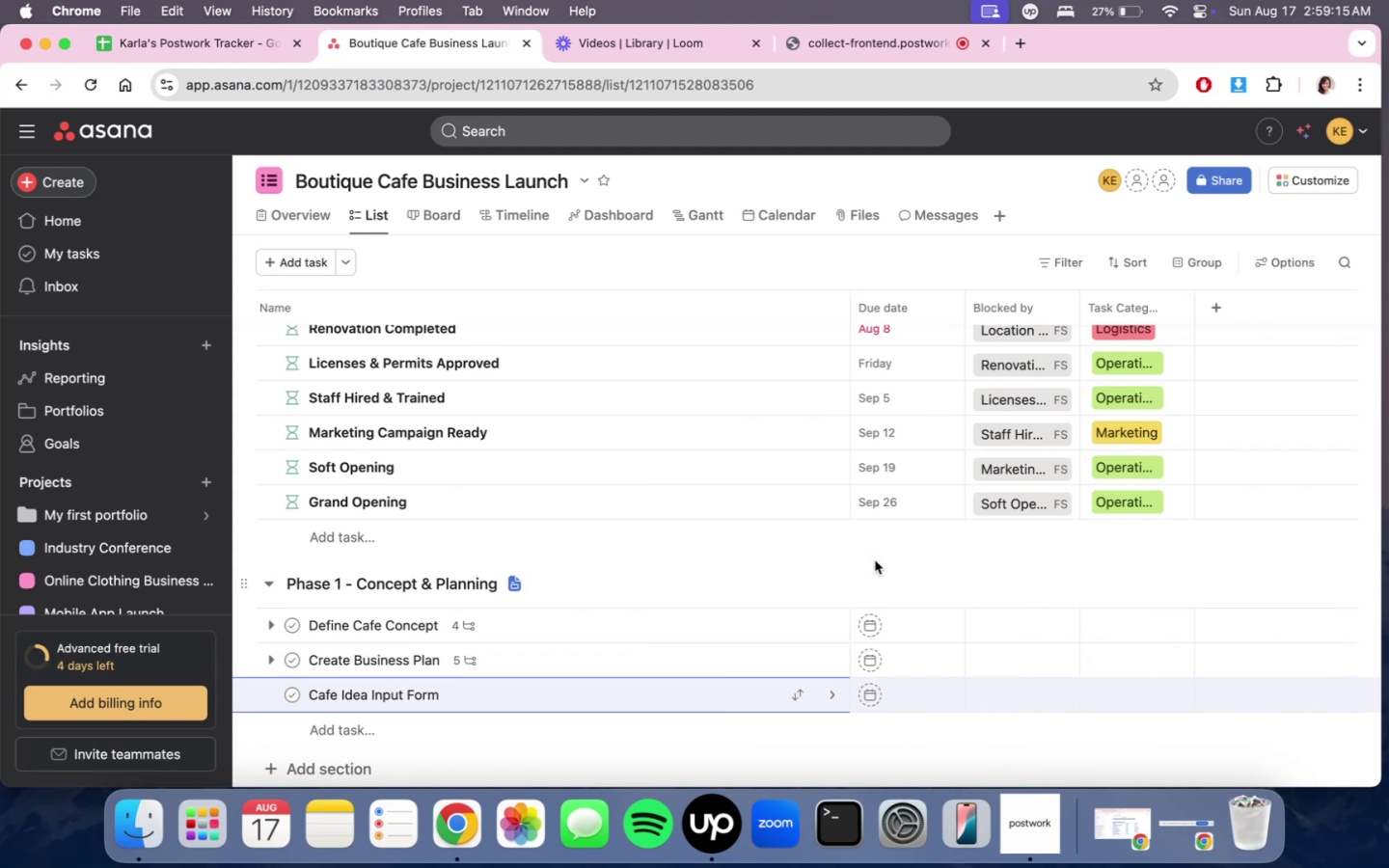 
scroll: coordinate [875, 560], scroll_direction: none, amount: 0.0
 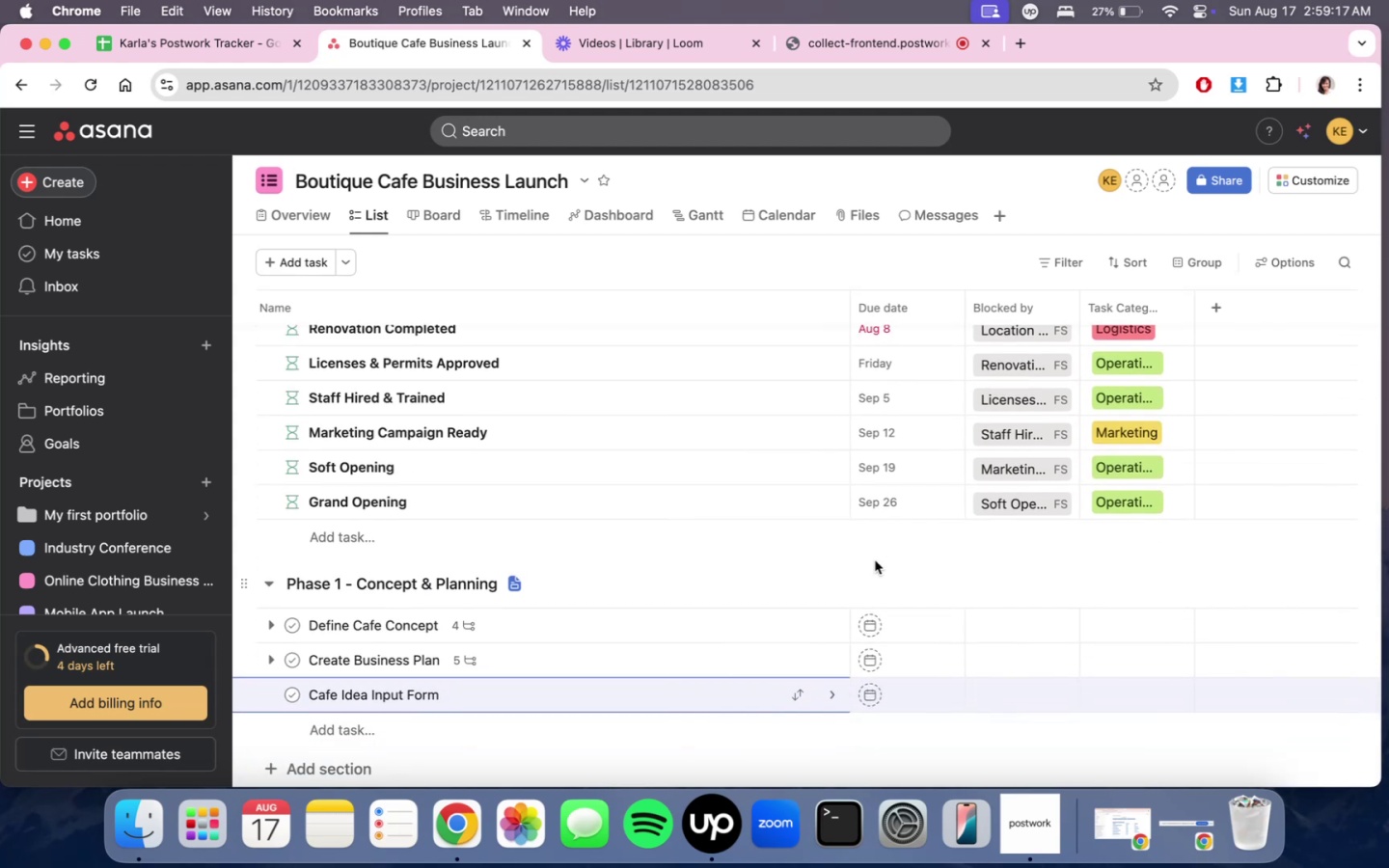 
scroll: coordinate [875, 560], scroll_direction: down, amount: 1.0
 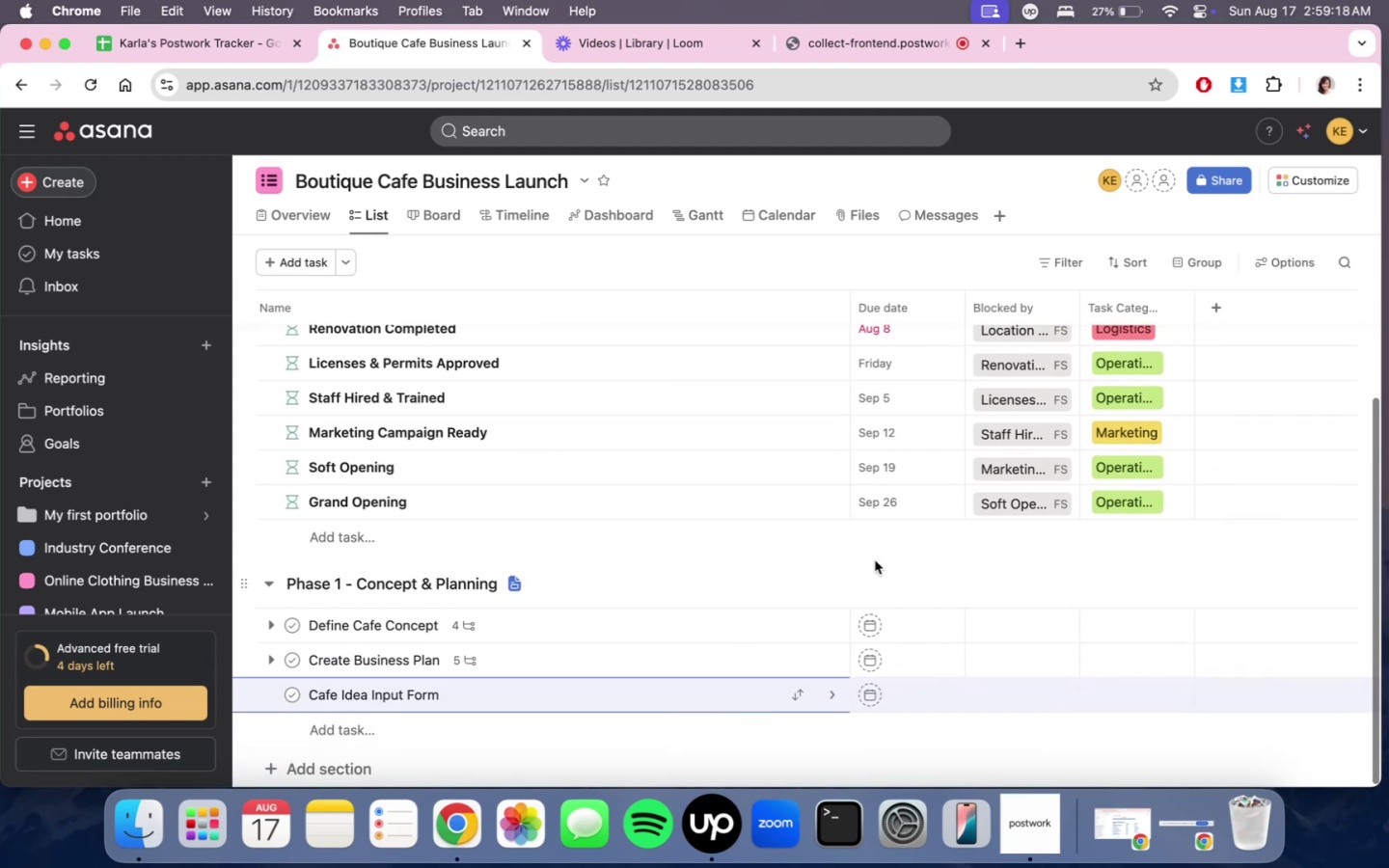 
scroll: coordinate [875, 560], scroll_direction: up, amount: 3.0
 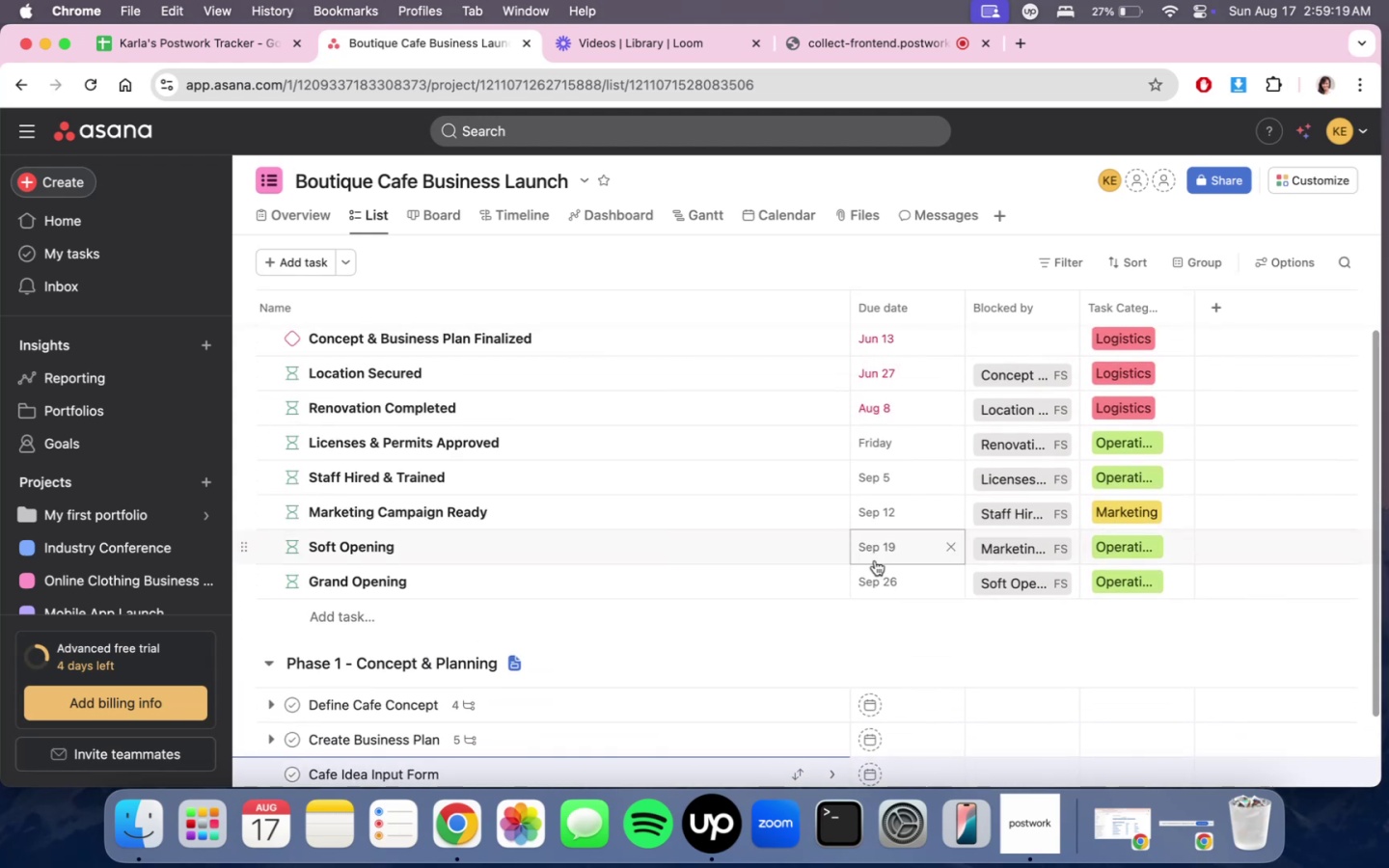 
scroll: coordinate [875, 560], scroll_direction: down, amount: 3.0
 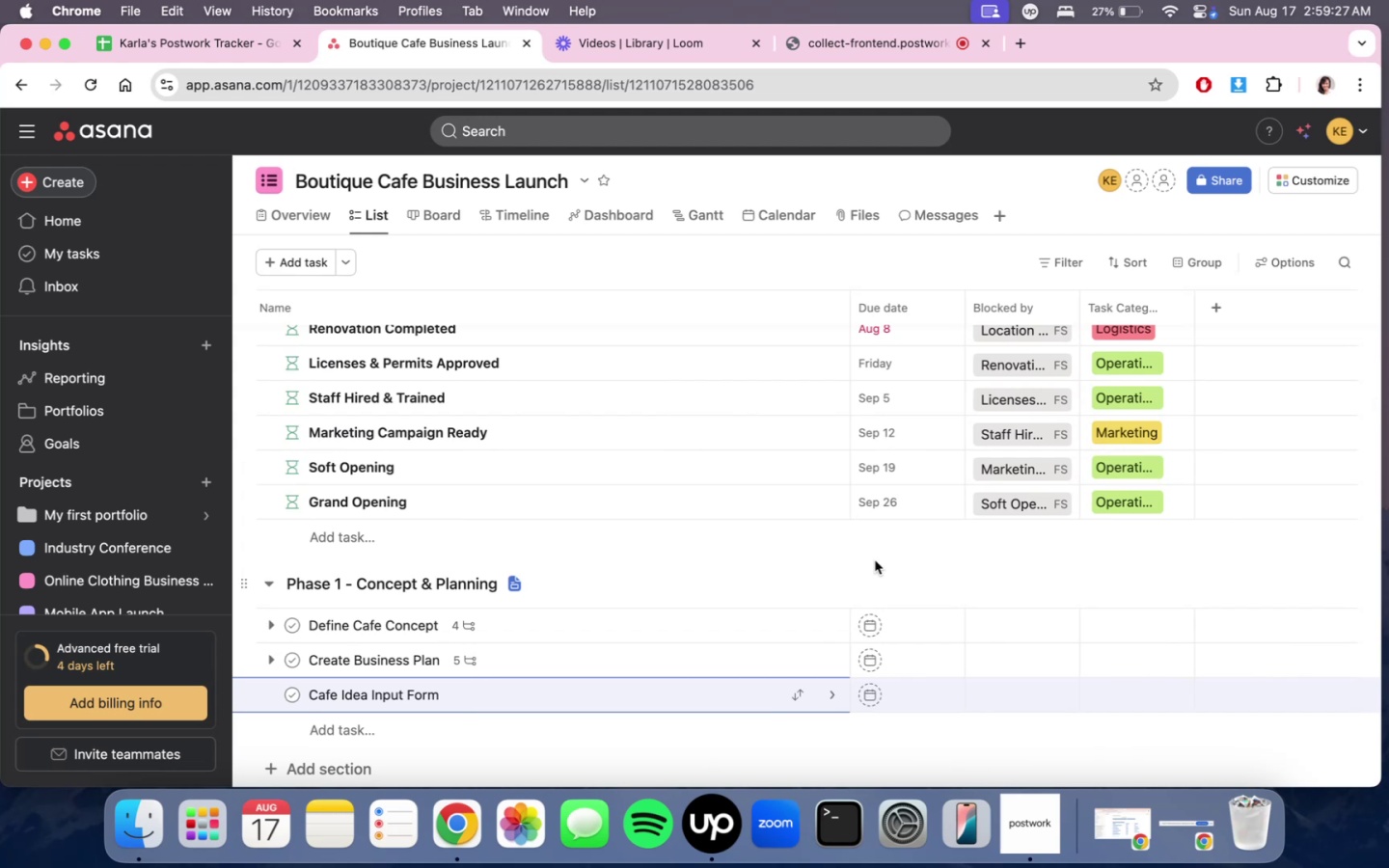 
wait(12.29)
 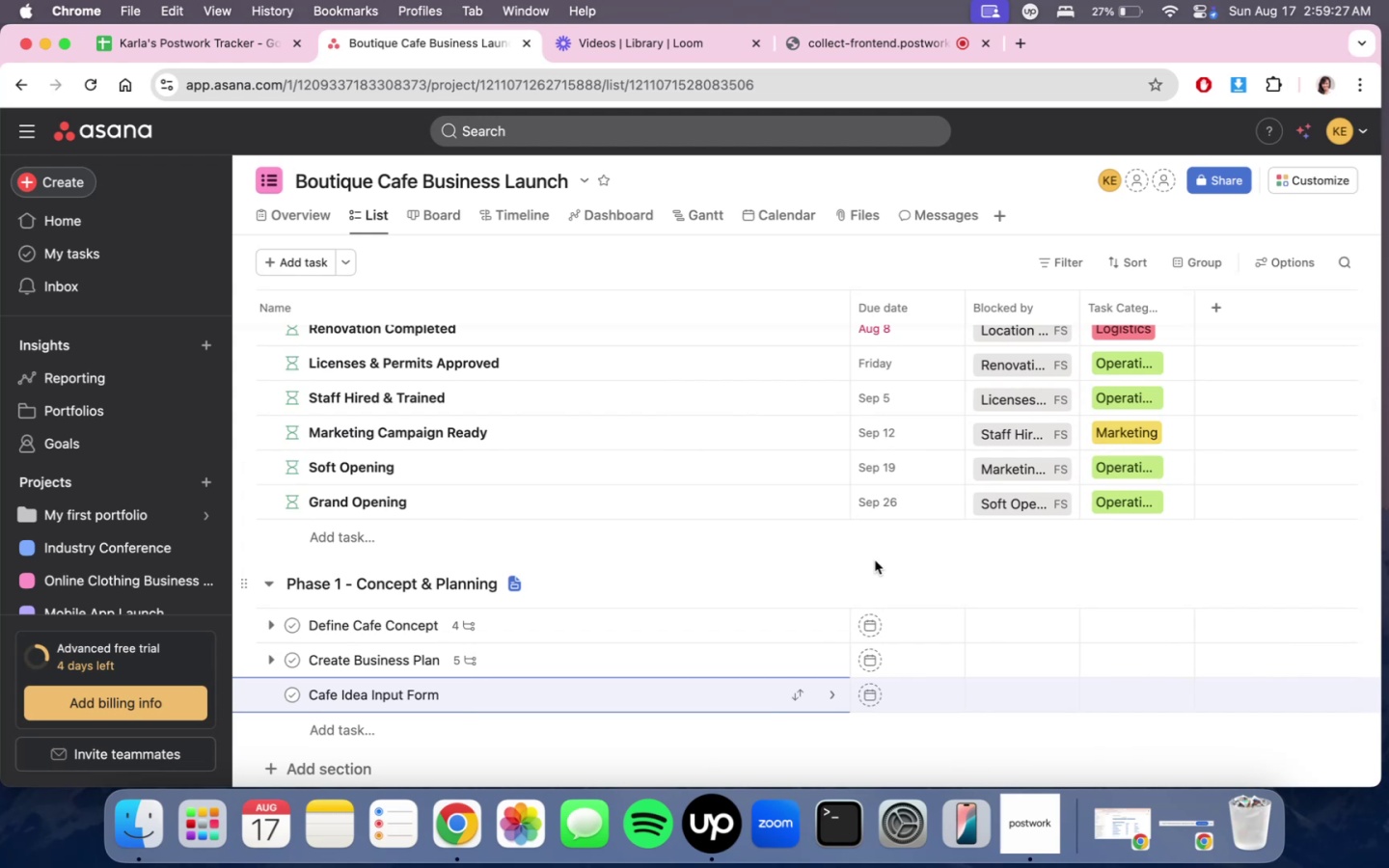 
scroll: coordinate [1049, 589], scroll_direction: down, amount: 7.0
 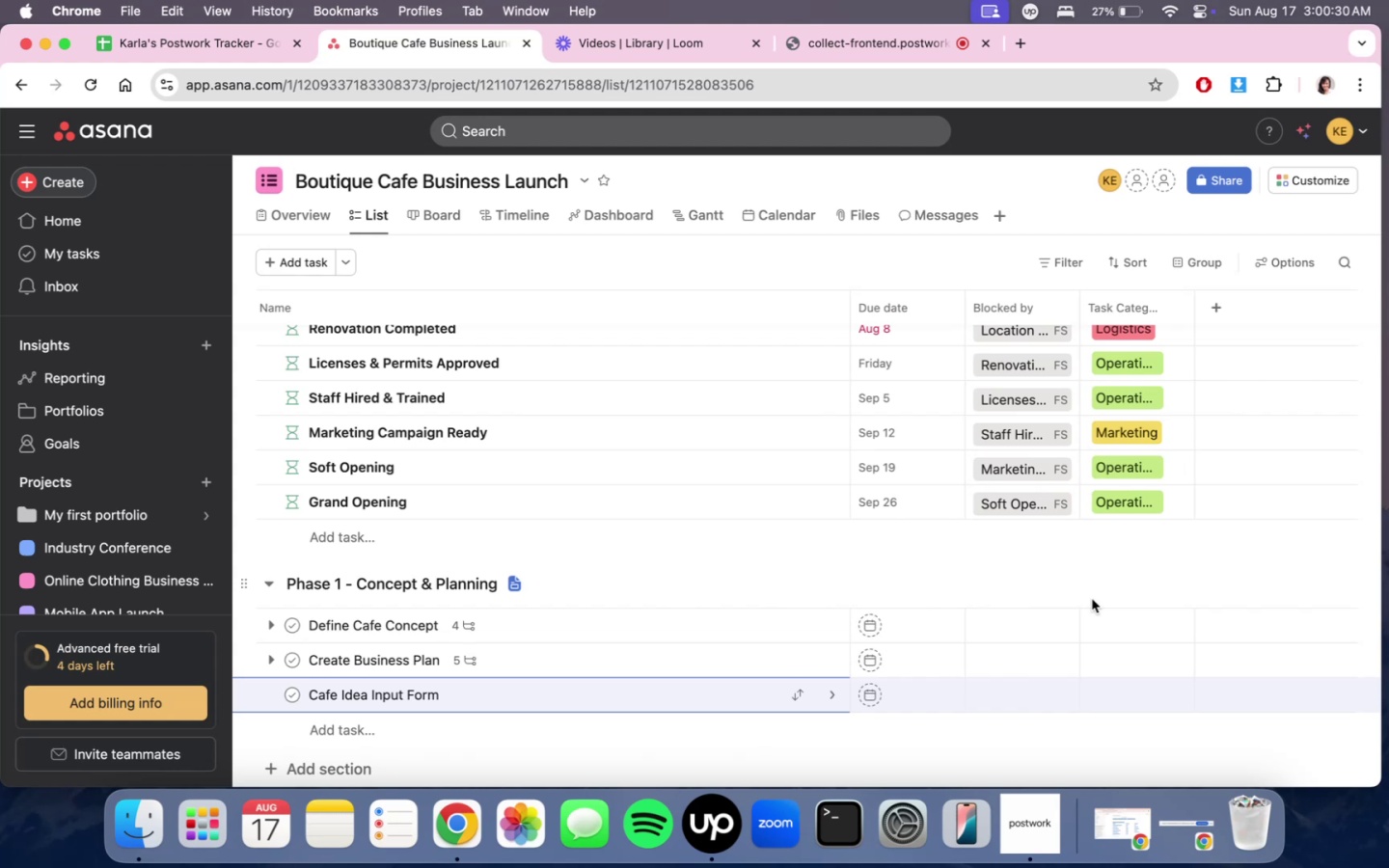 
wait(61.88)
 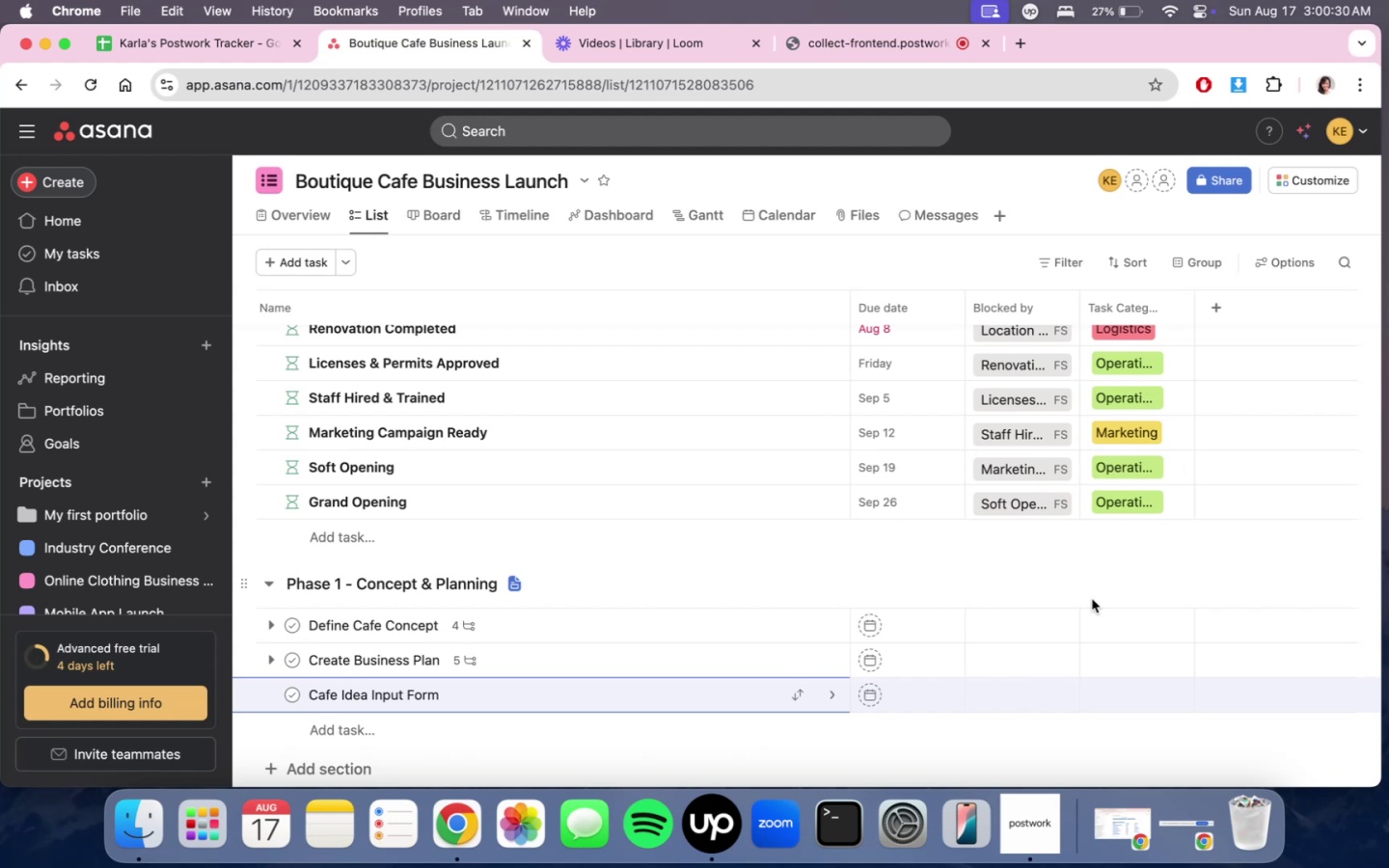 
scroll: coordinate [1060, 585], scroll_direction: down, amount: 1.0
 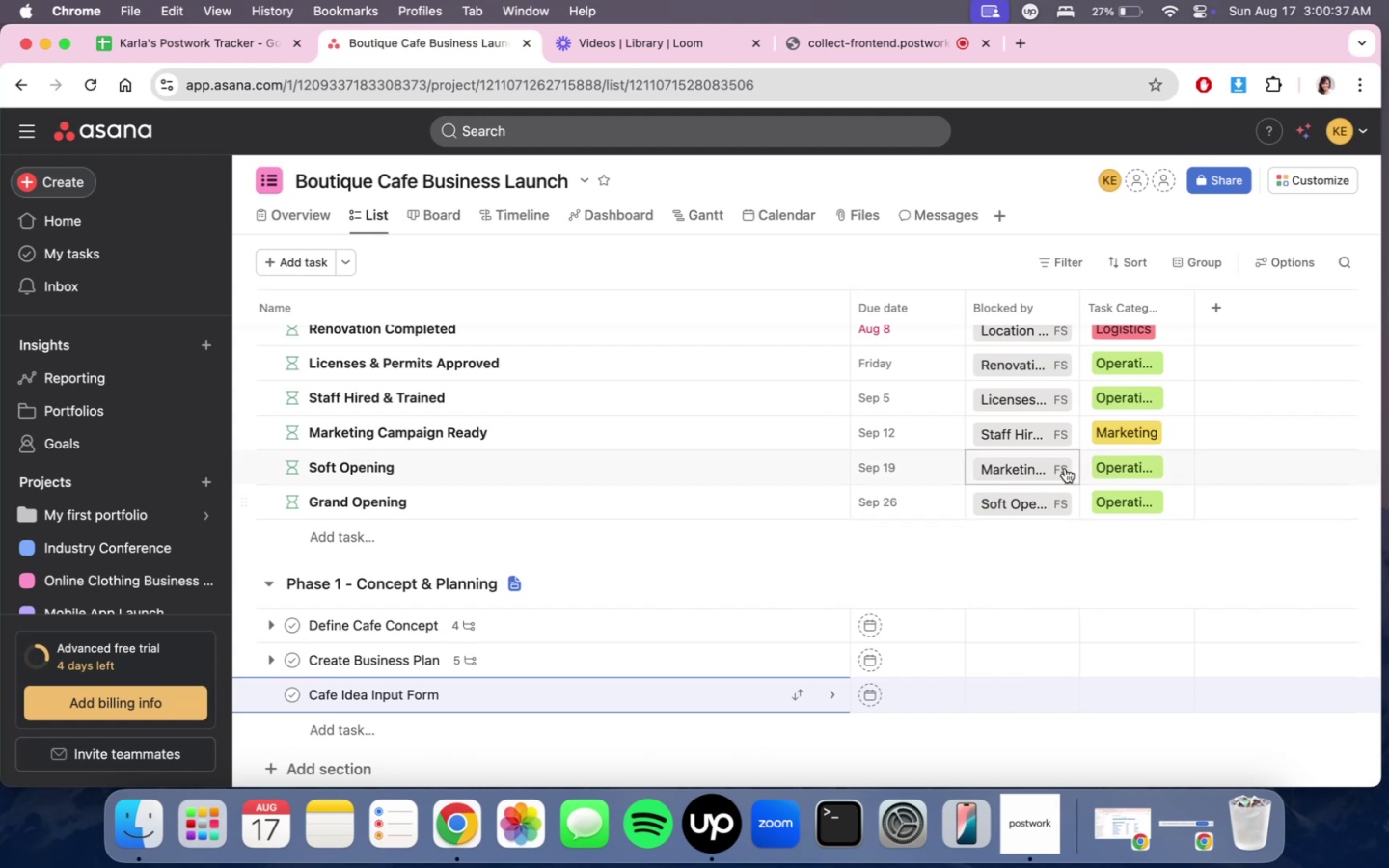 
scroll: coordinate [999, 512], scroll_direction: up, amount: 6.0
 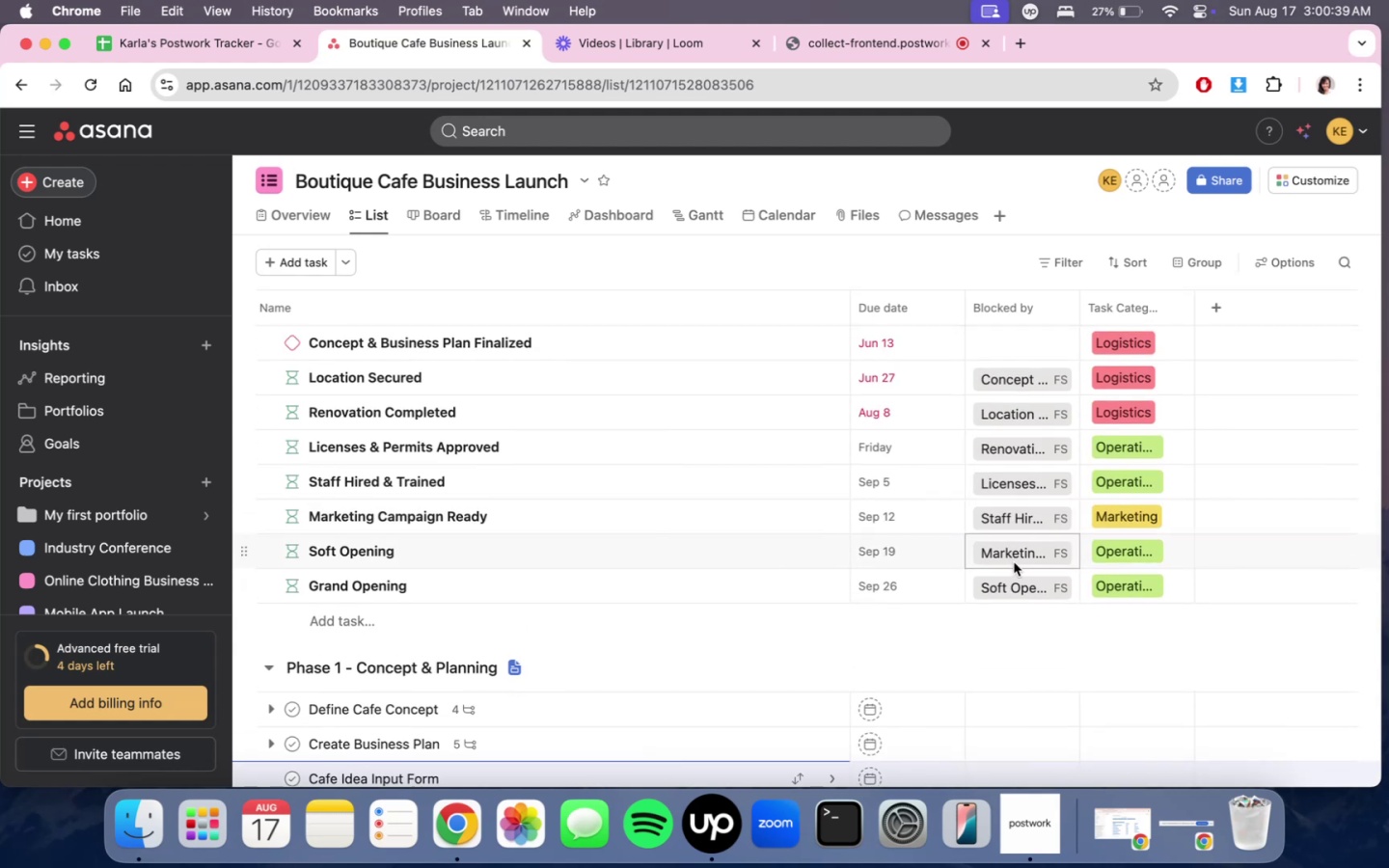 
scroll: coordinate [1004, 582], scroll_direction: down, amount: 4.0
 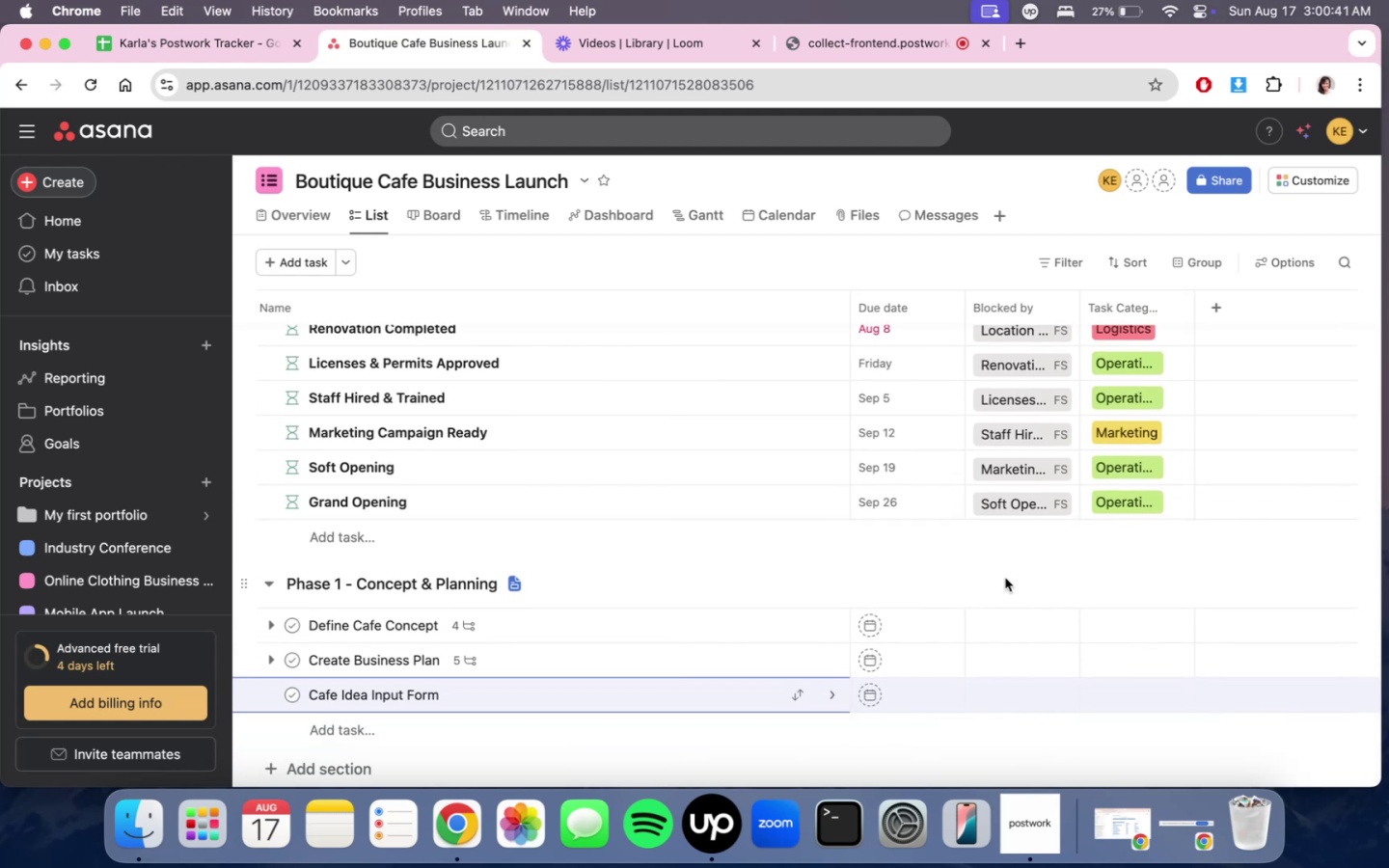 
scroll: coordinate [1005, 578], scroll_direction: up, amount: 7.0
 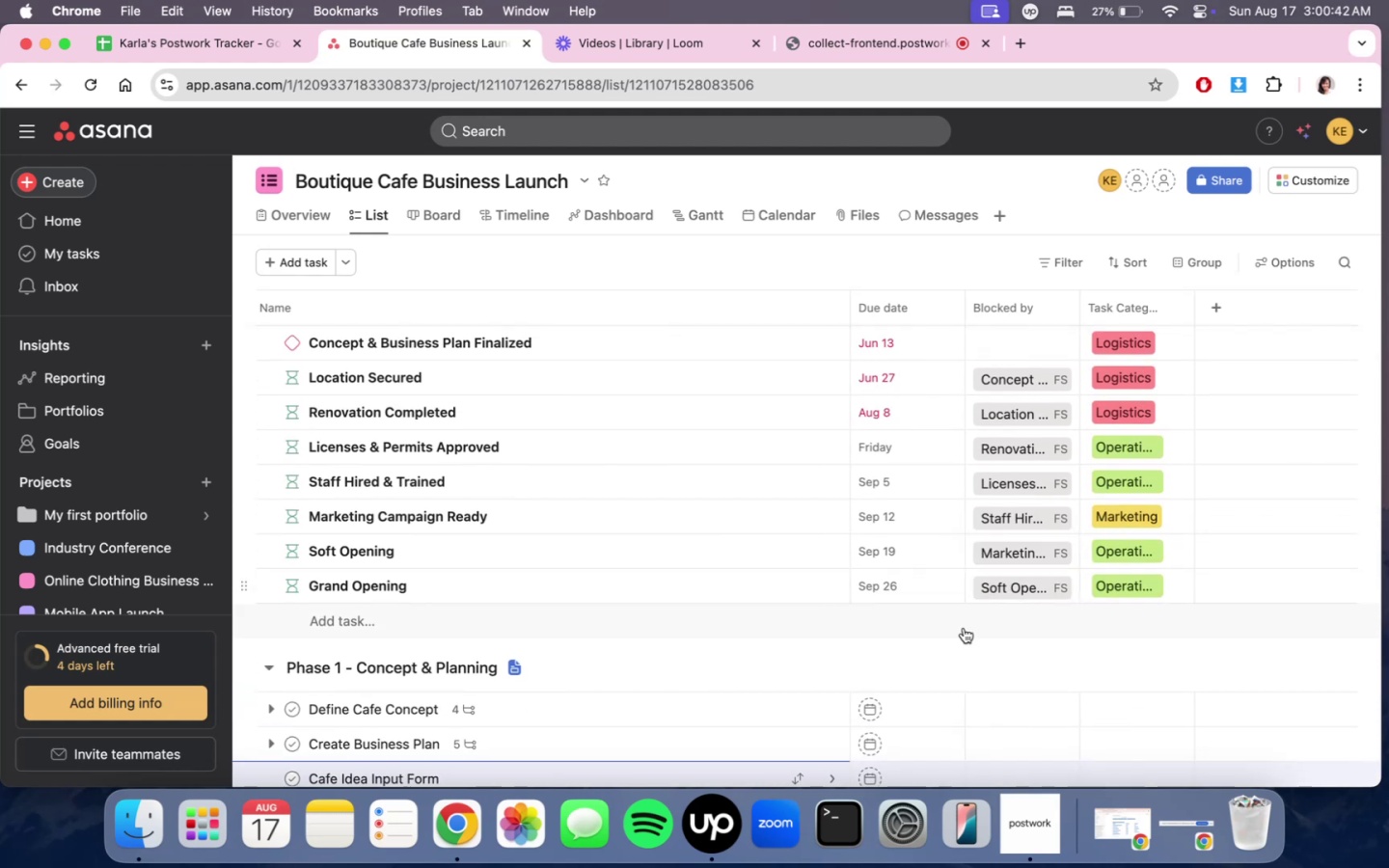 
scroll: coordinate [962, 631], scroll_direction: down, amount: 6.0
 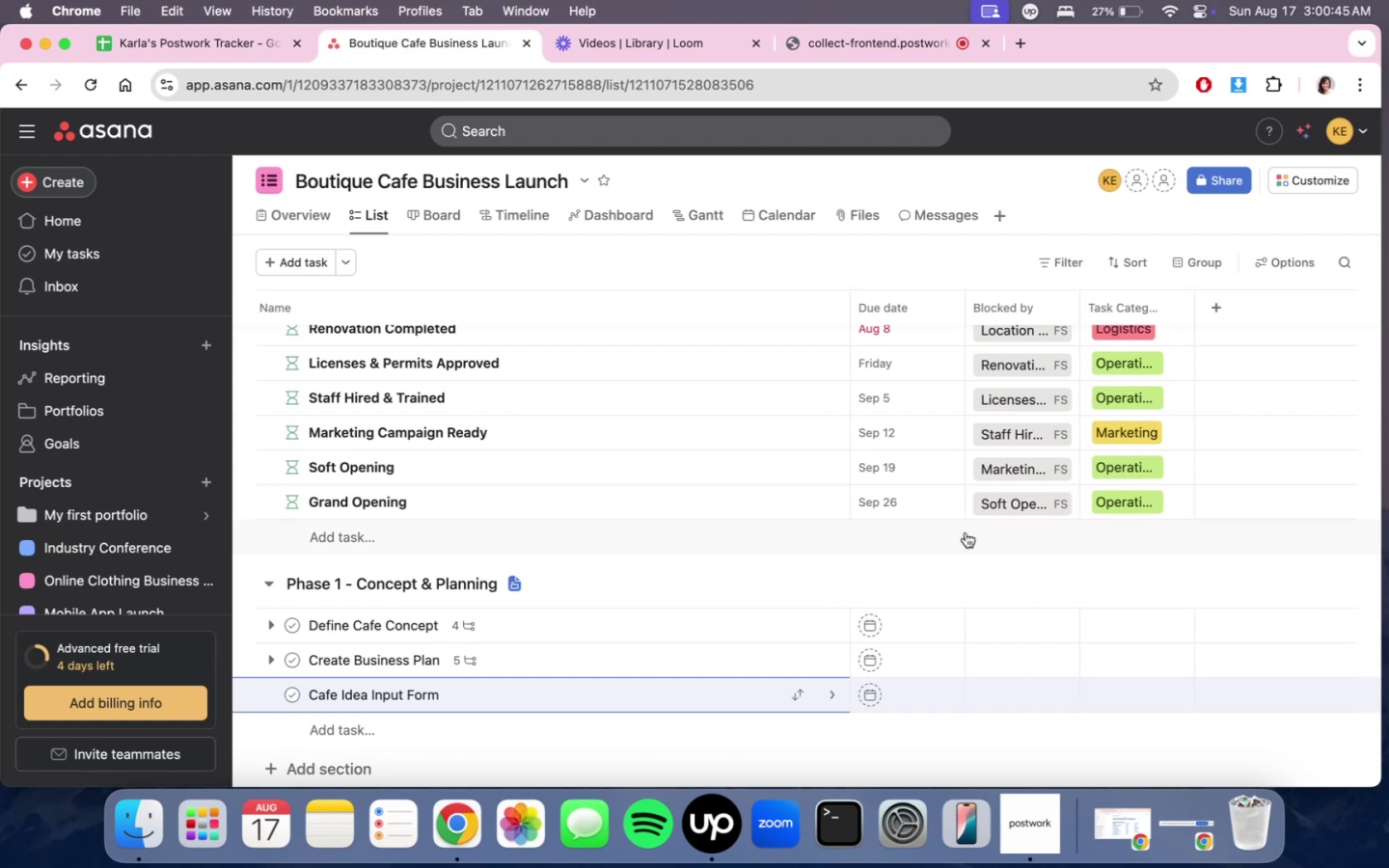 
left_click([937, 630])
 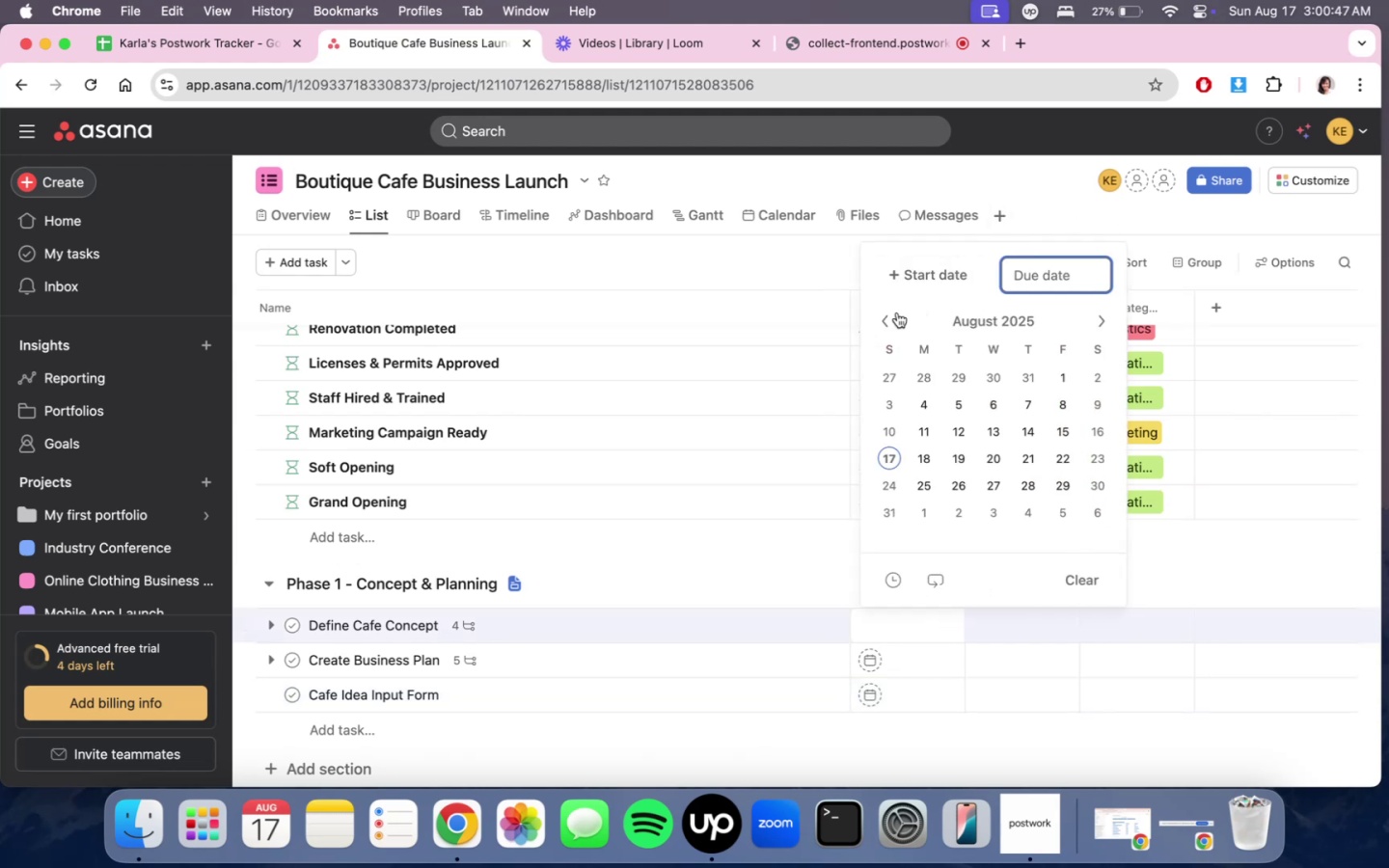 
double_click([890, 314])
 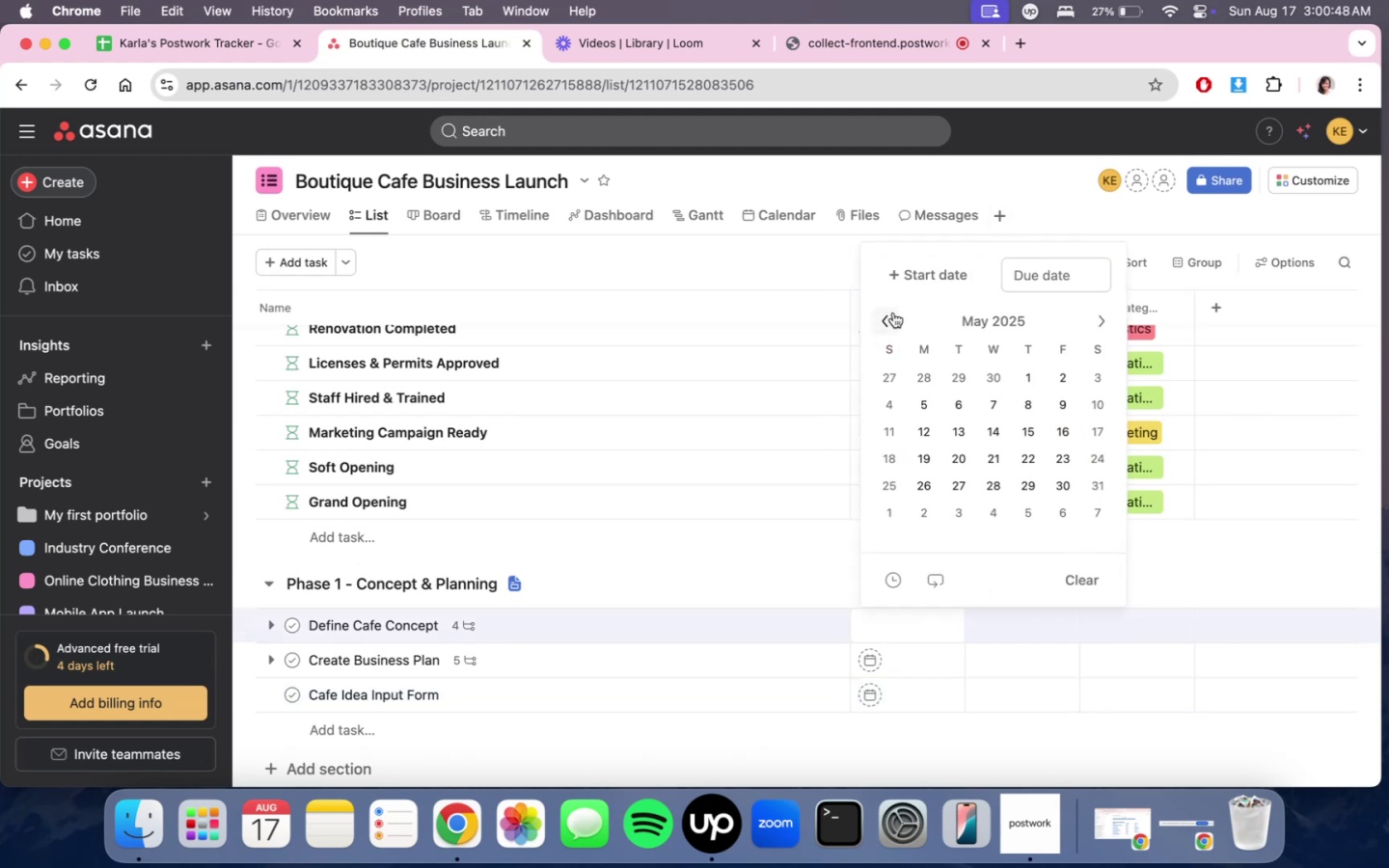 
triple_click([890, 314])
 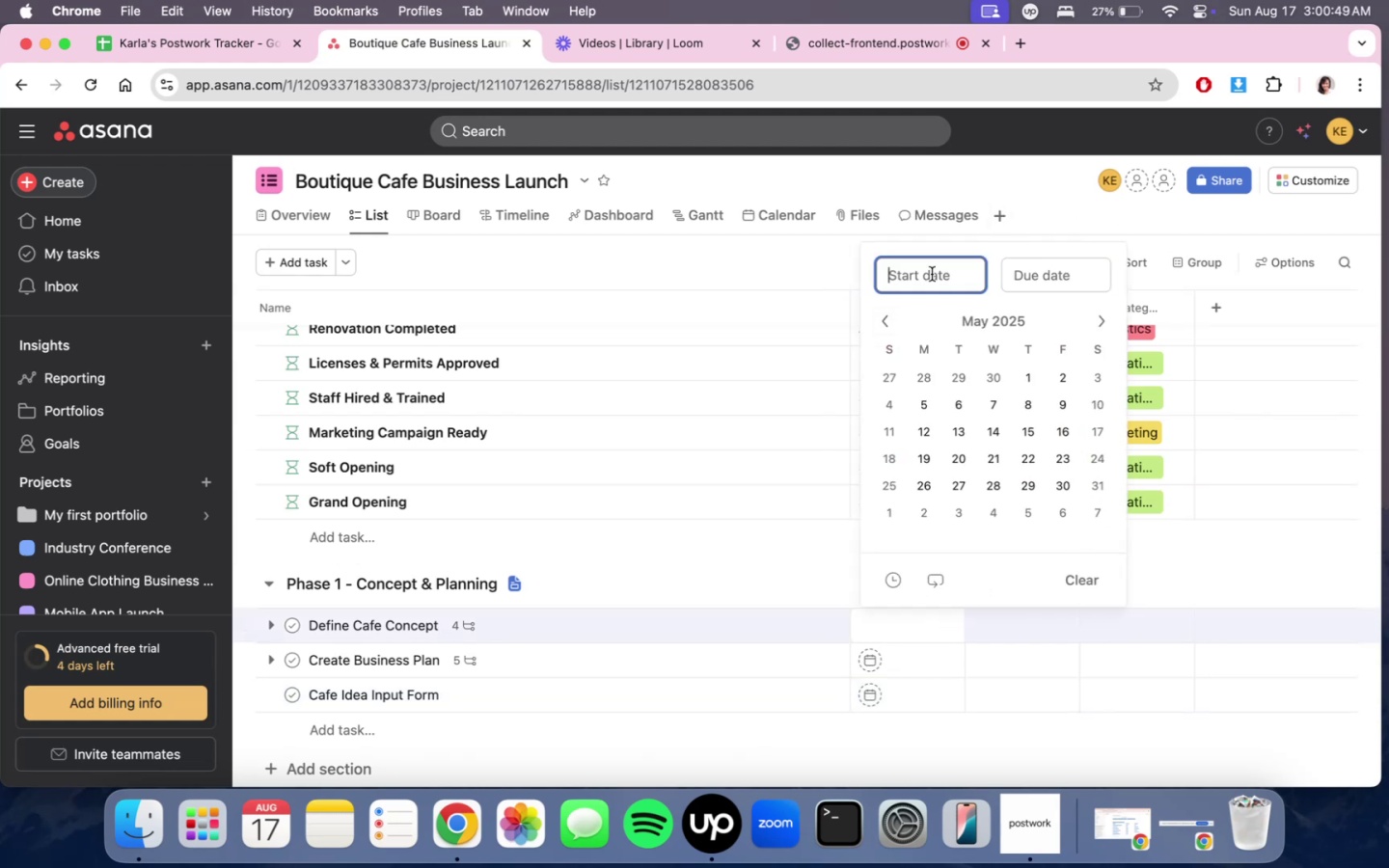 
triple_click([932, 274])
 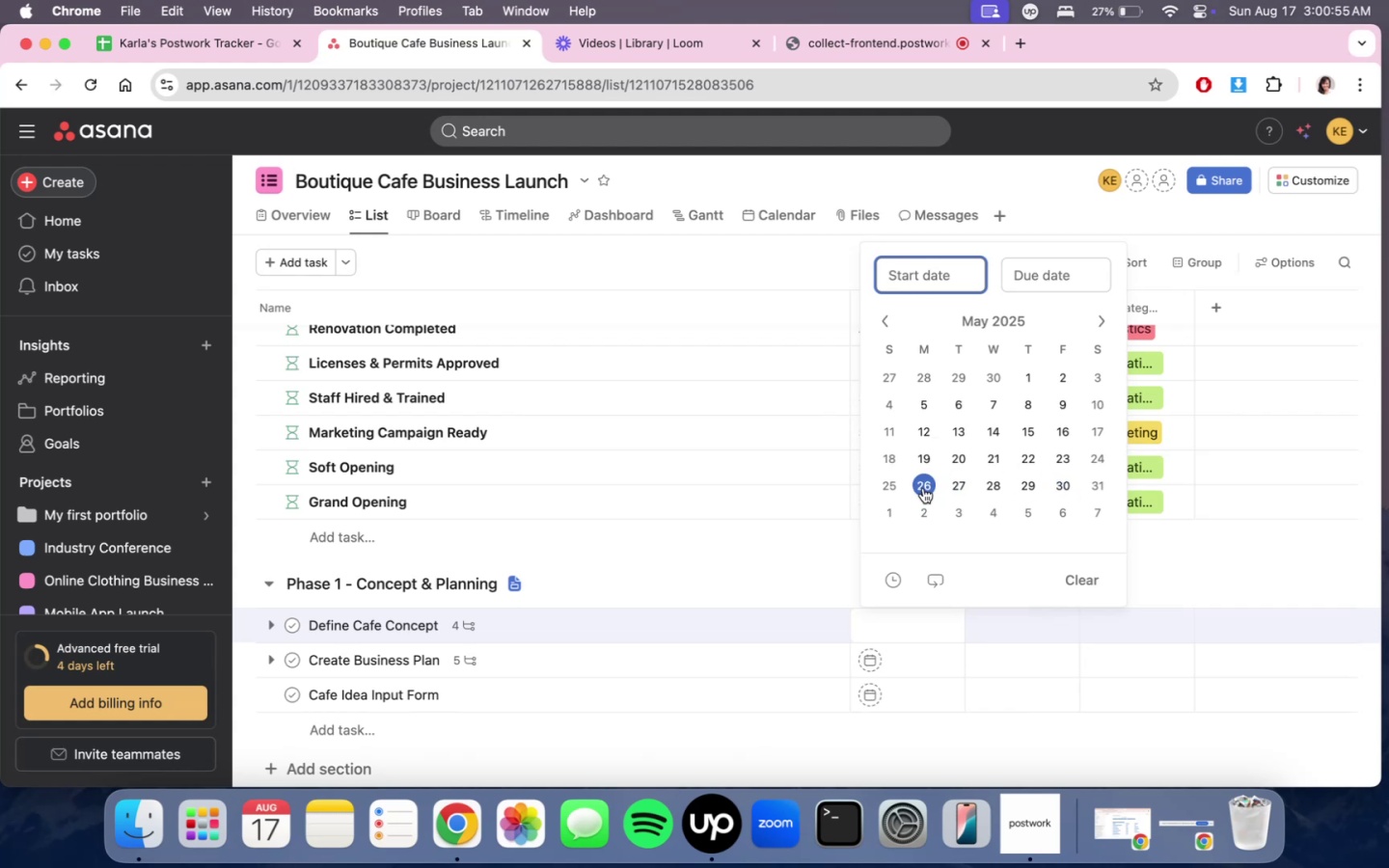 
wait(10.78)
 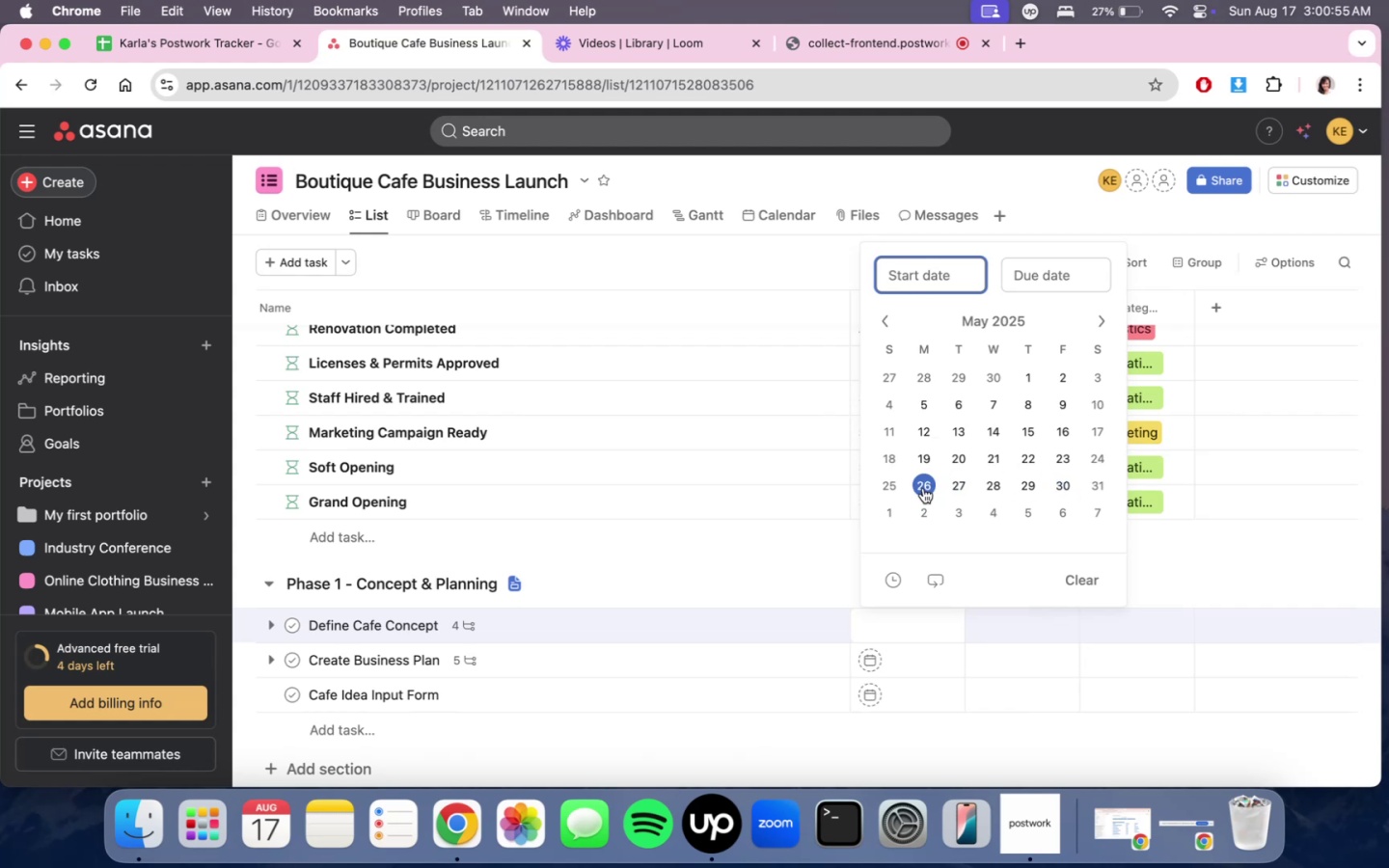 
left_click([758, 545])
 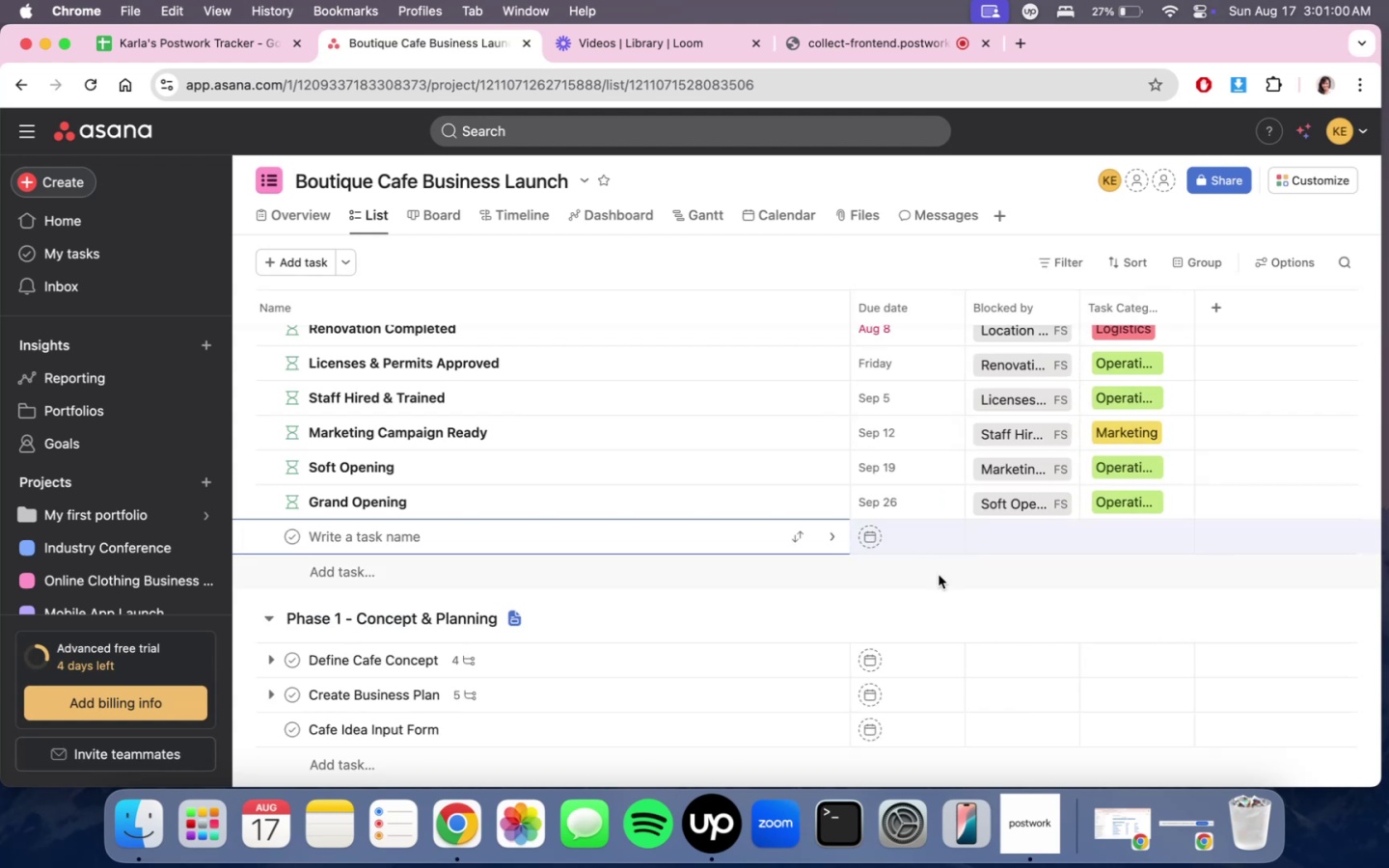 
left_click([939, 575])
 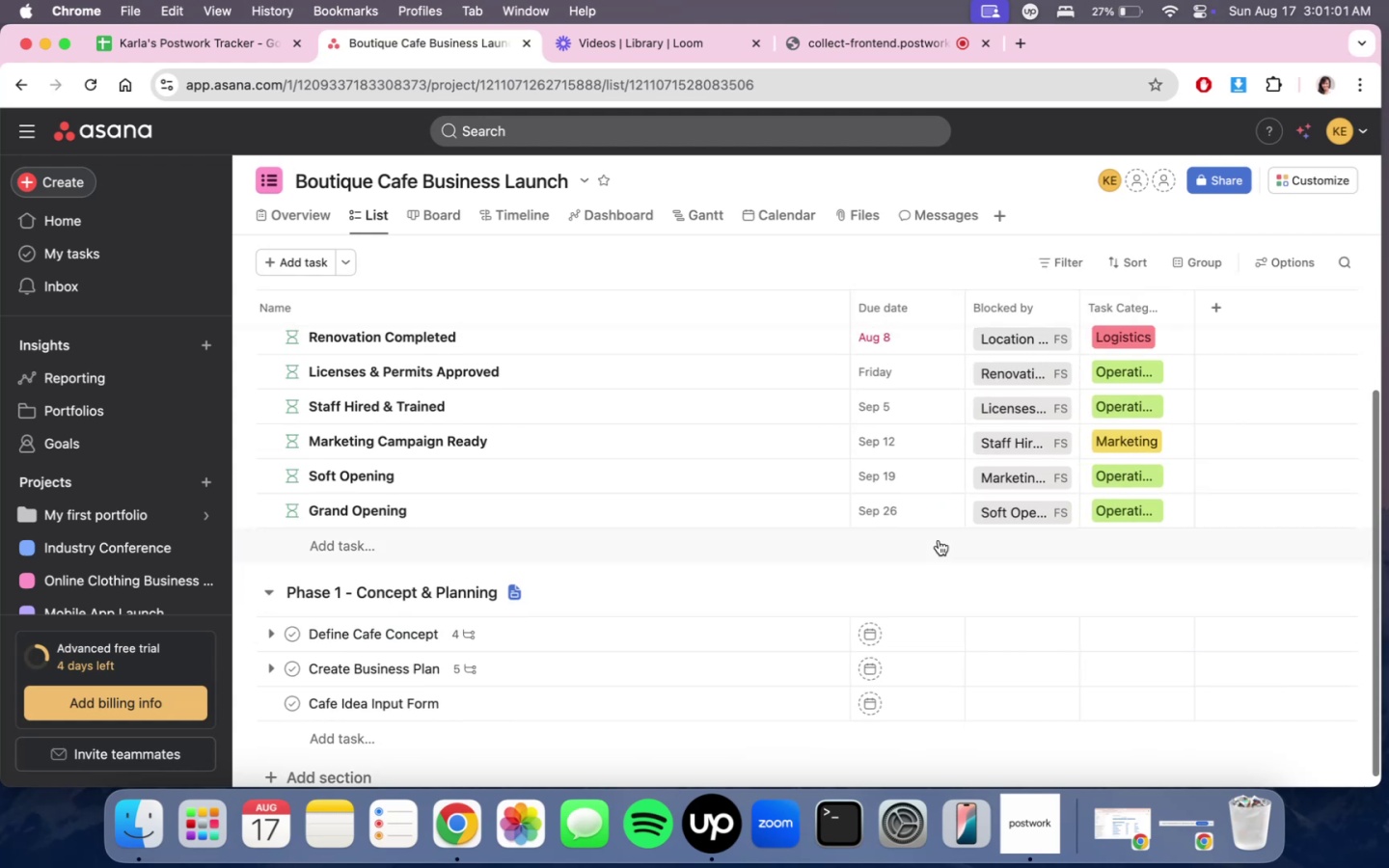 
scroll: coordinate [939, 541], scroll_direction: up, amount: 12.0
 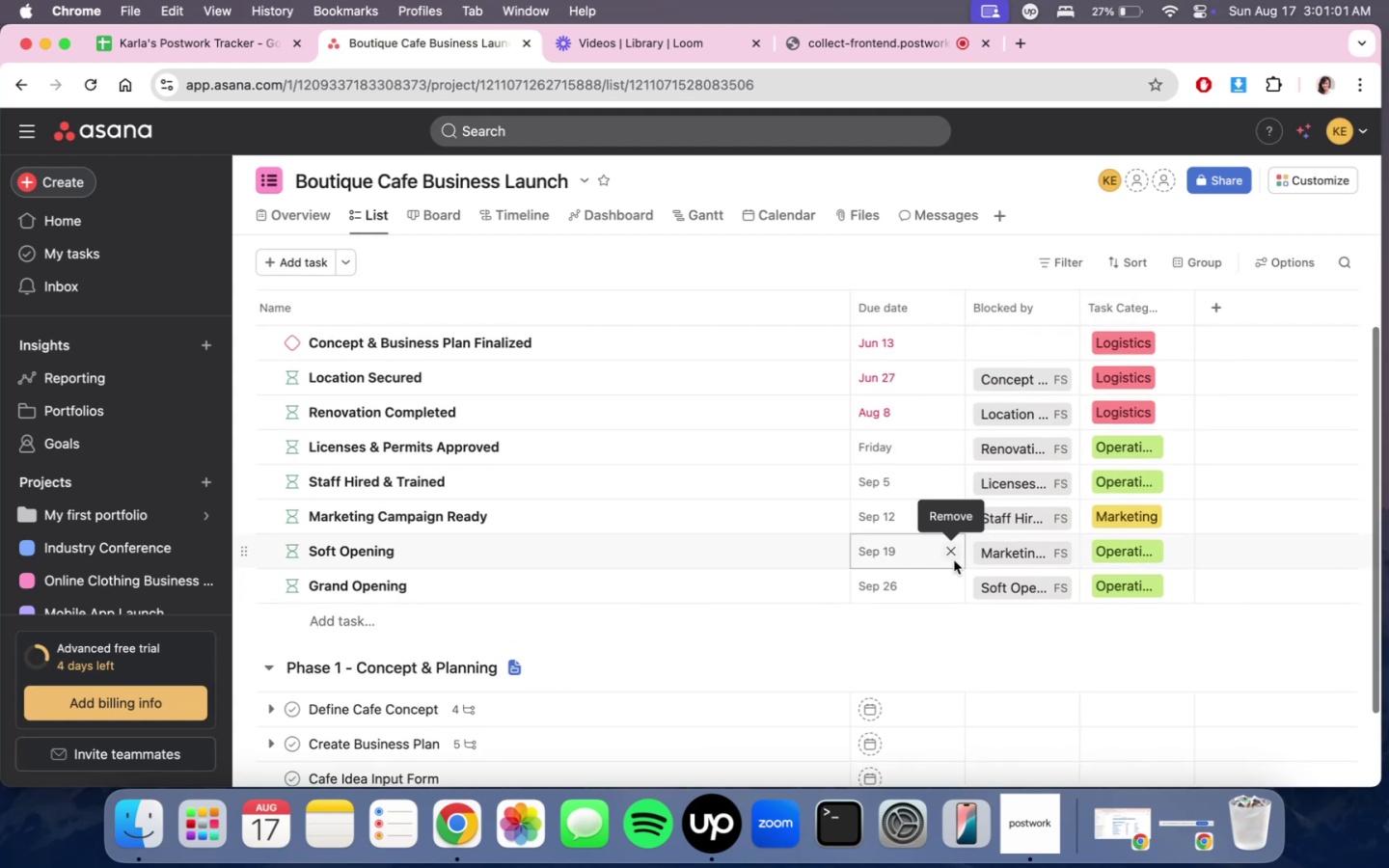 
scroll: coordinate [955, 563], scroll_direction: down, amount: 10.0
 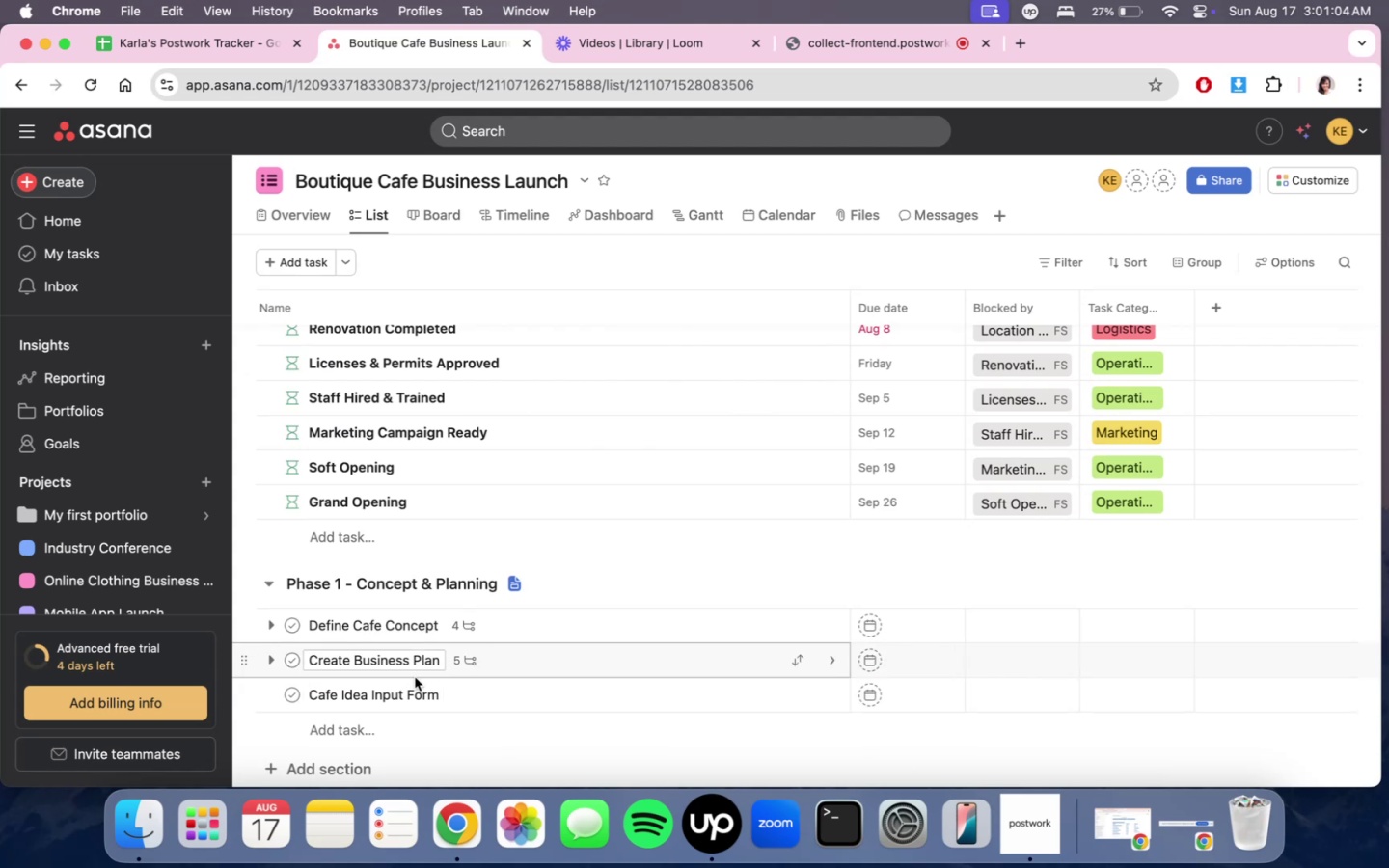 
left_click([276, 661])
 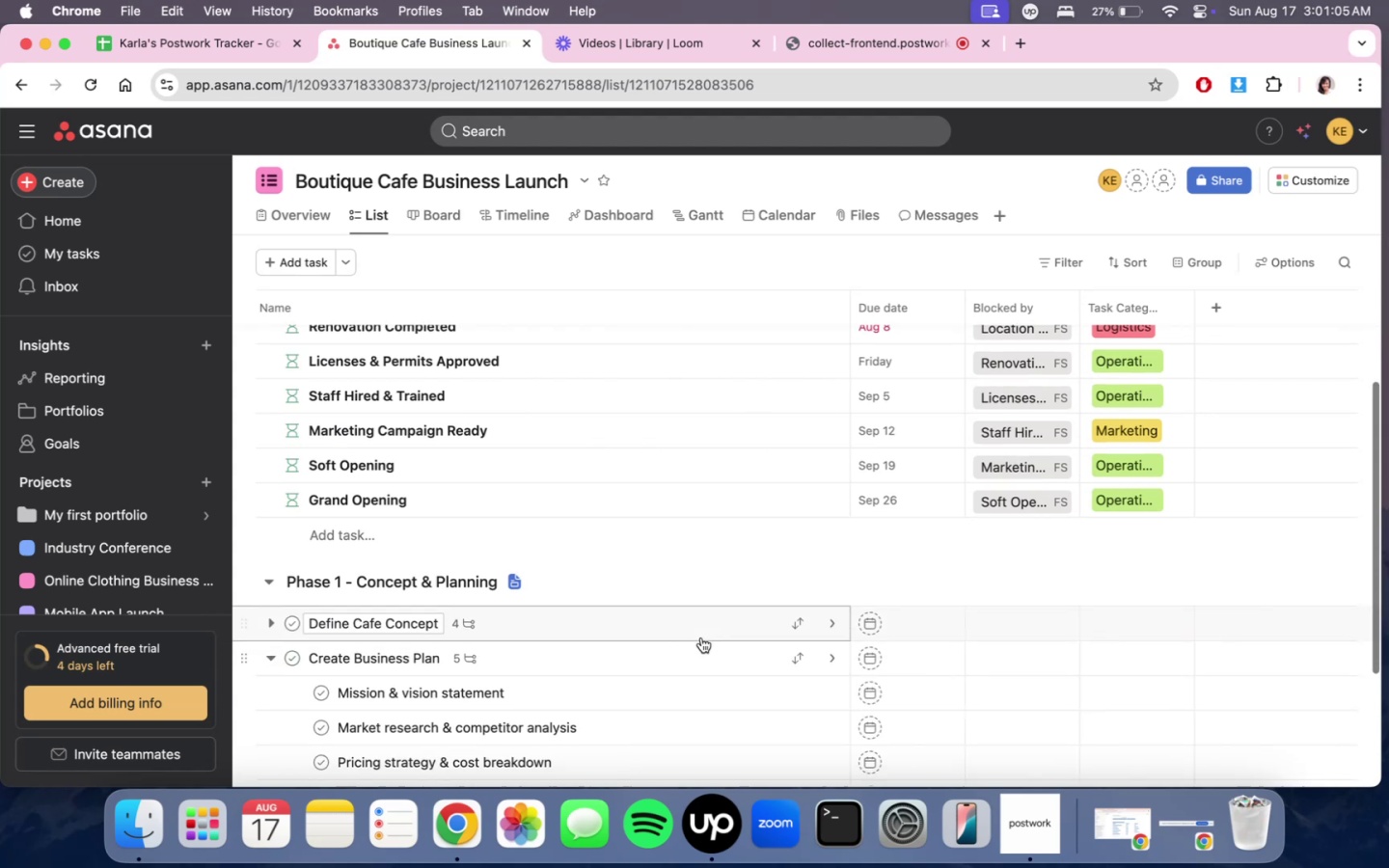 
scroll: coordinate [701, 637], scroll_direction: down, amount: 6.0
 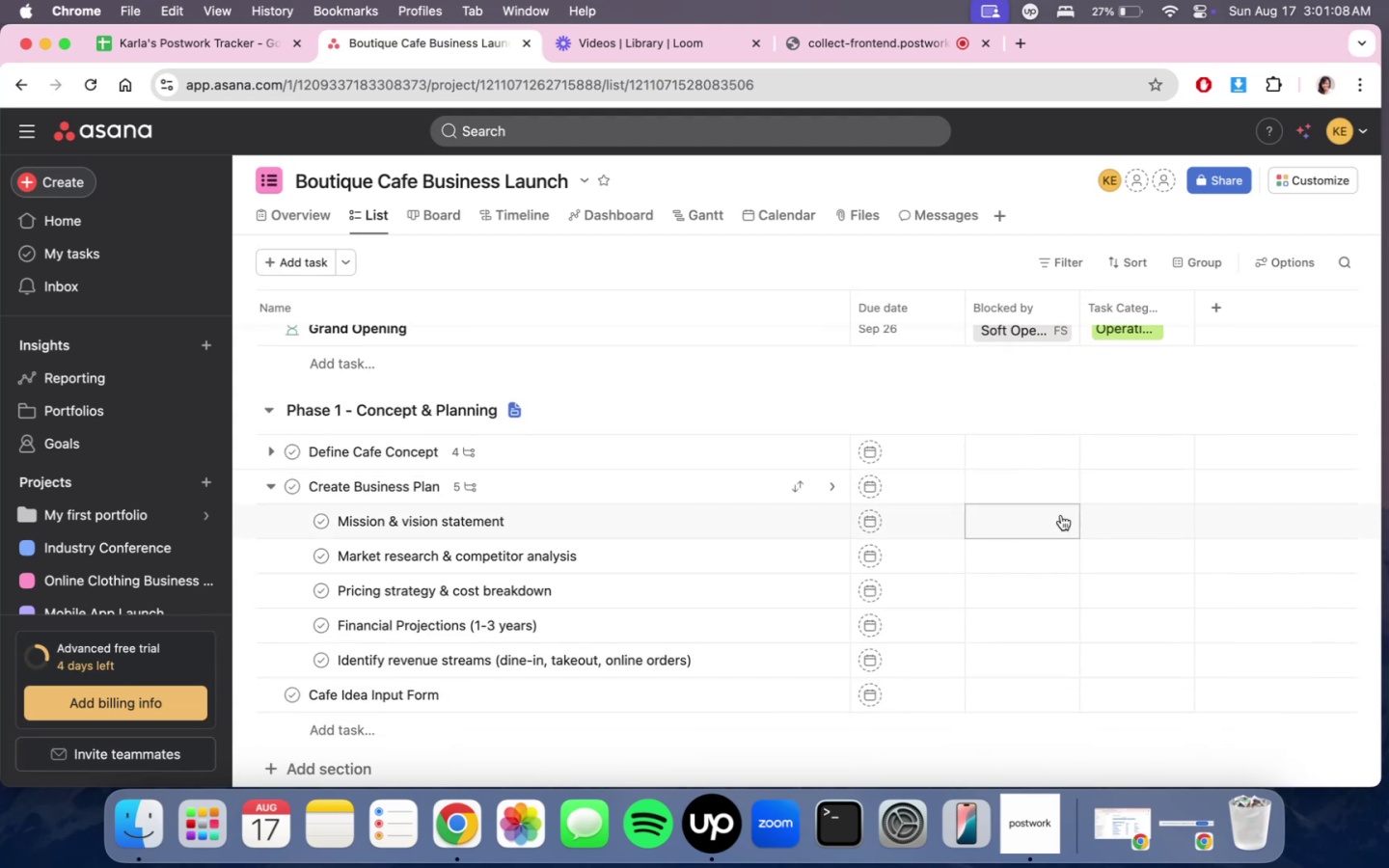 
scroll: coordinate [1004, 494], scroll_direction: up, amount: 5.0
 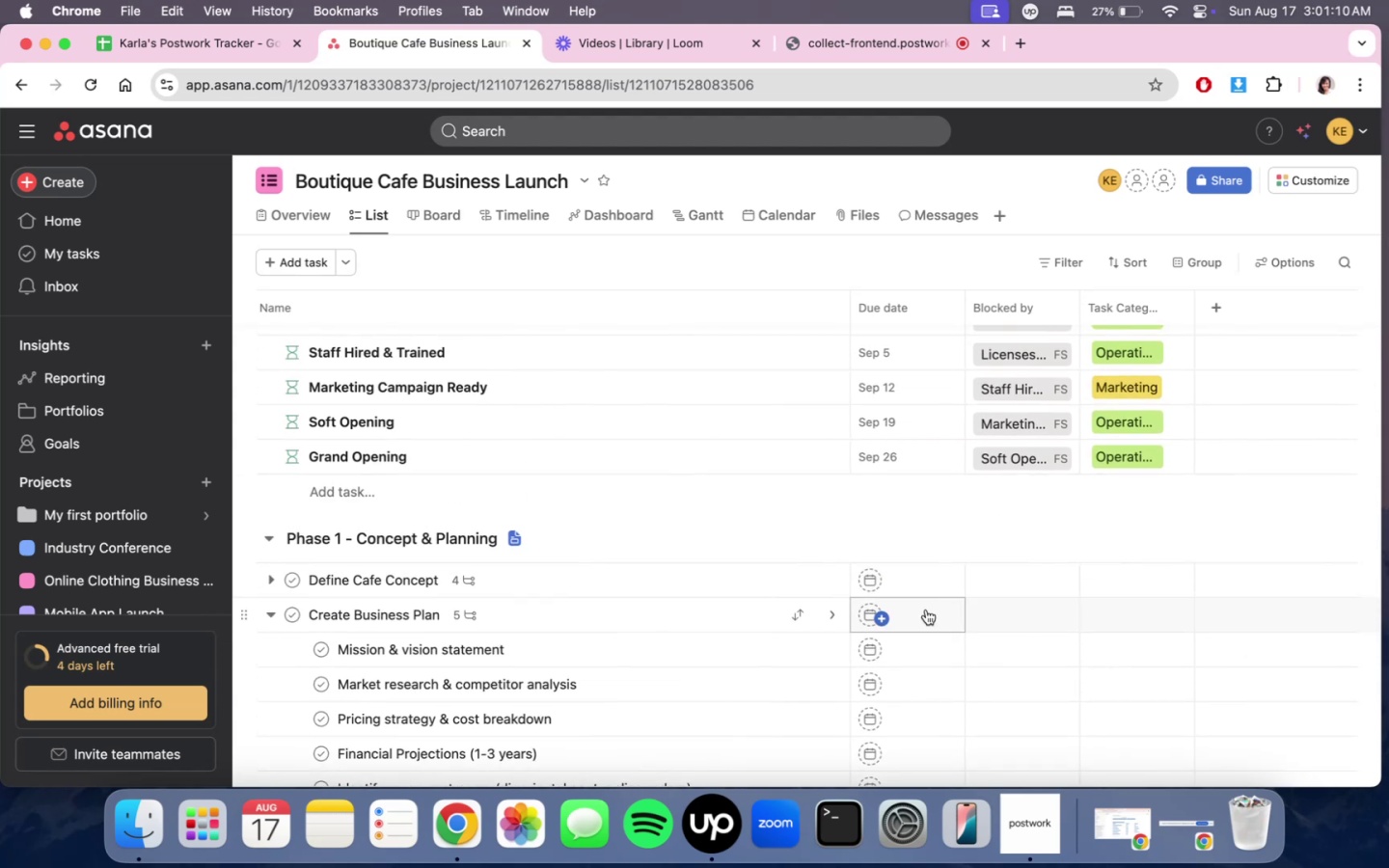 
left_click([926, 610])
 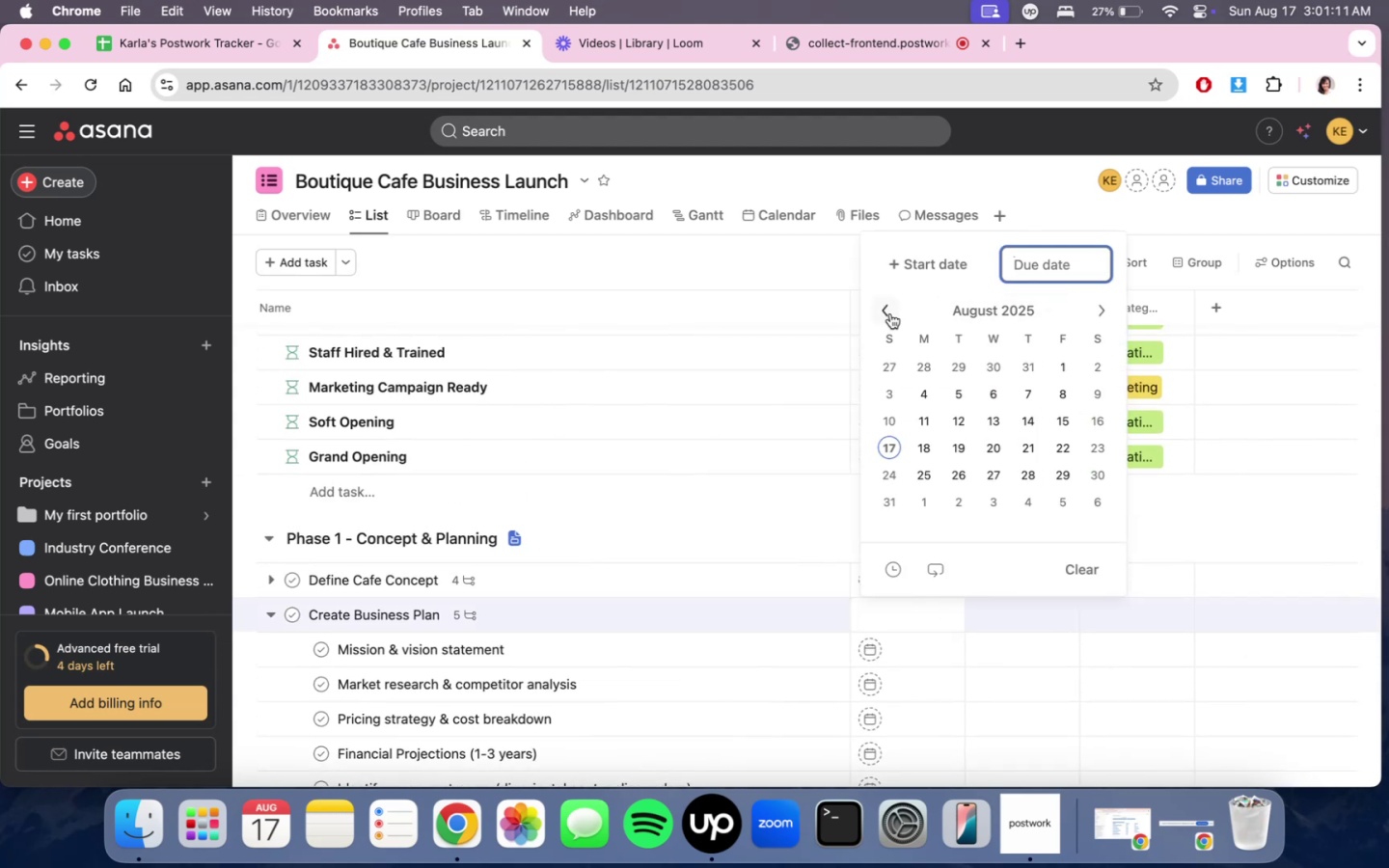 
left_click([890, 313])
 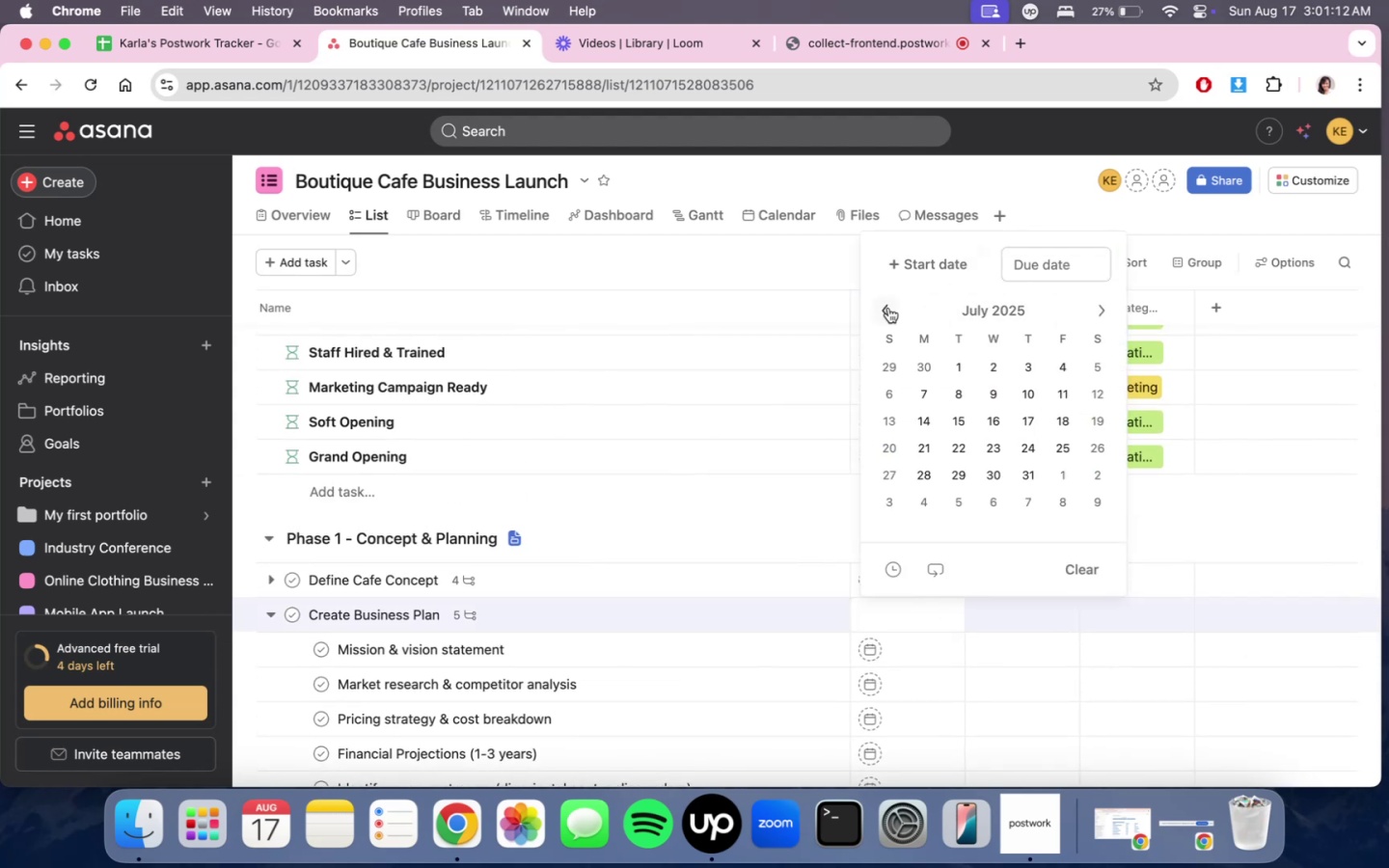 
left_click([888, 308])
 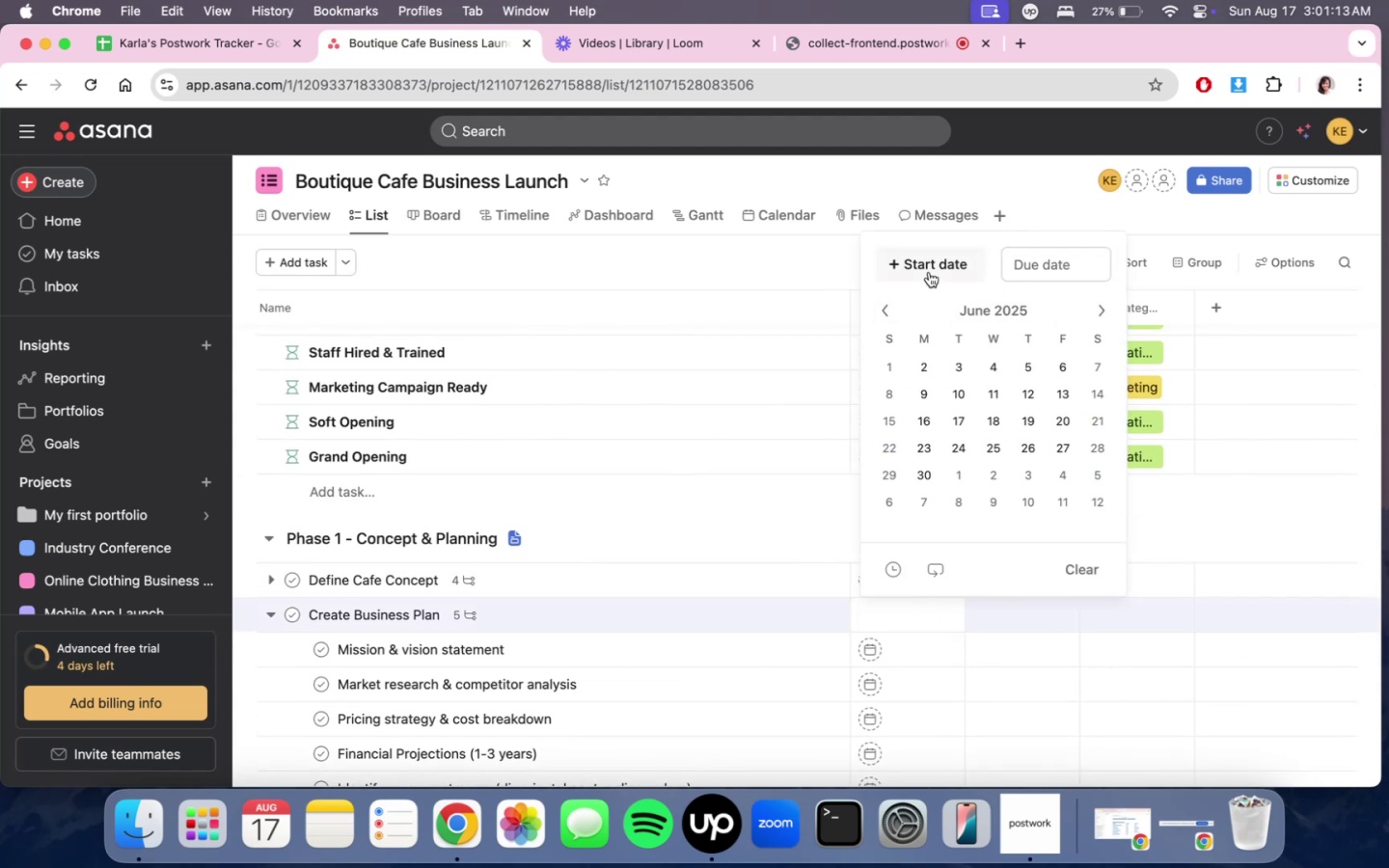 
left_click([929, 272])
 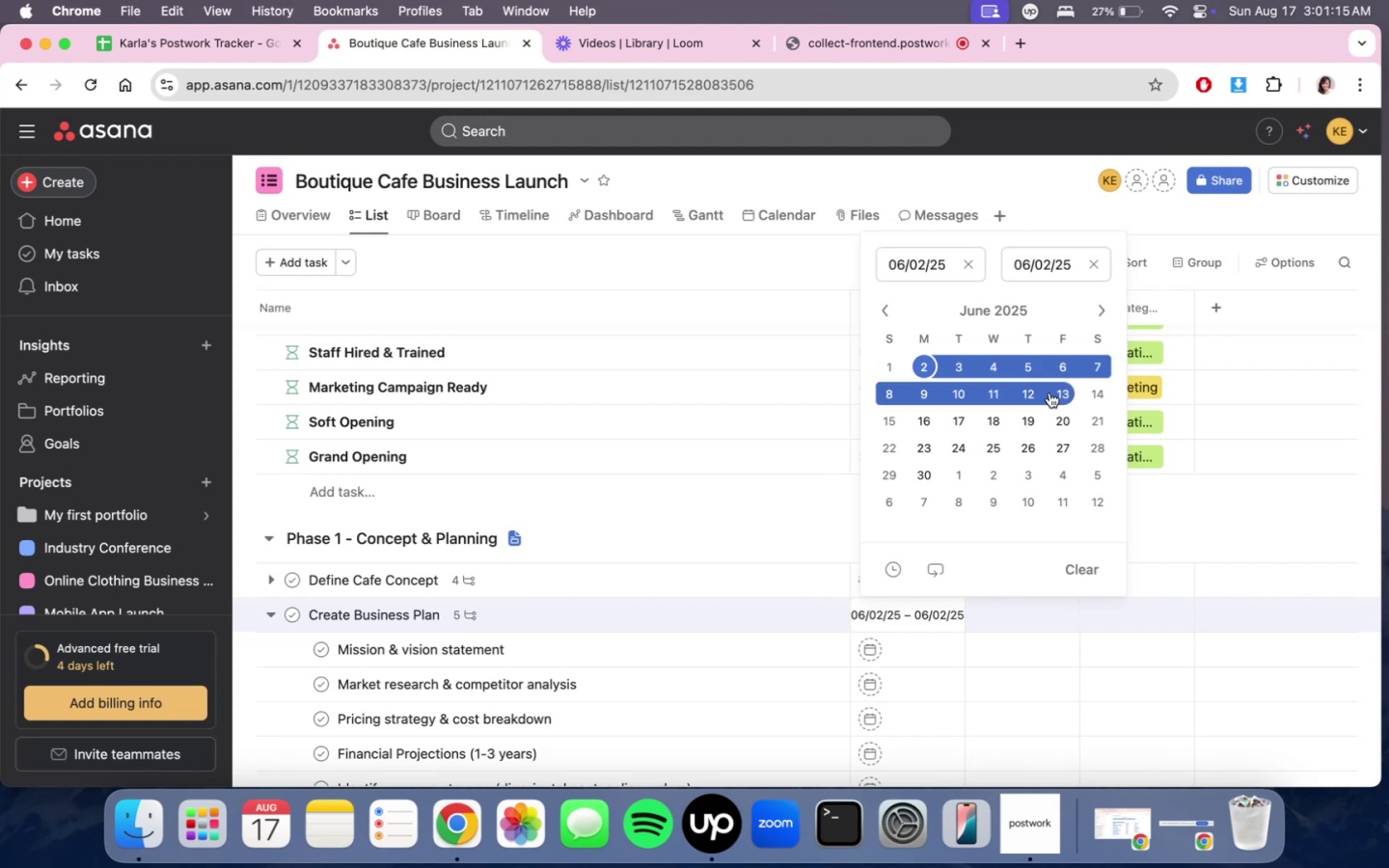 
double_click([1057, 393])
 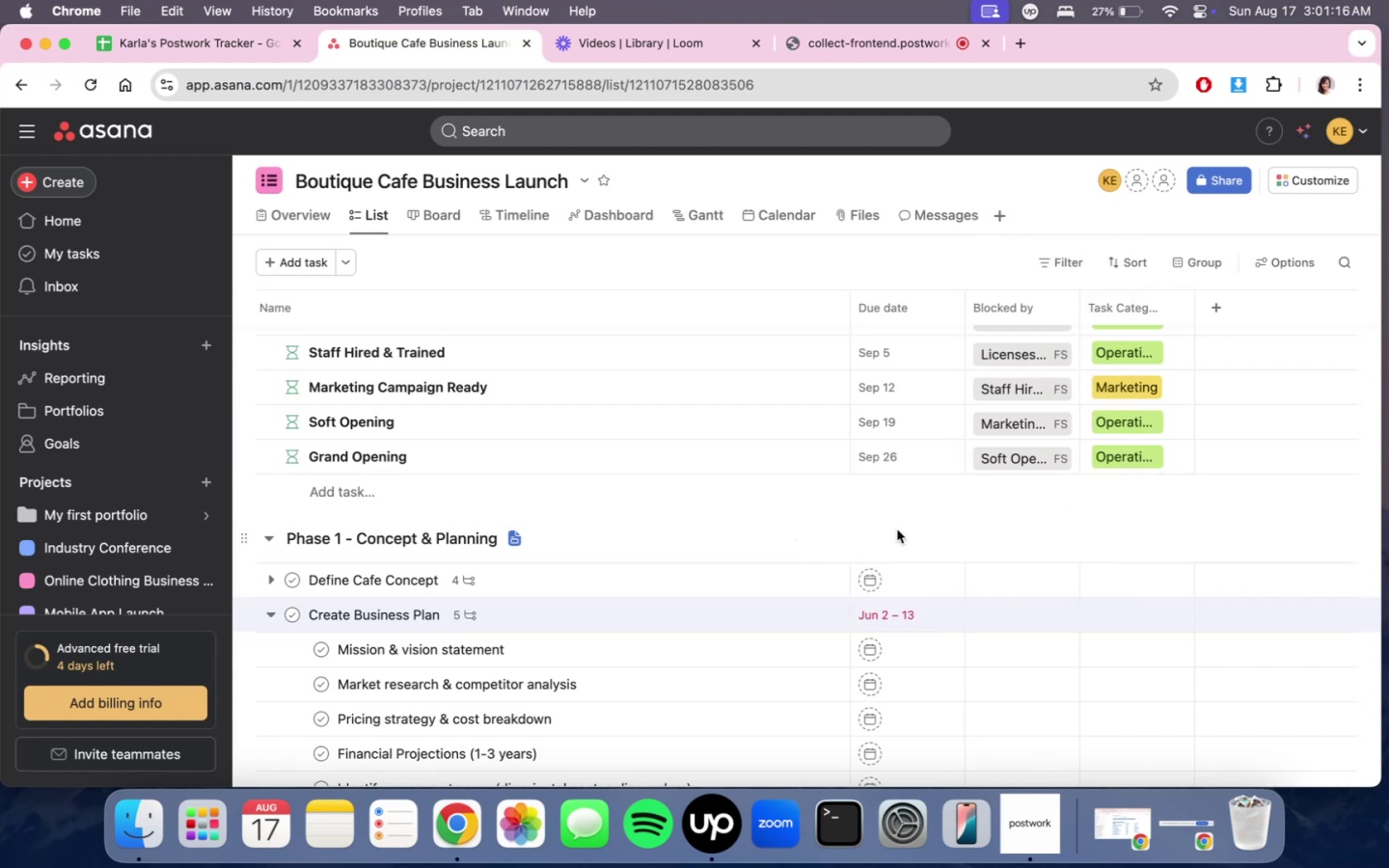 
scroll: coordinate [920, 530], scroll_direction: down, amount: 3.0
 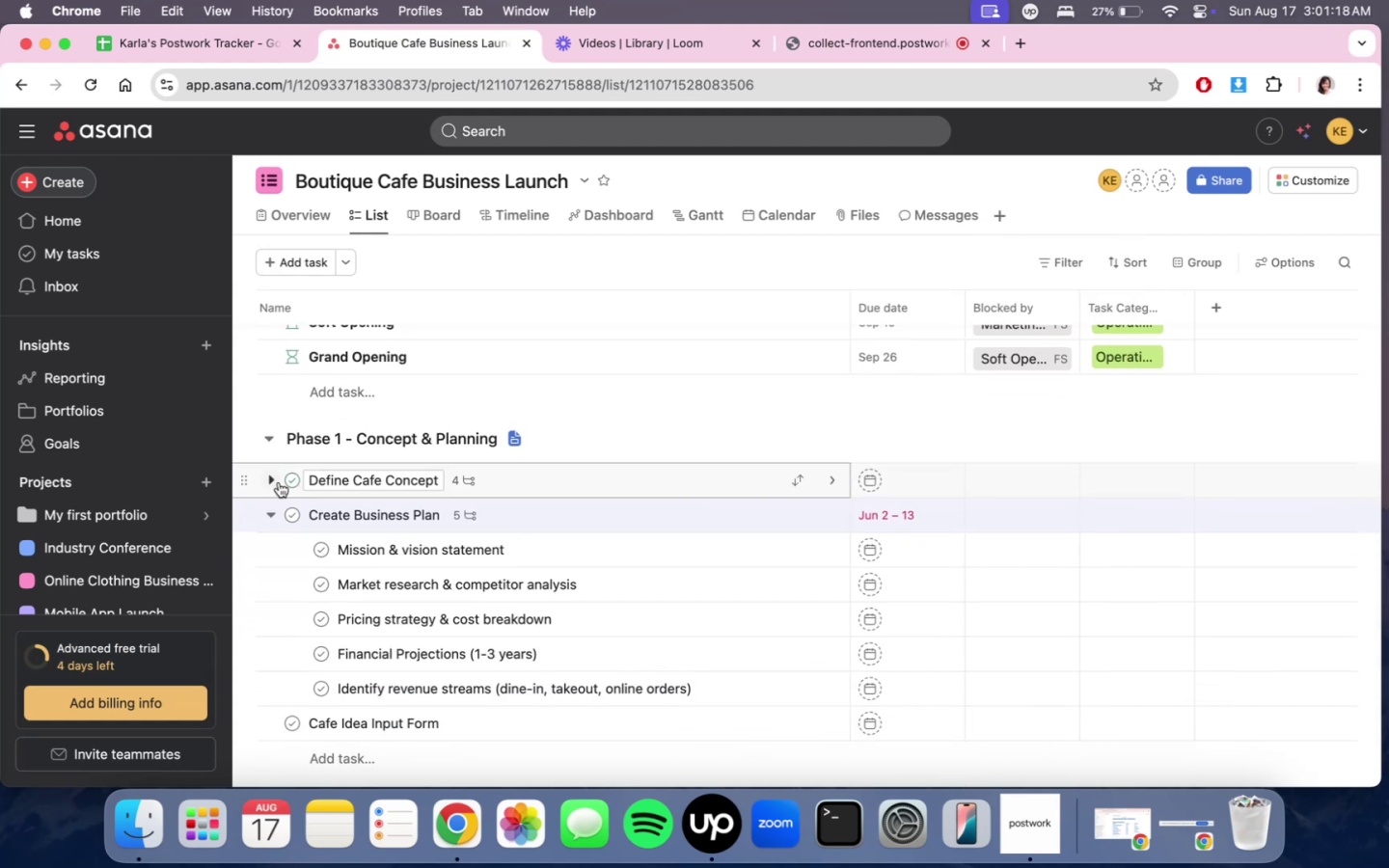 
left_click([278, 482])
 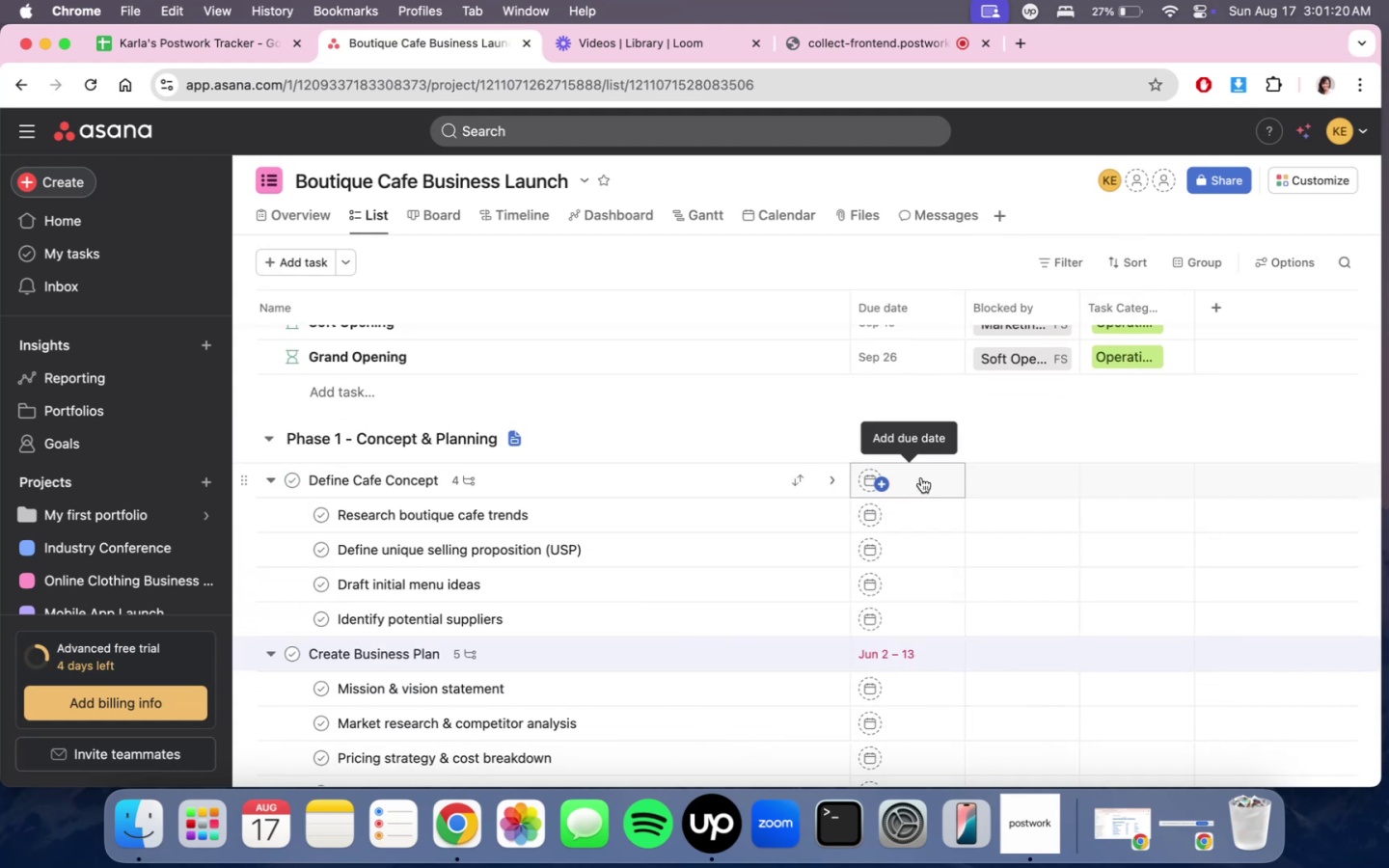 
left_click([921, 477])
 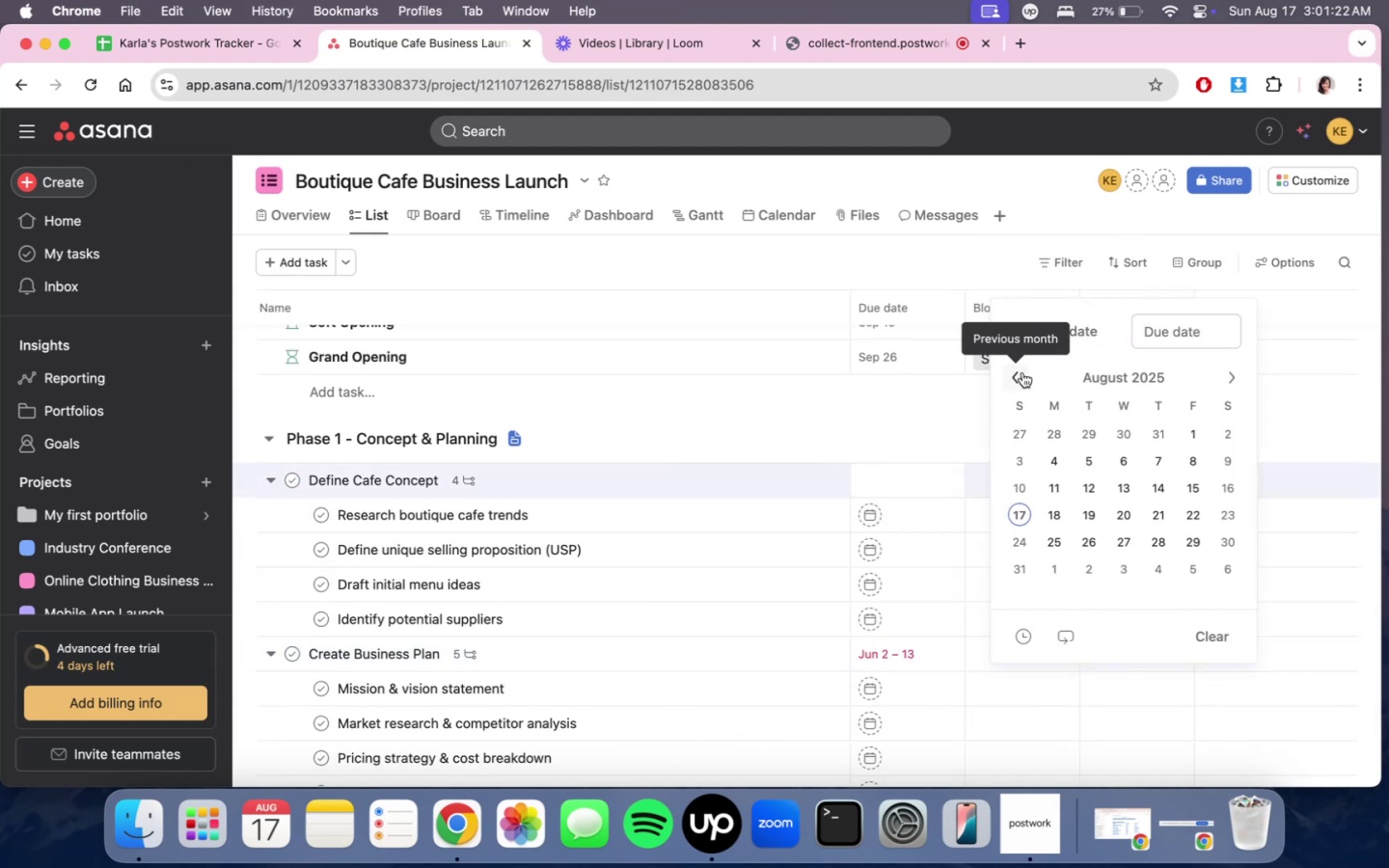 
double_click([1022, 373])
 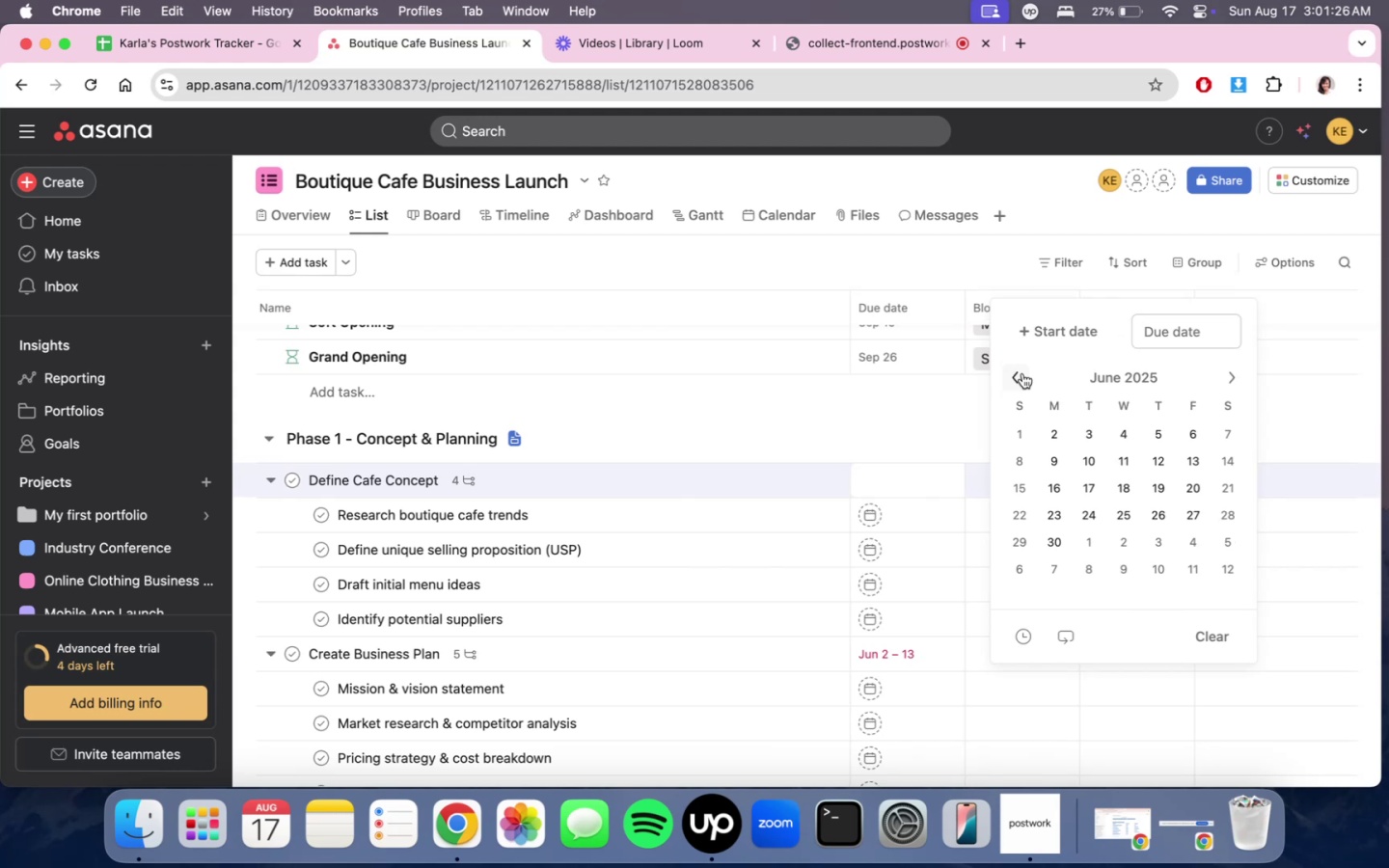 
wait(9.12)
 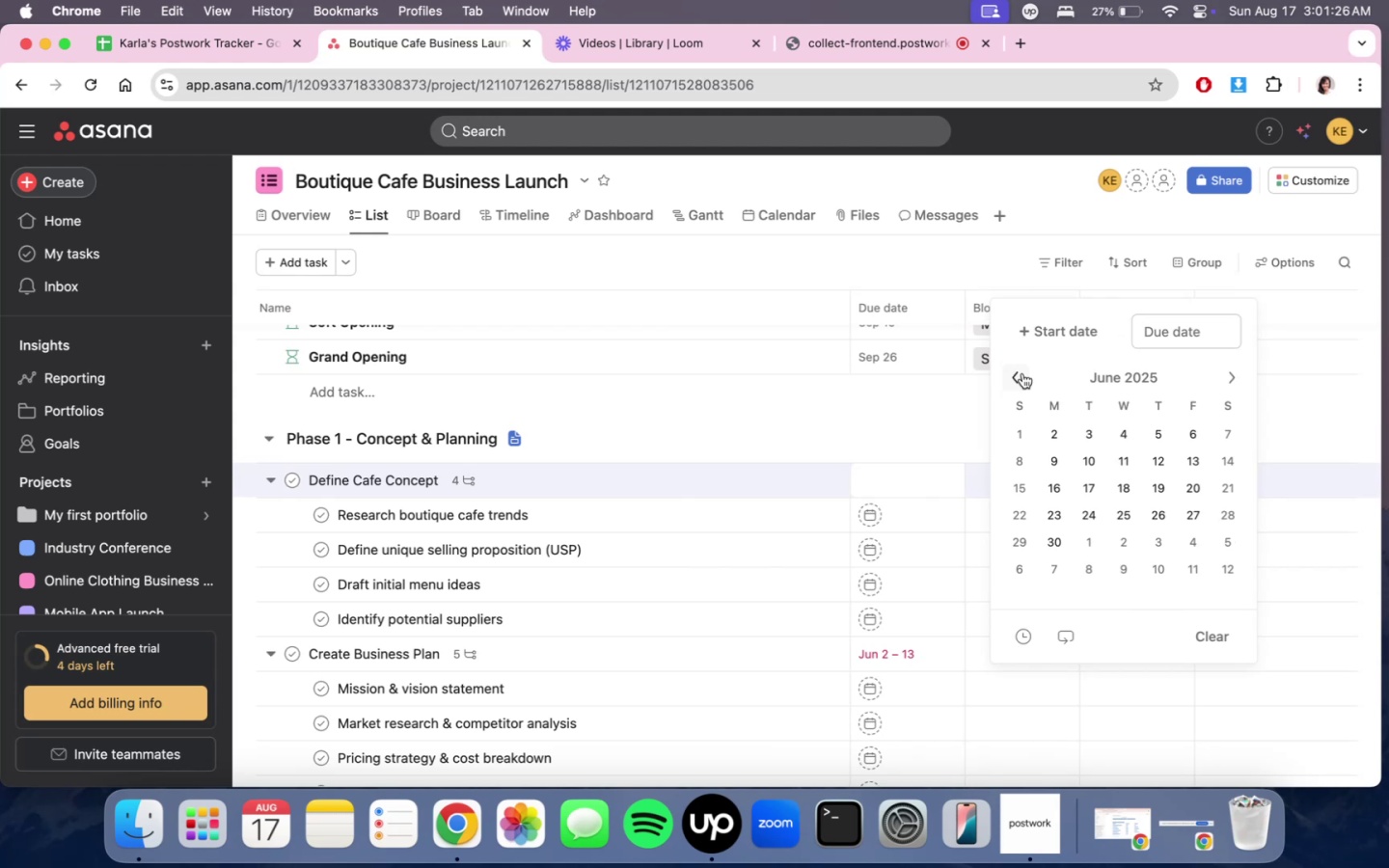 
left_click([1020, 385])
 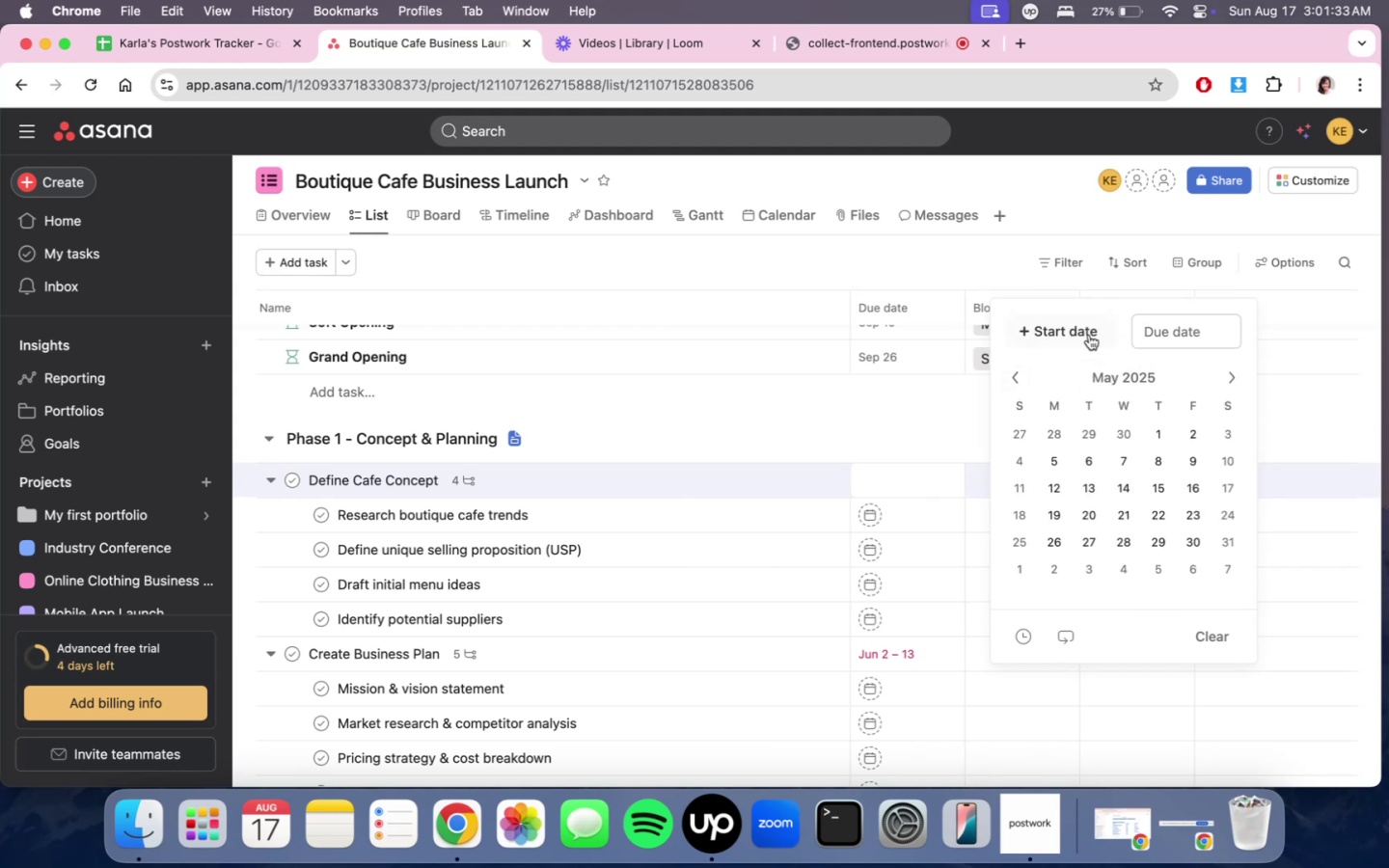 
left_click([1085, 334])
 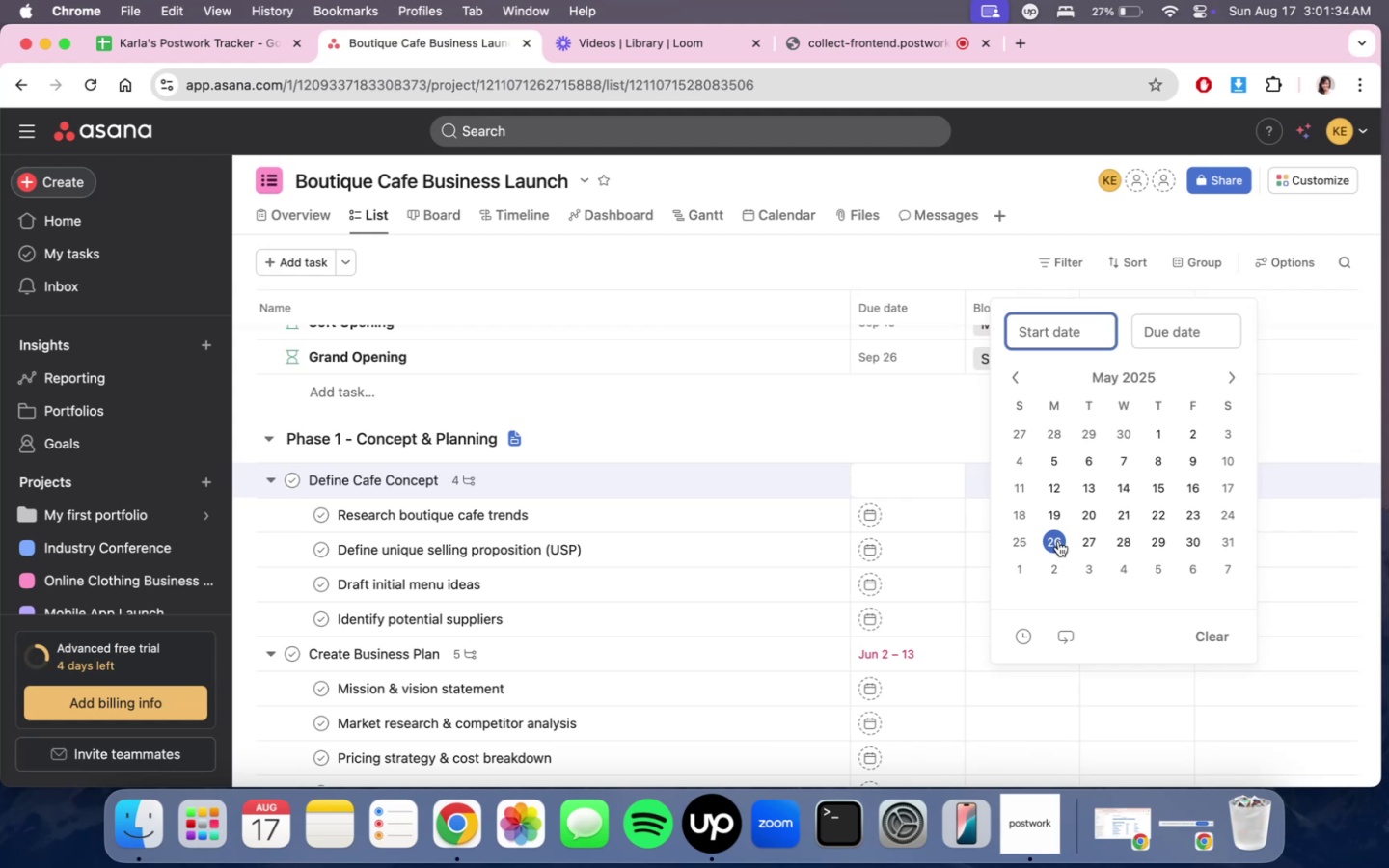 
left_click([1058, 541])
 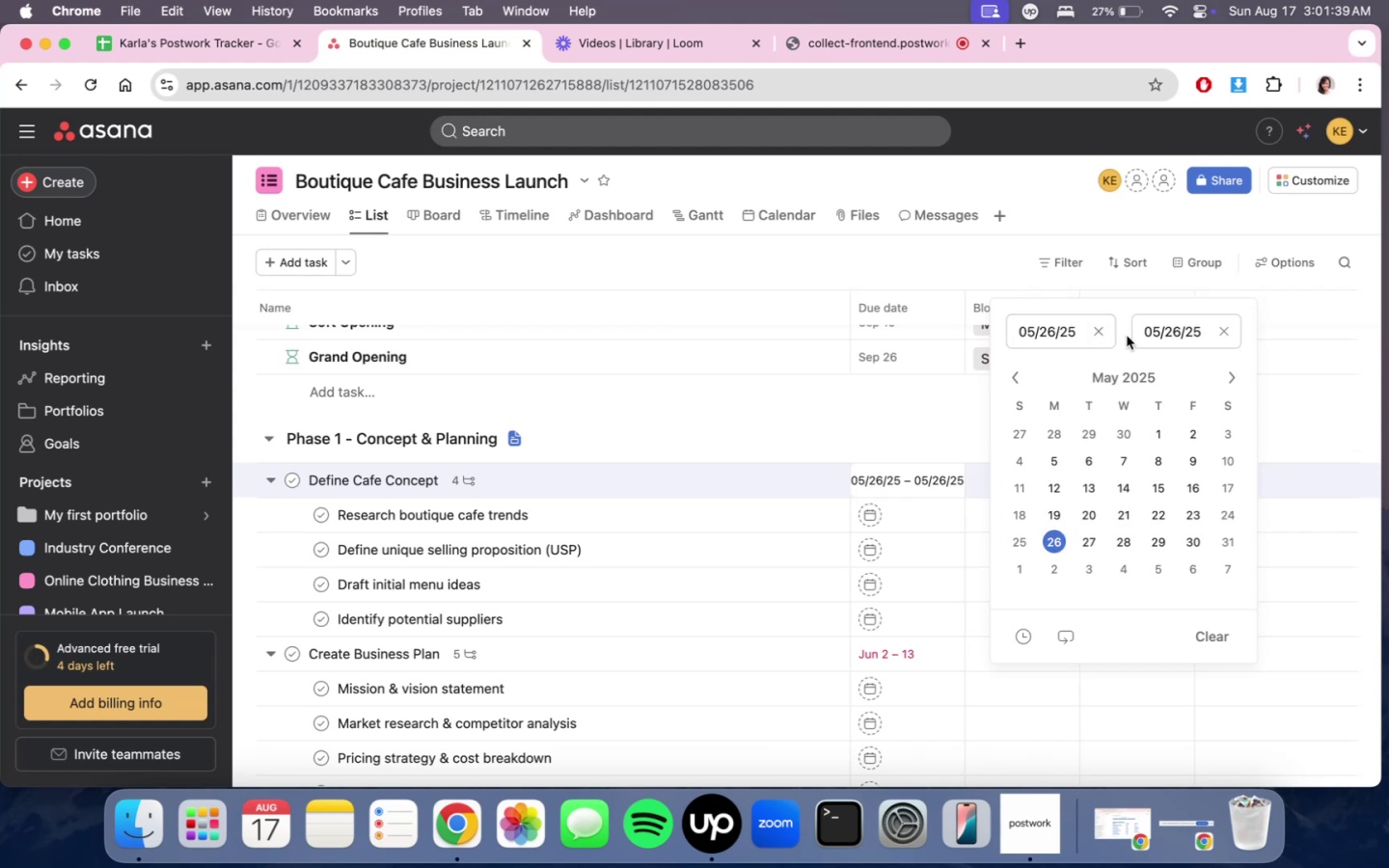 
wait(6.32)
 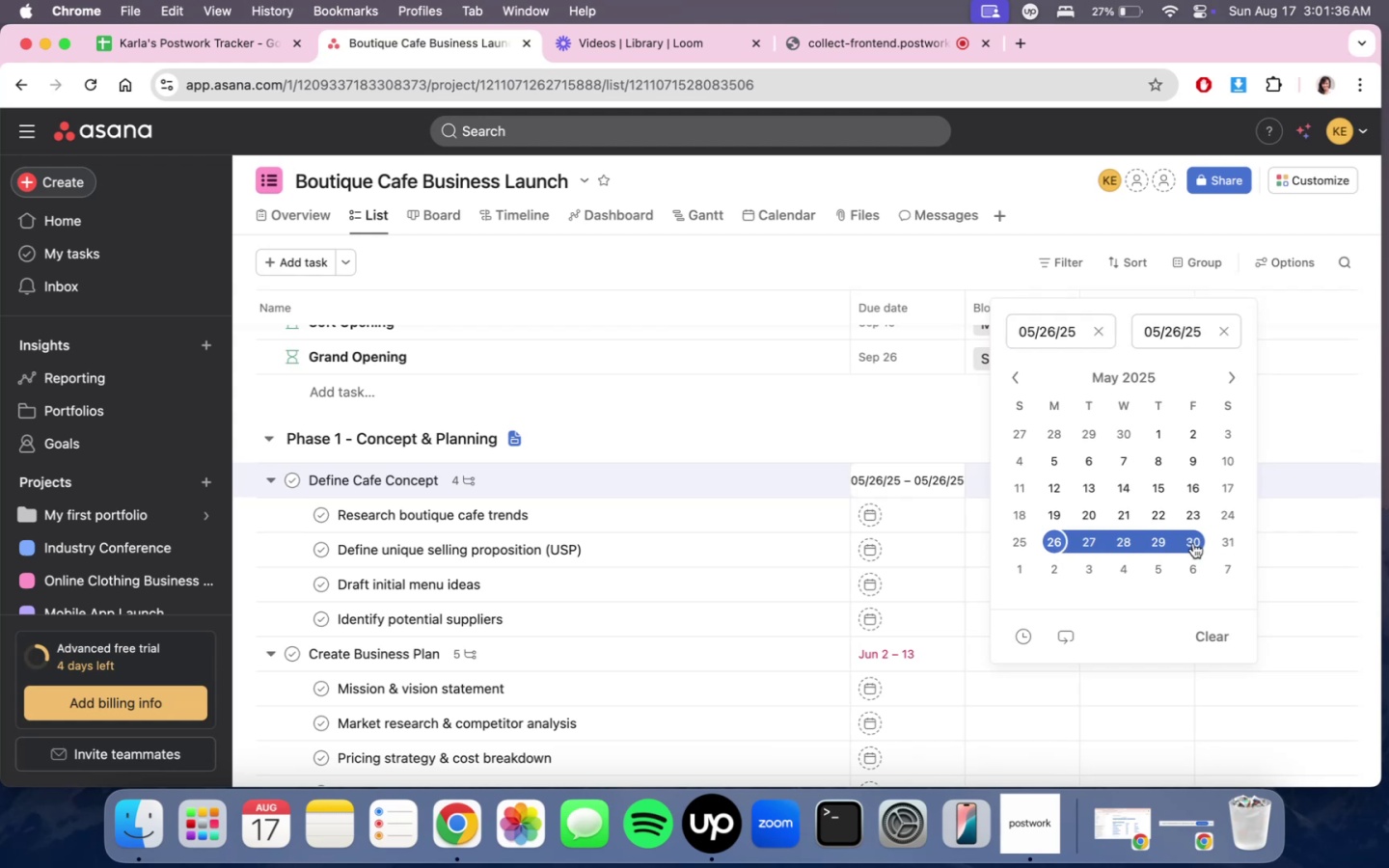 
left_click([1217, 334])
 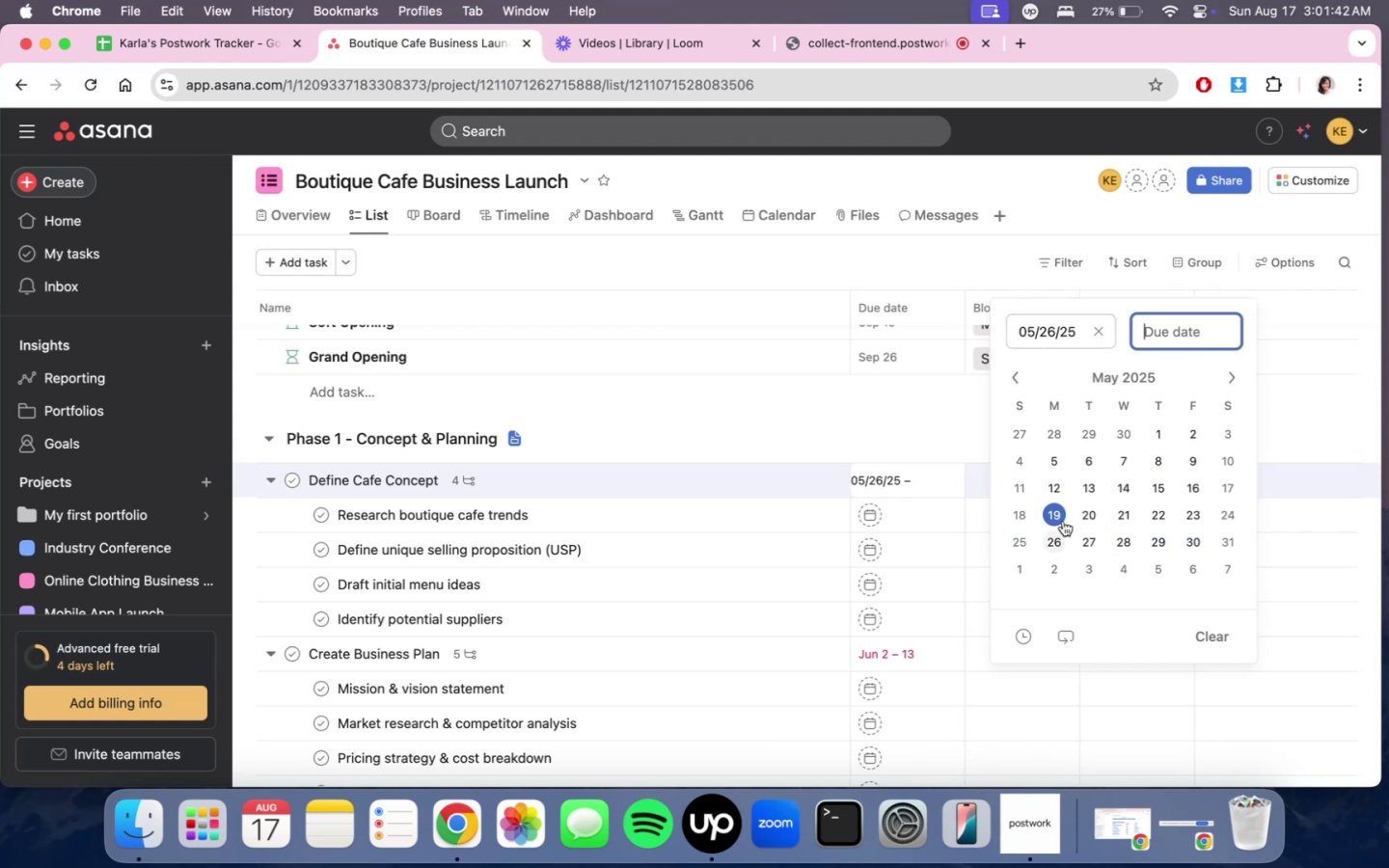 
left_click([1054, 521])
 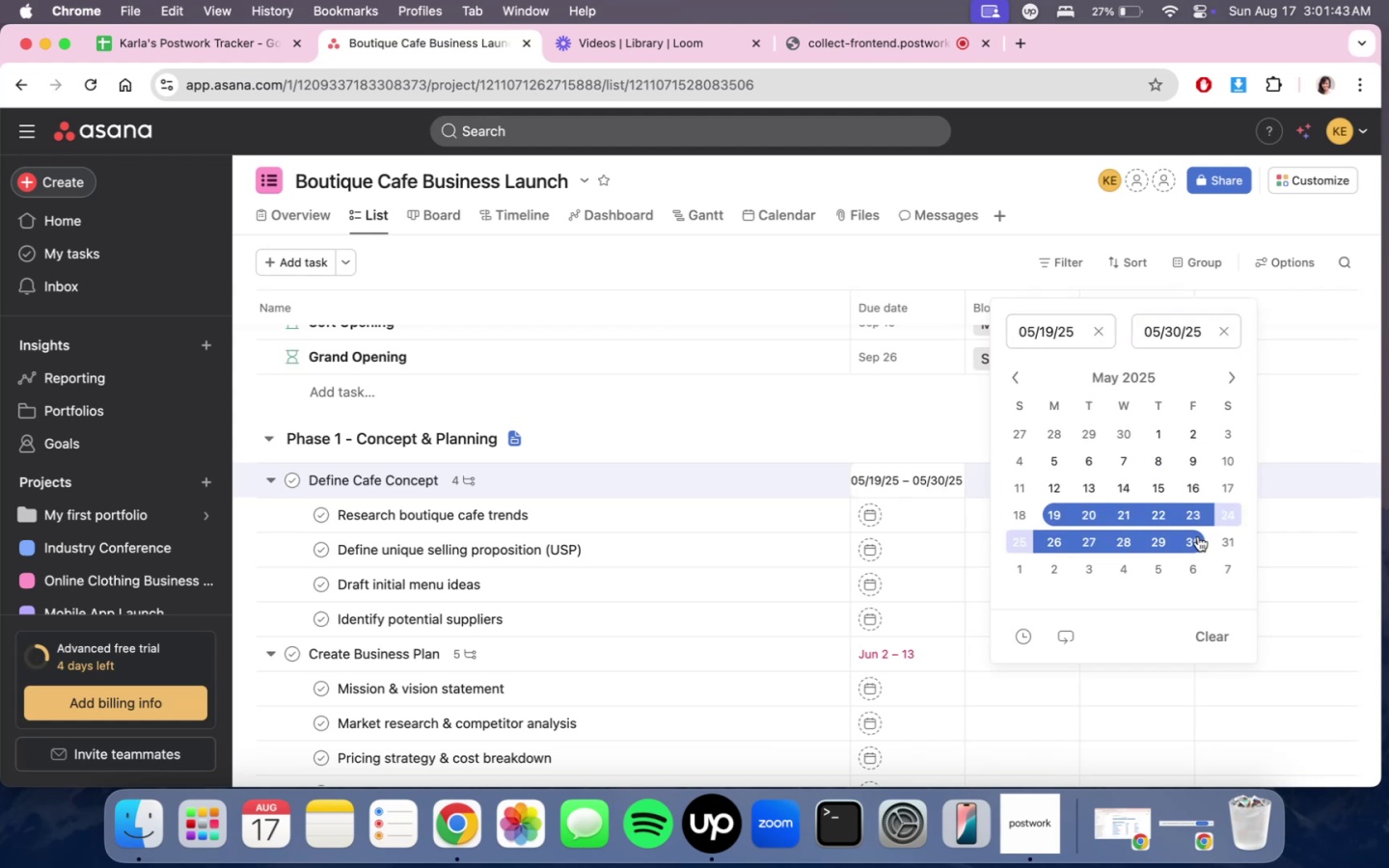 
left_click([1198, 536])
 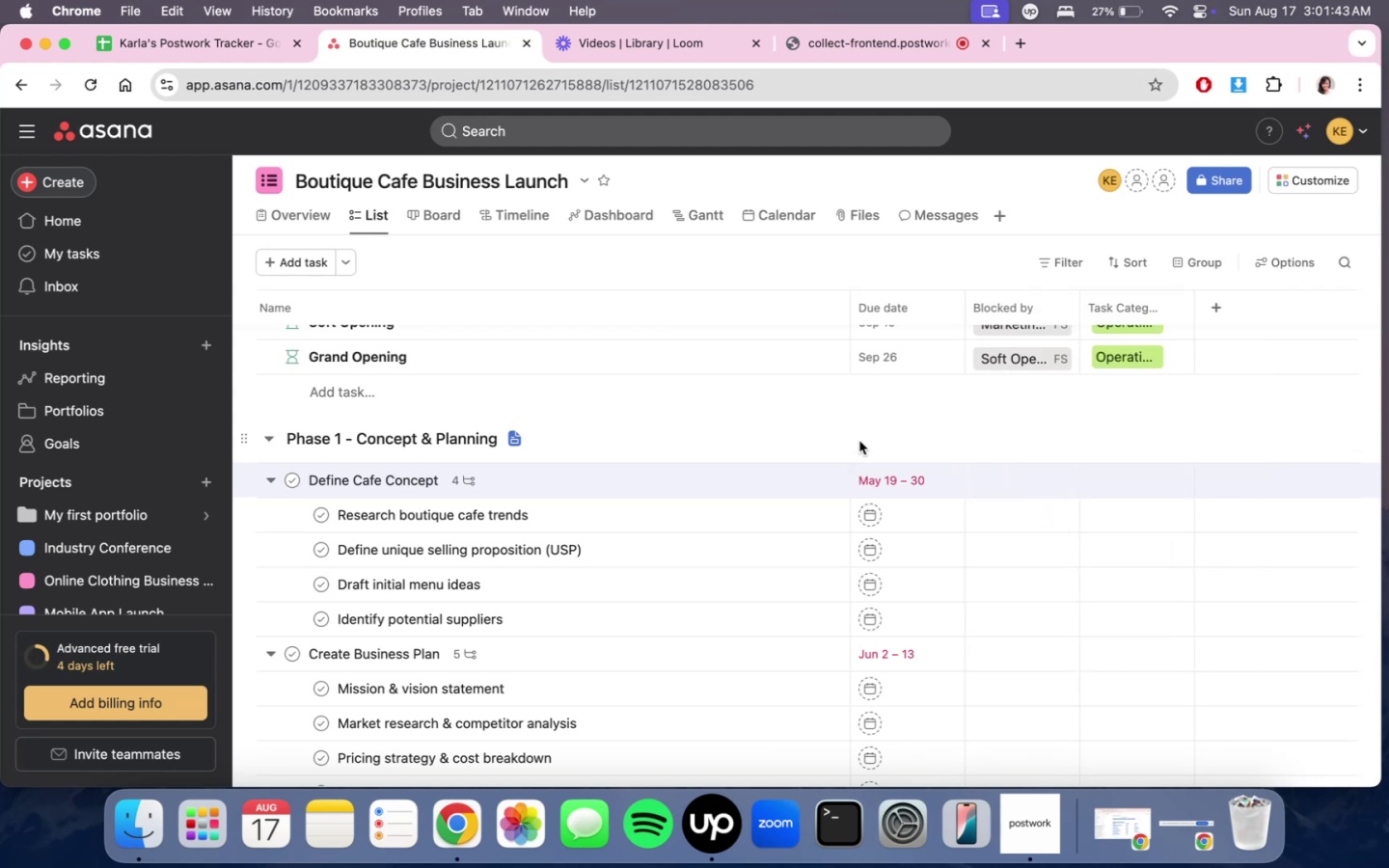 
left_click([859, 441])
 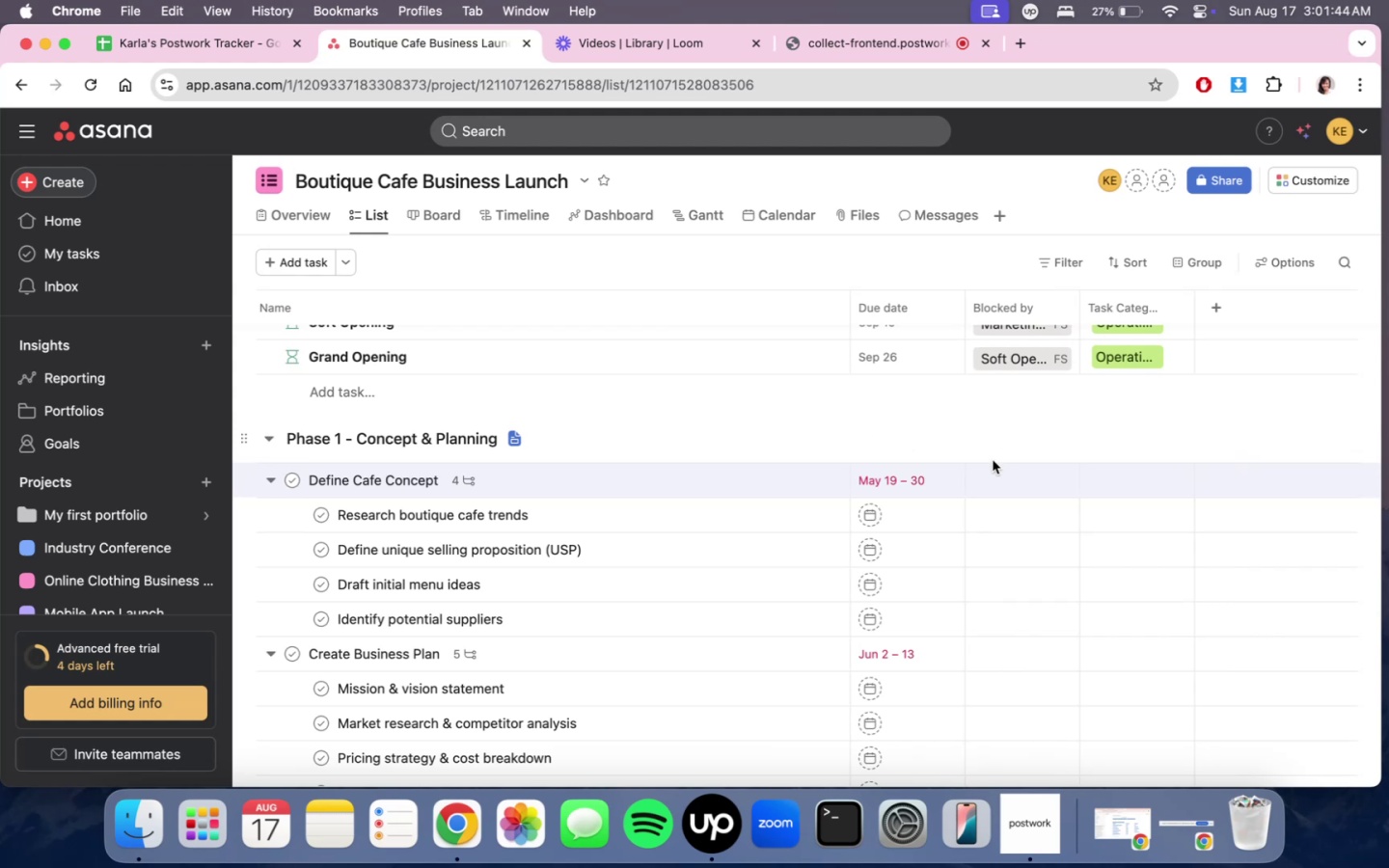 
scroll: coordinate [984, 483], scroll_direction: down, amount: 4.0
 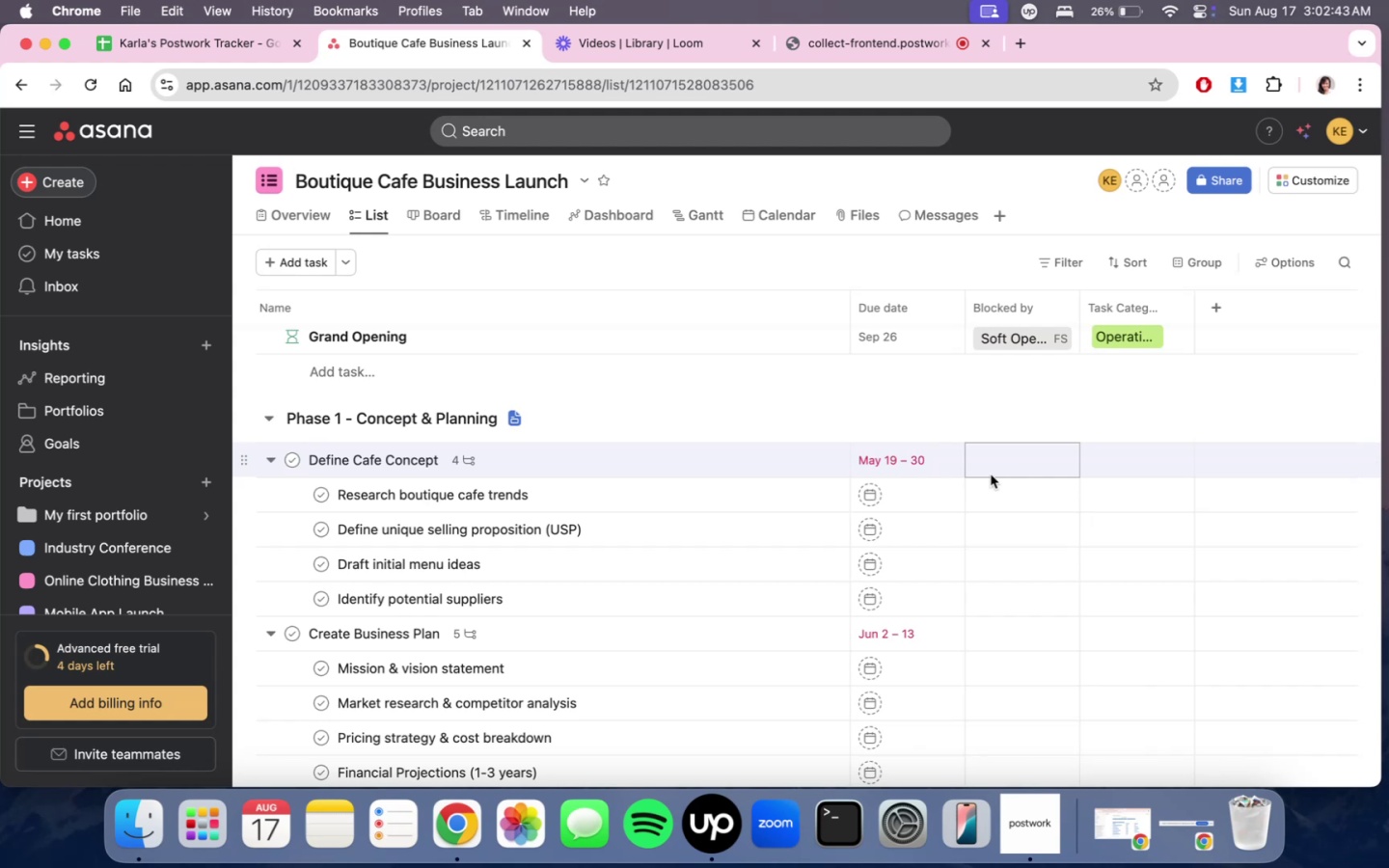 
wait(62.63)
 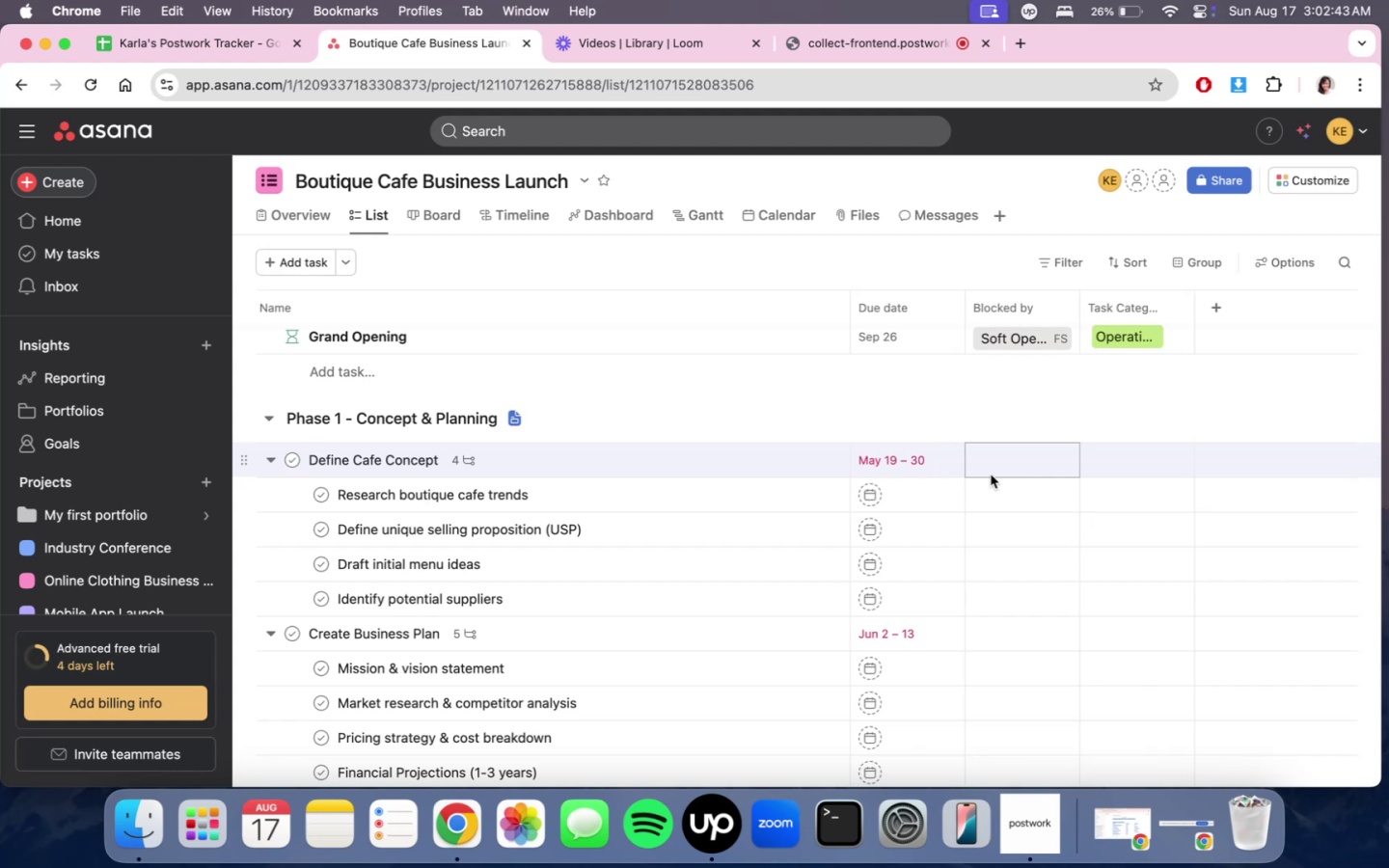 
left_click([1347, 64])
 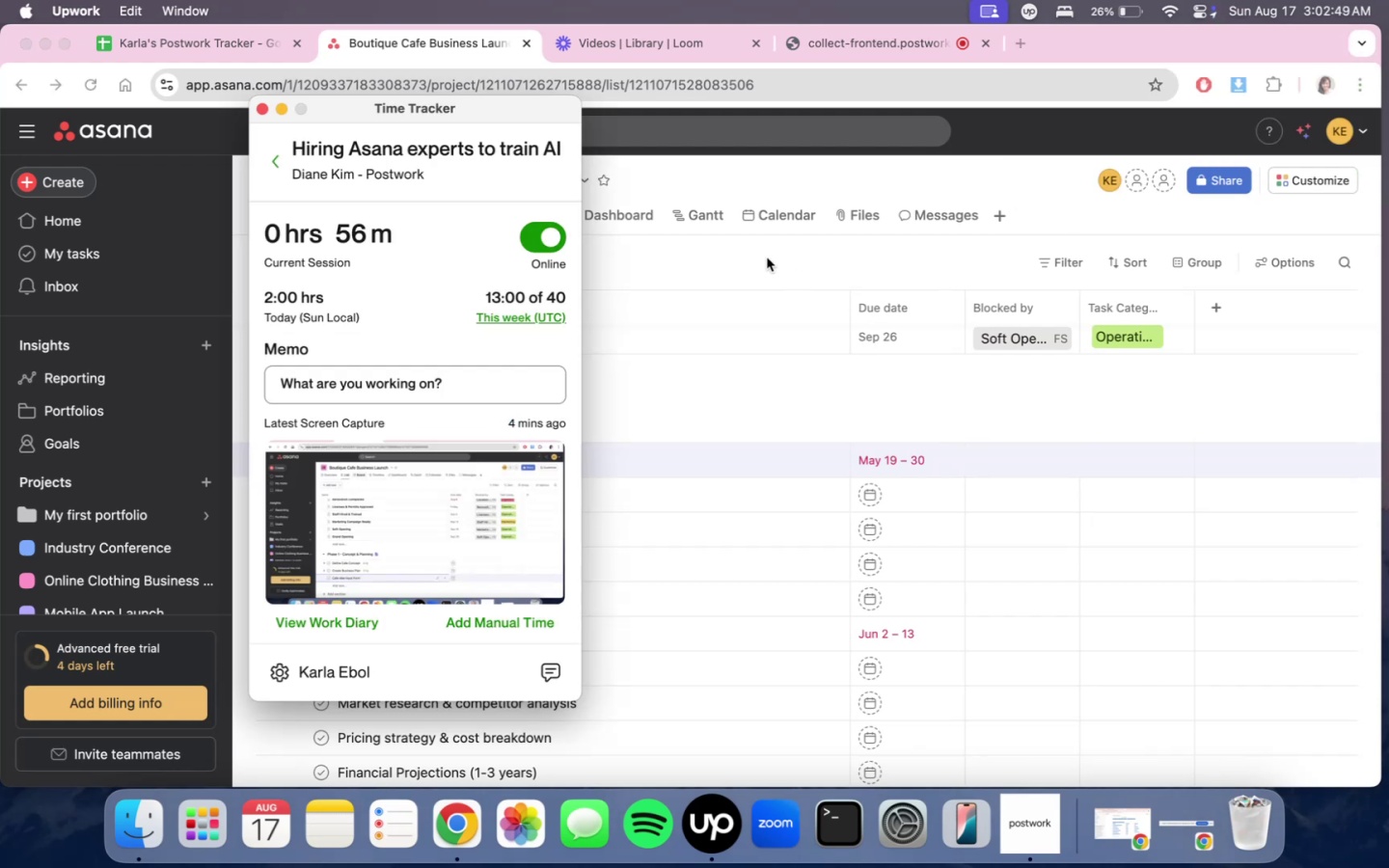 
left_click([767, 258])
 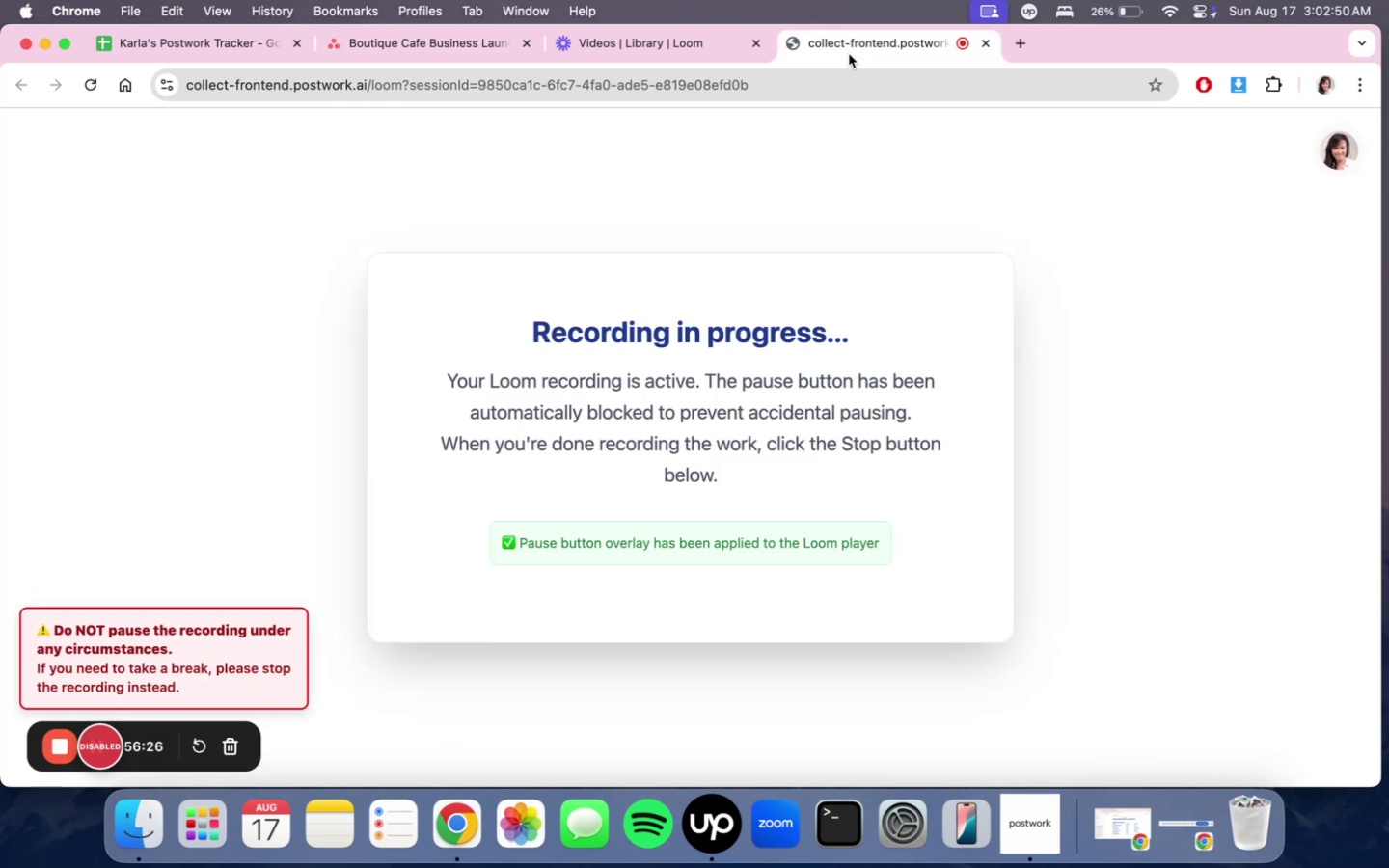 
double_click([849, 54])
 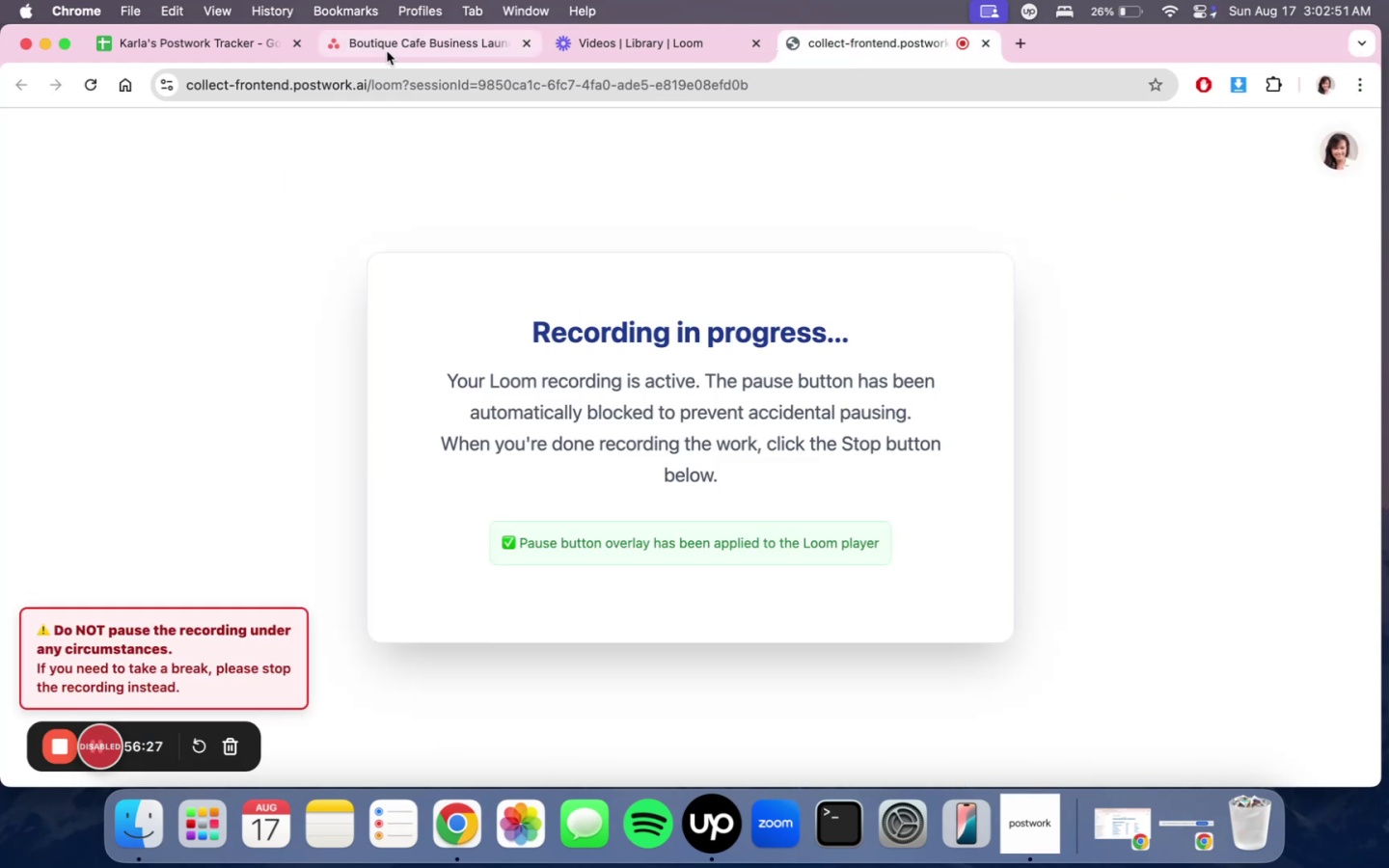 
left_click([387, 51])
 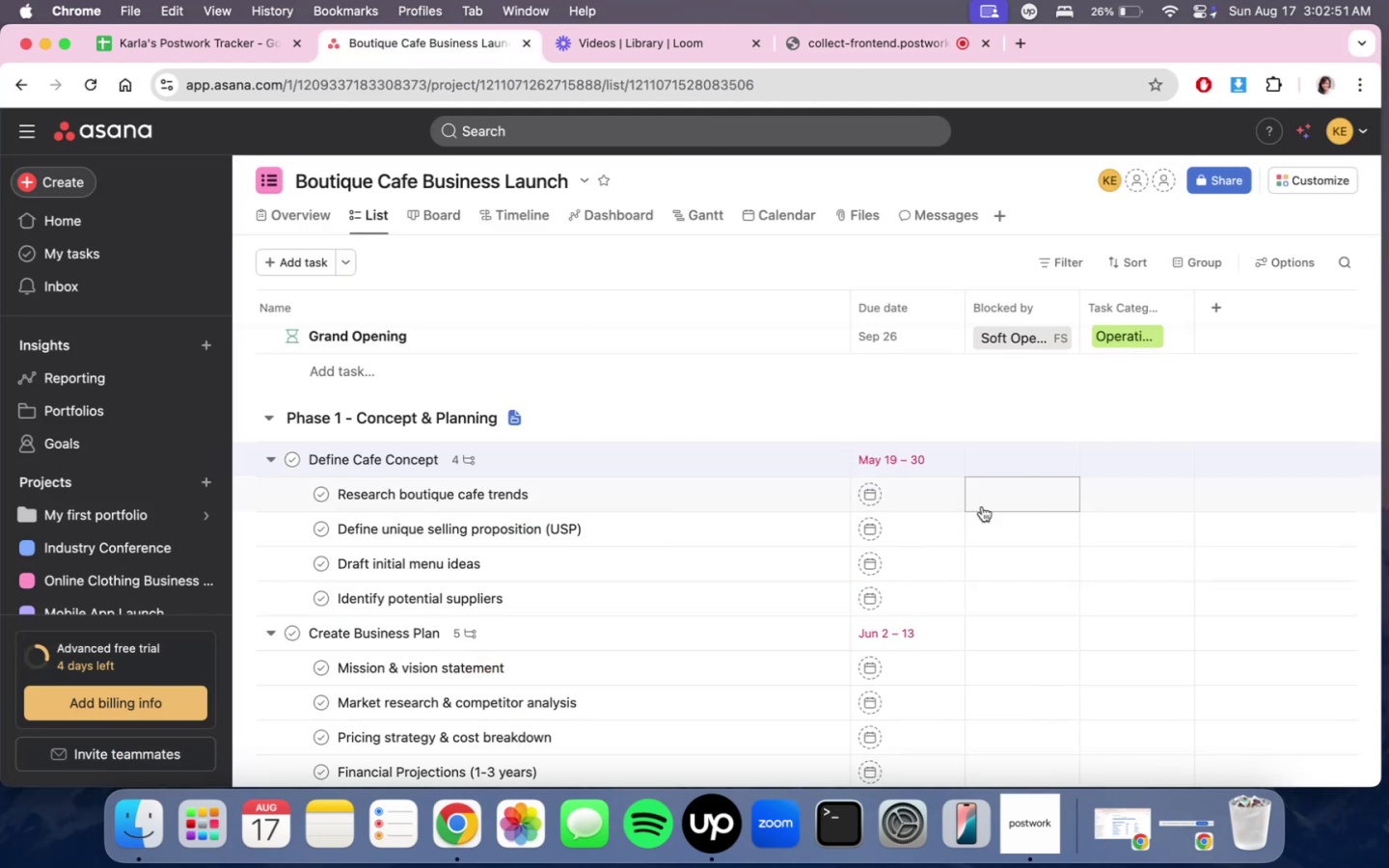 
scroll: coordinate [982, 527], scroll_direction: down, amount: 5.0
 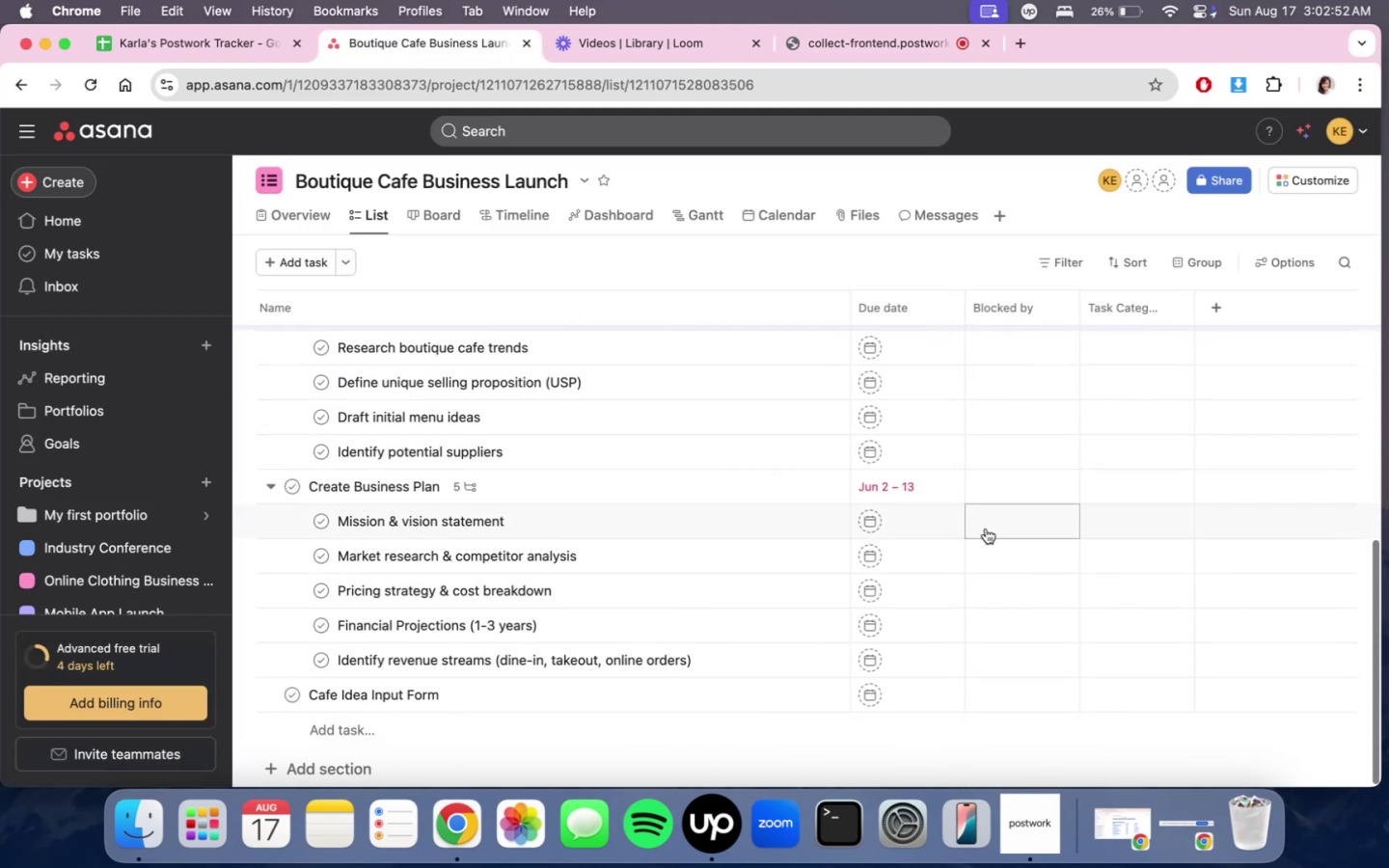 
scroll: coordinate [1027, 513], scroll_direction: none, amount: 0.0
 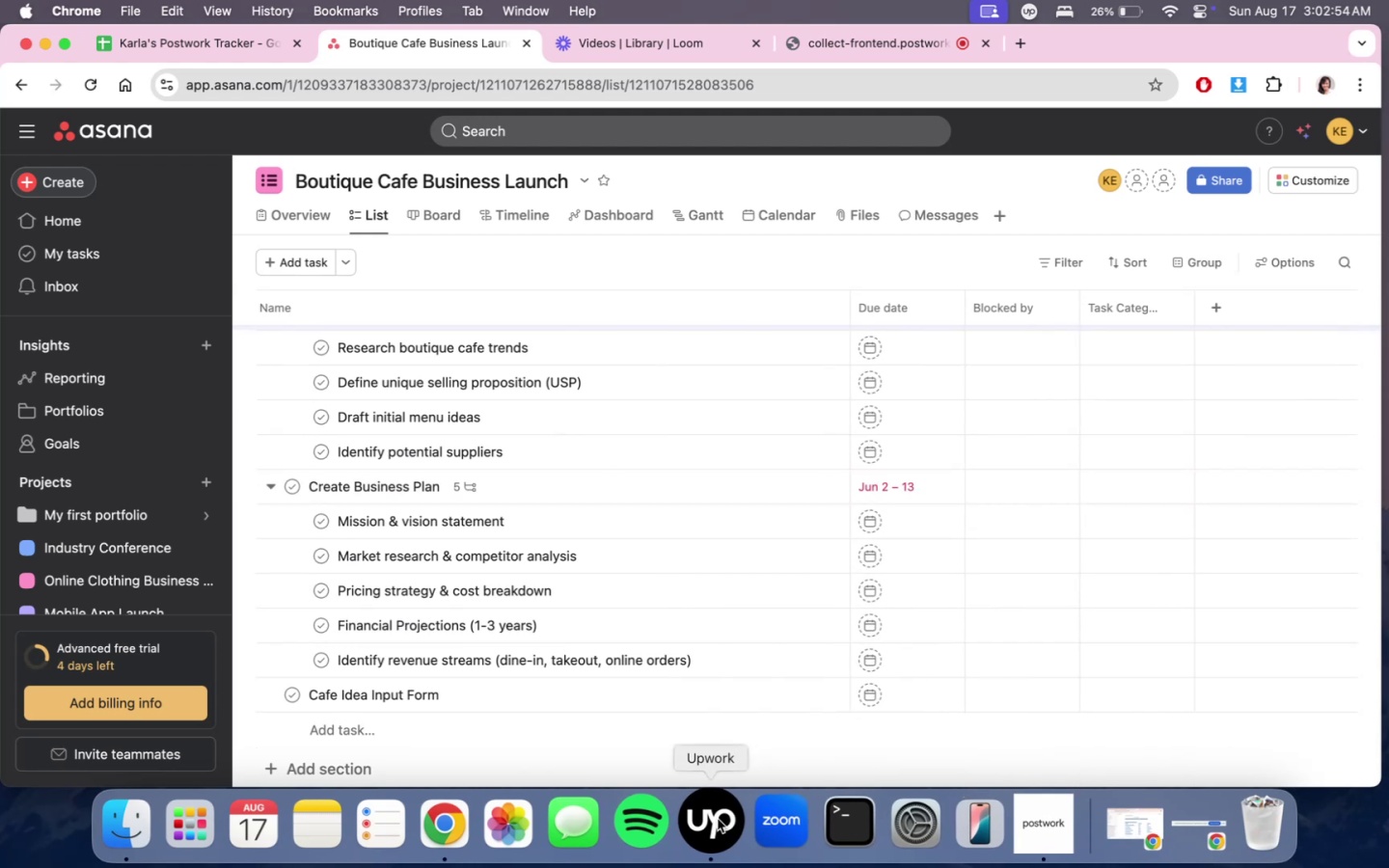 
left_click([713, 821])
 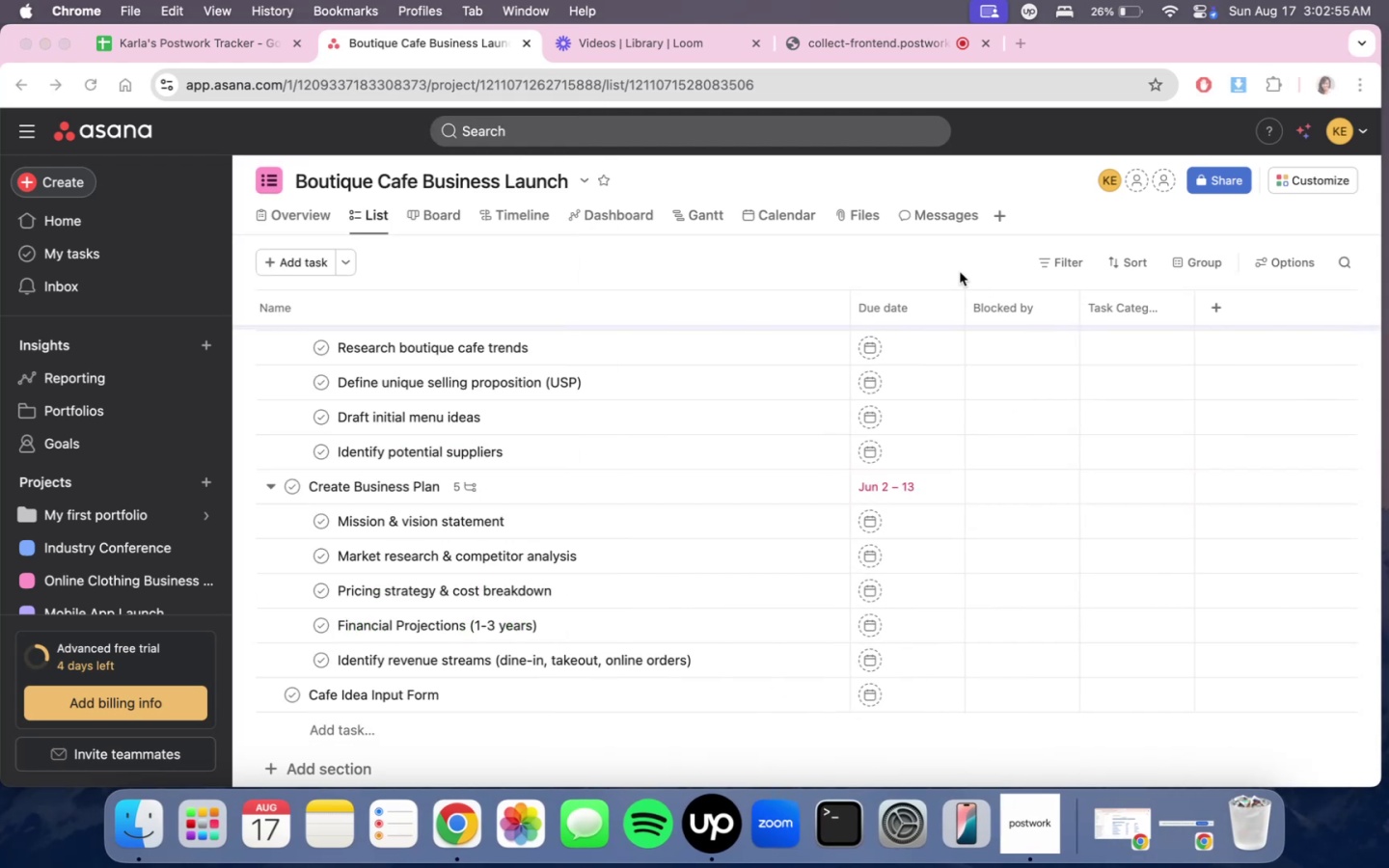 
left_click([960, 272])
 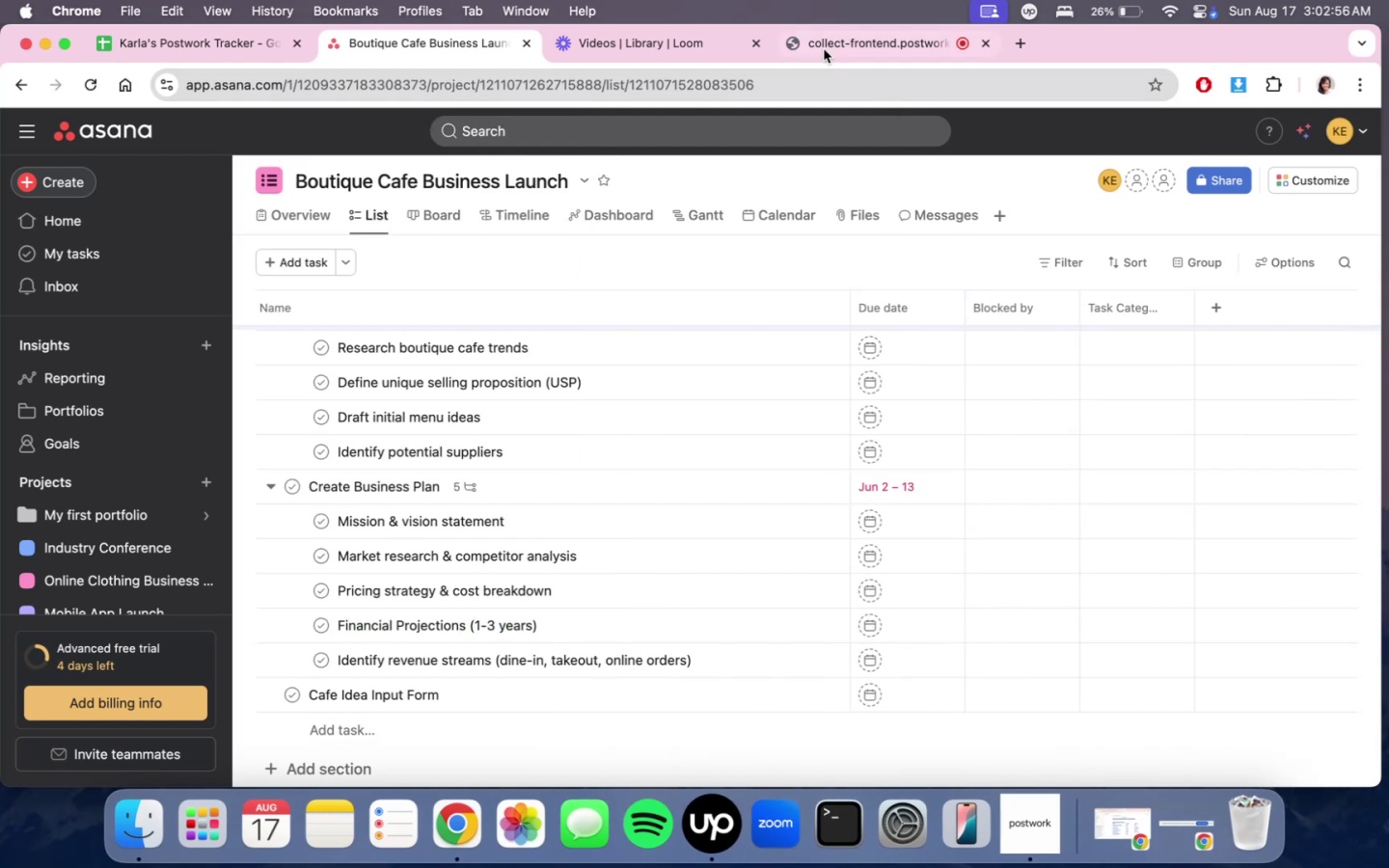 
left_click([823, 47])
 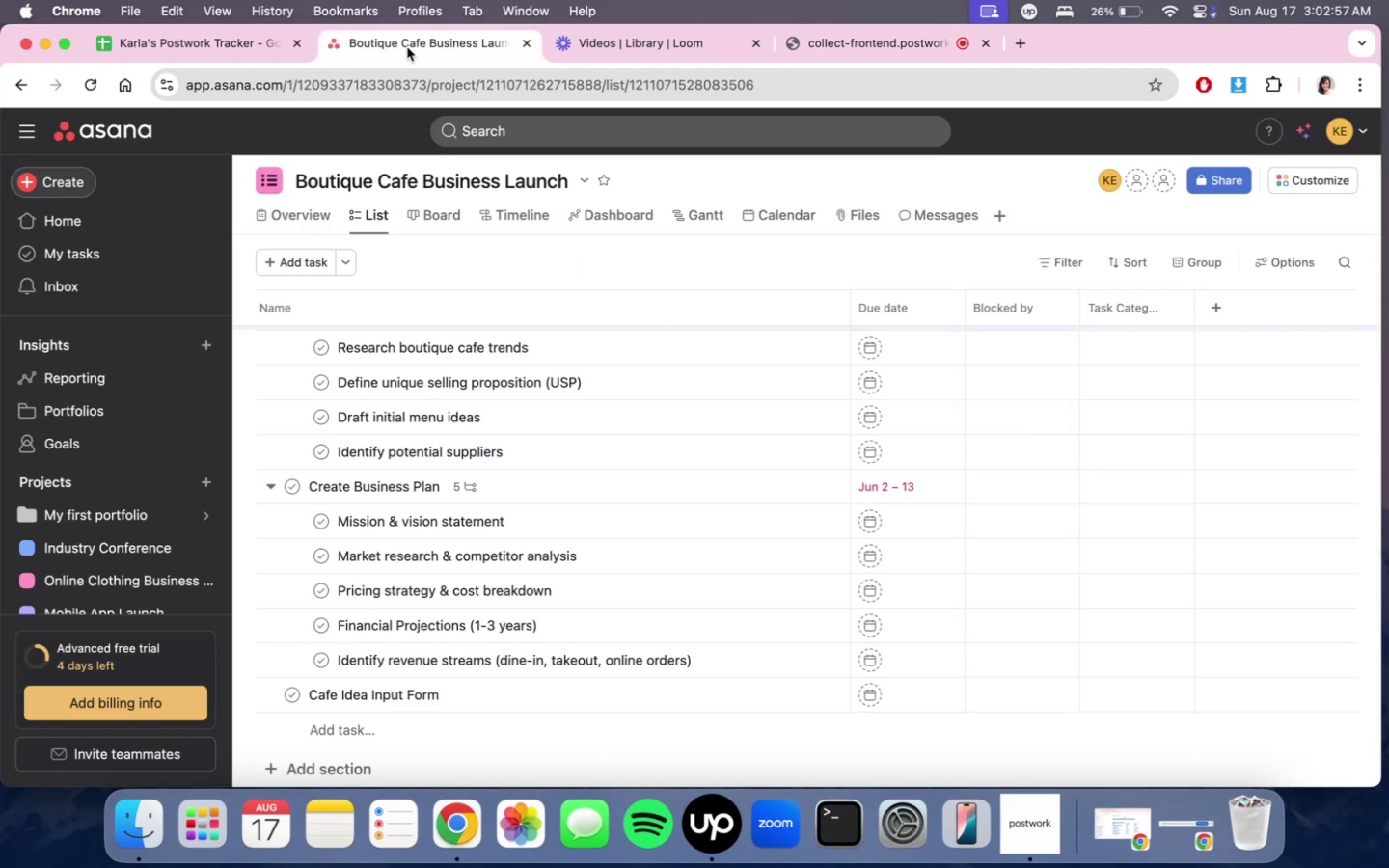 
double_click([384, 40])
 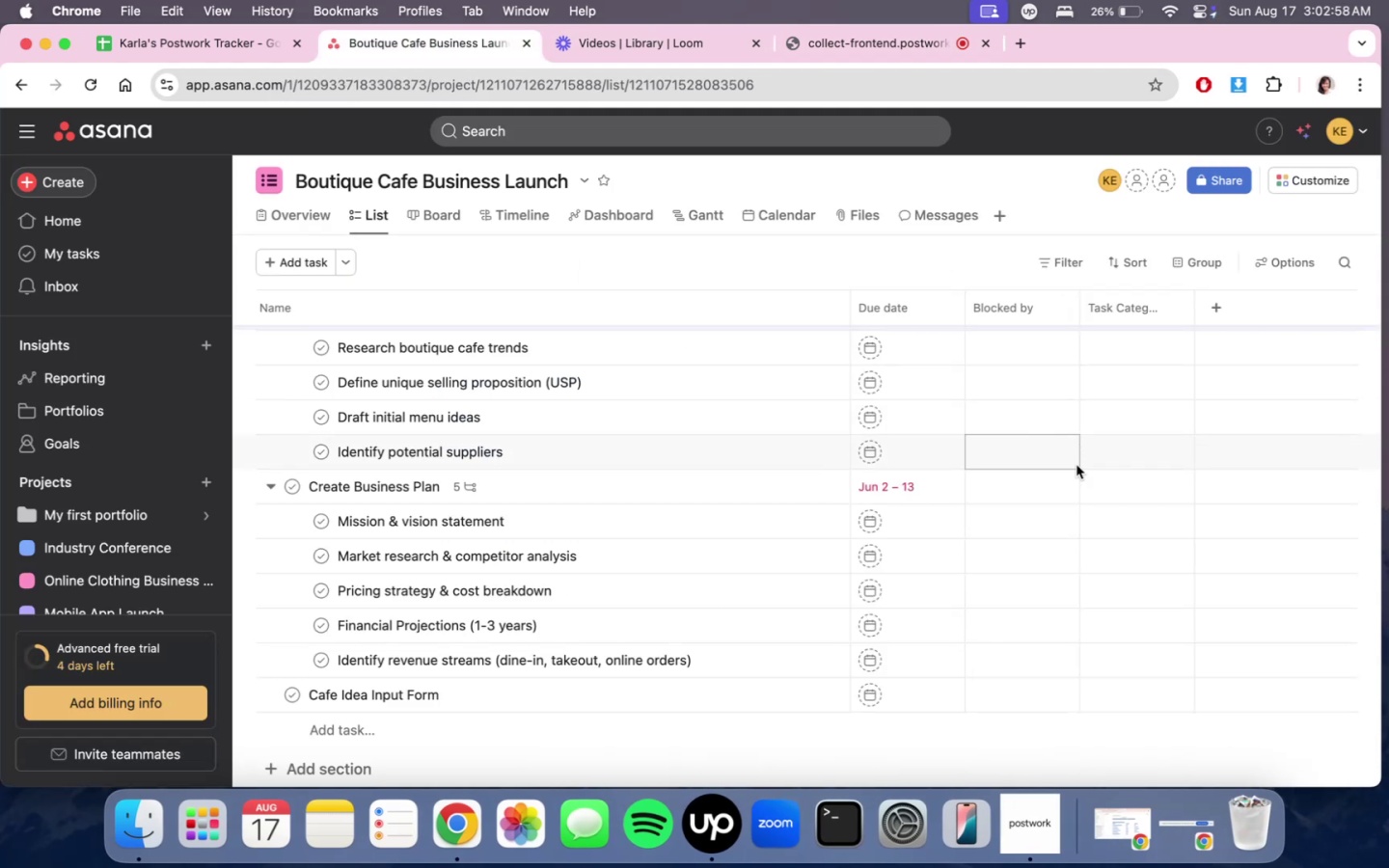 
scroll: coordinate [1076, 466], scroll_direction: down, amount: 3.0
 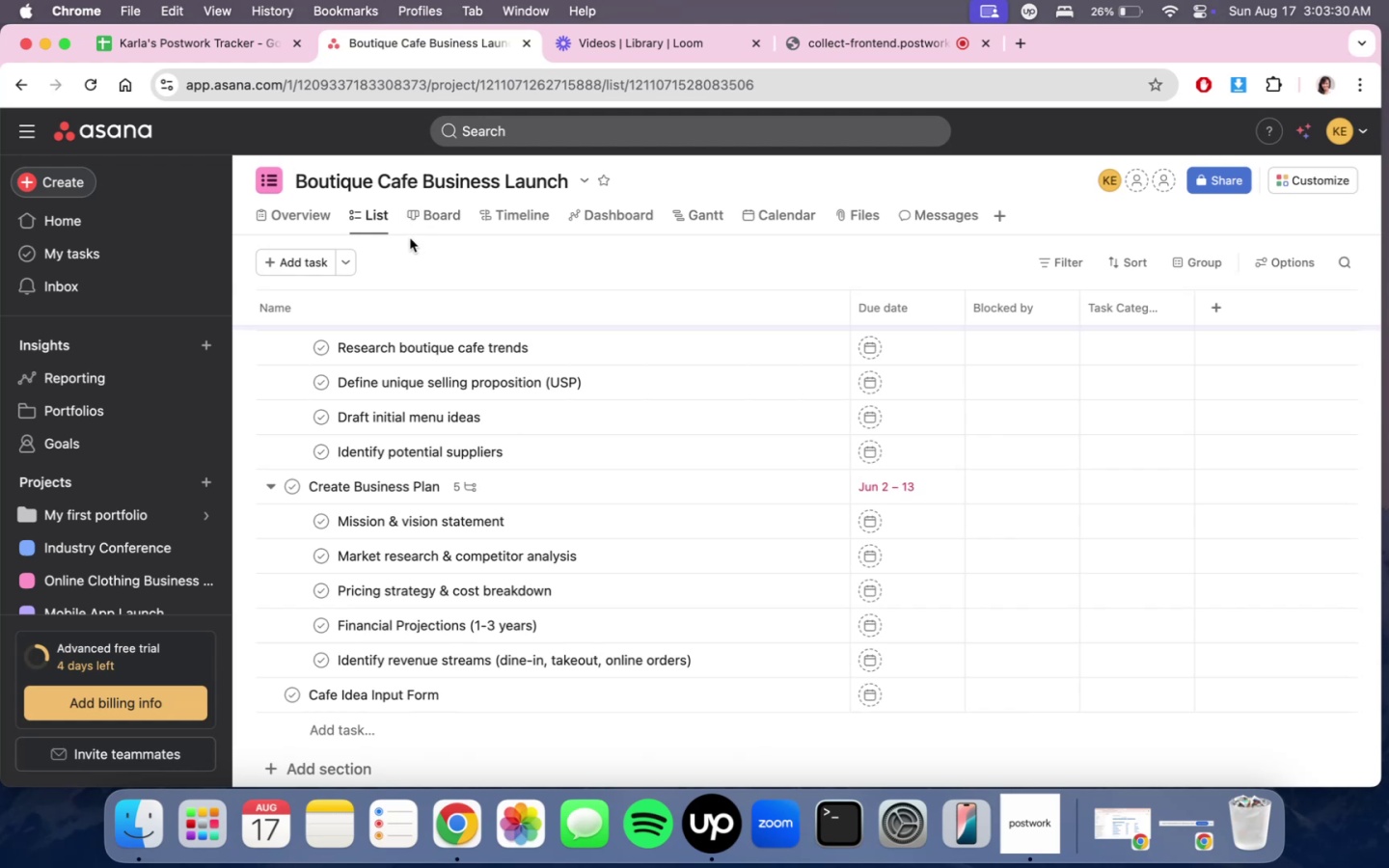 
wait(37.31)
 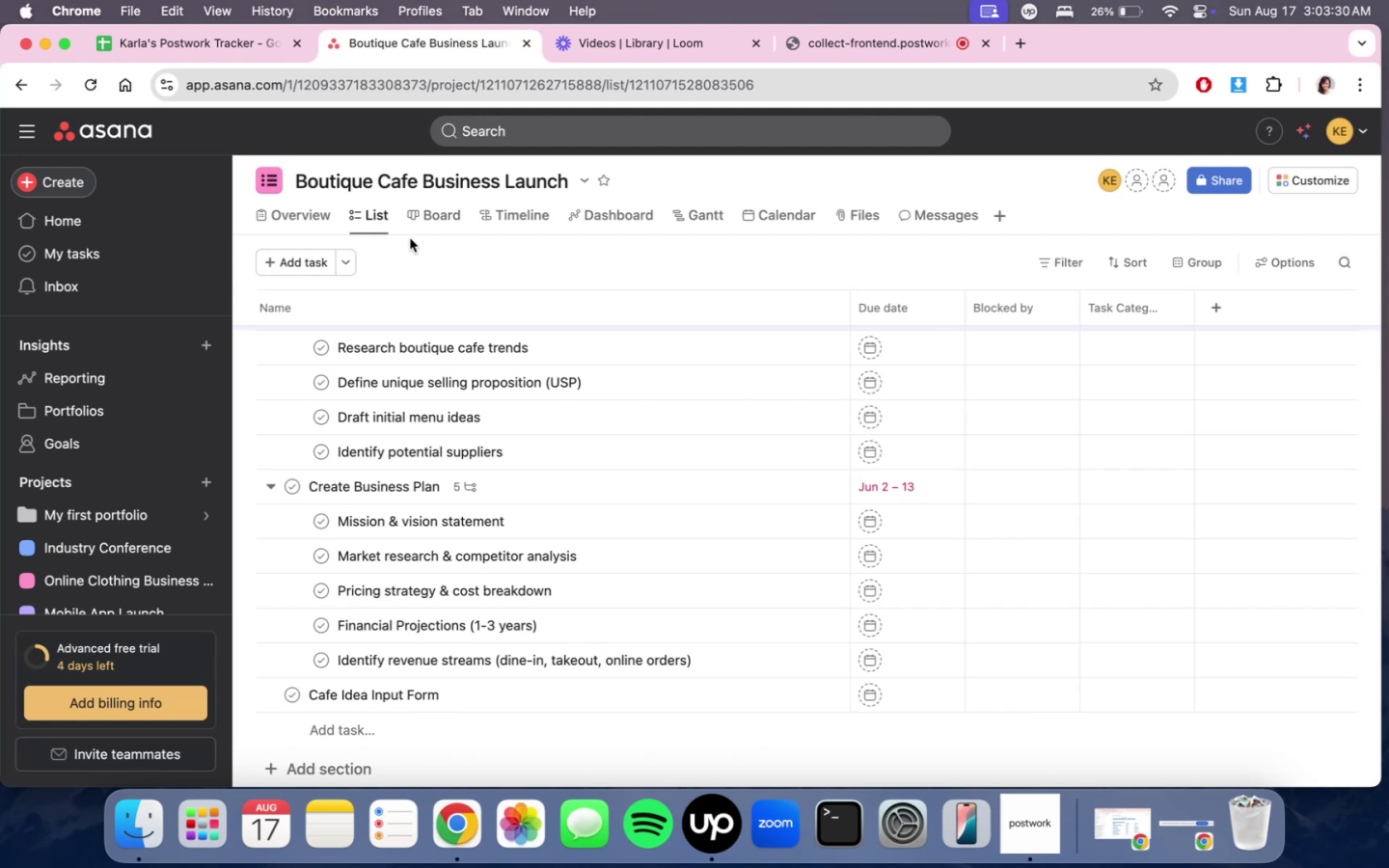 
scroll: coordinate [865, 514], scroll_direction: down, amount: 8.0
 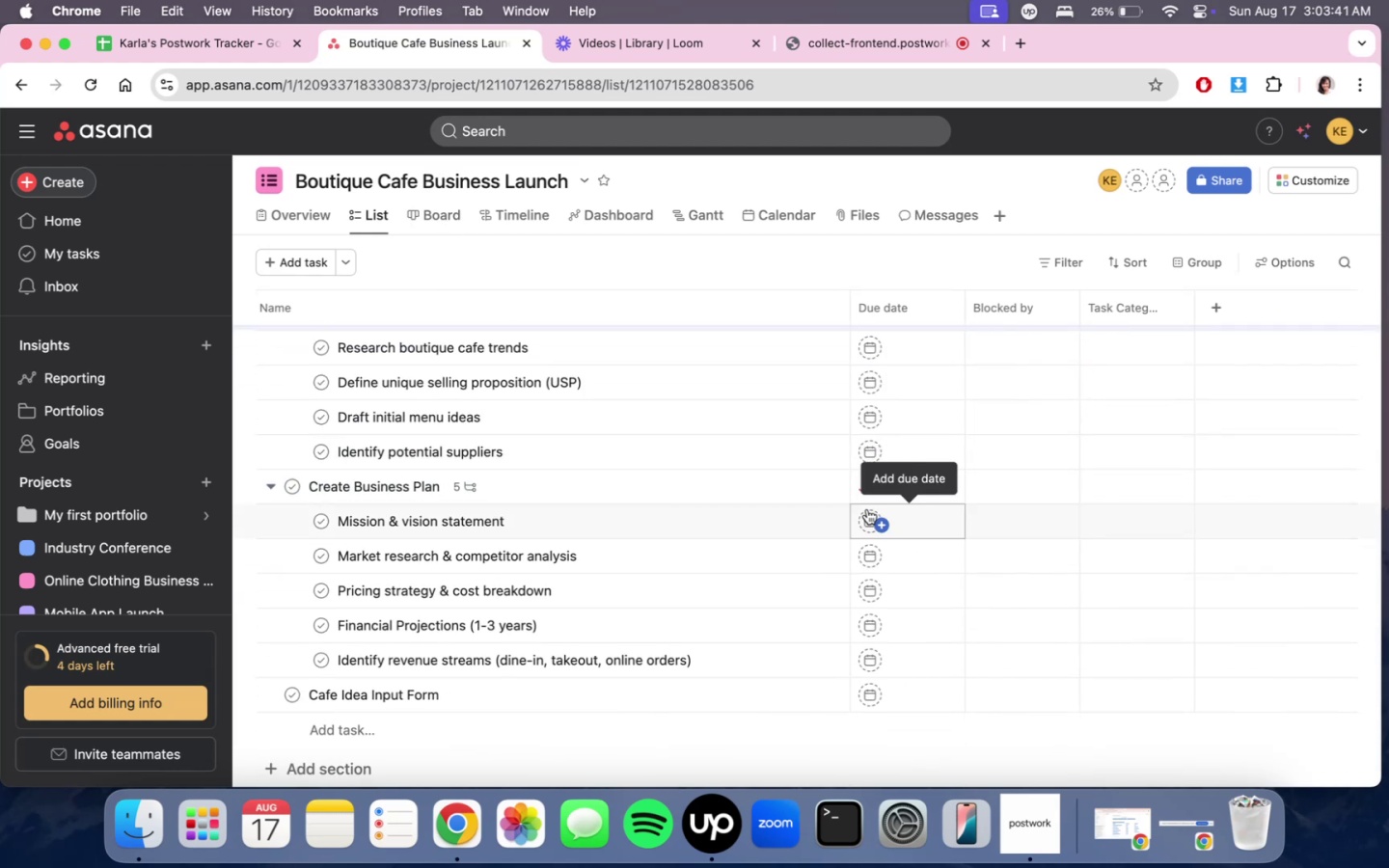 
wait(8.45)
 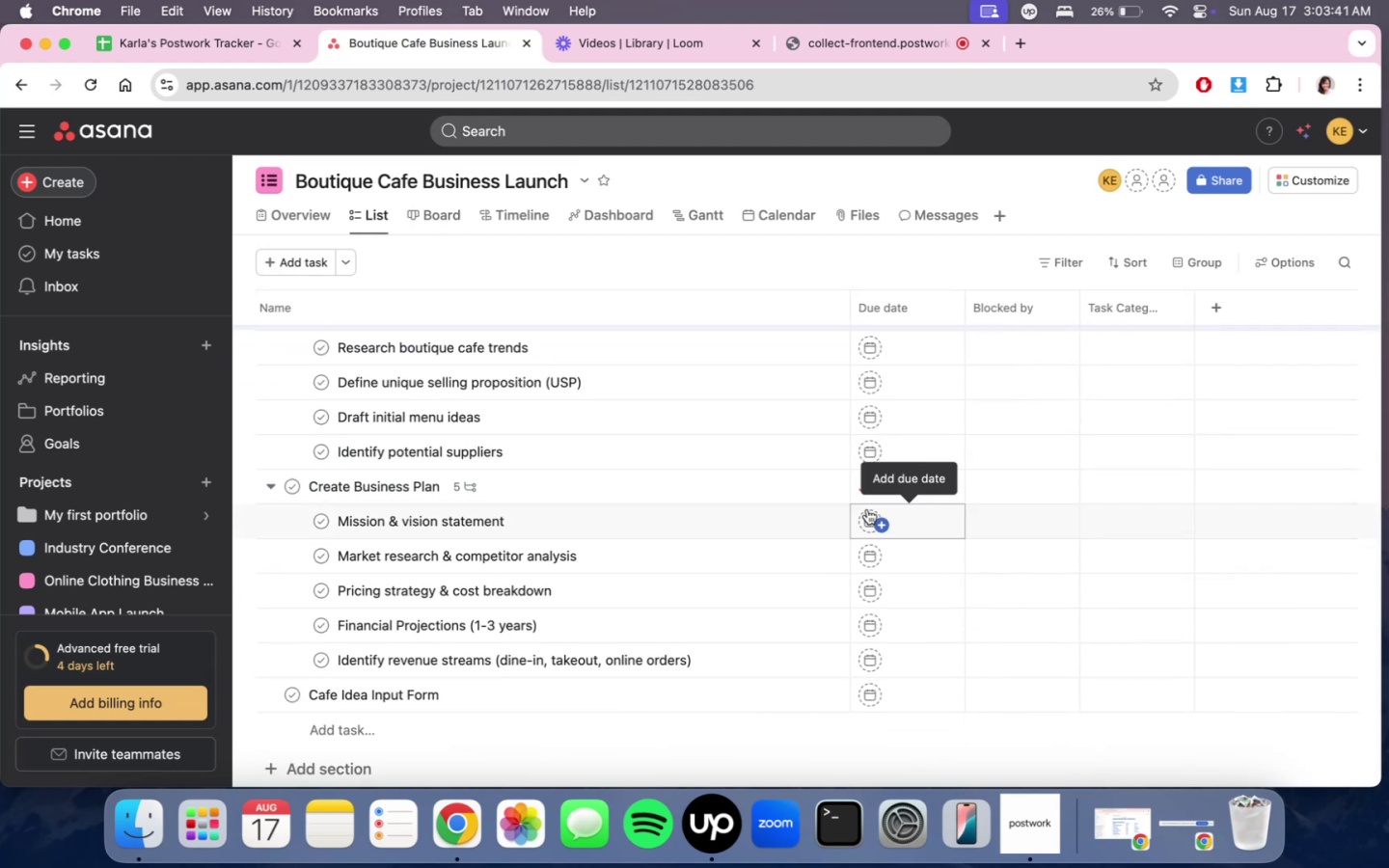 
scroll: coordinate [900, 469], scroll_direction: up, amount: 2.0
 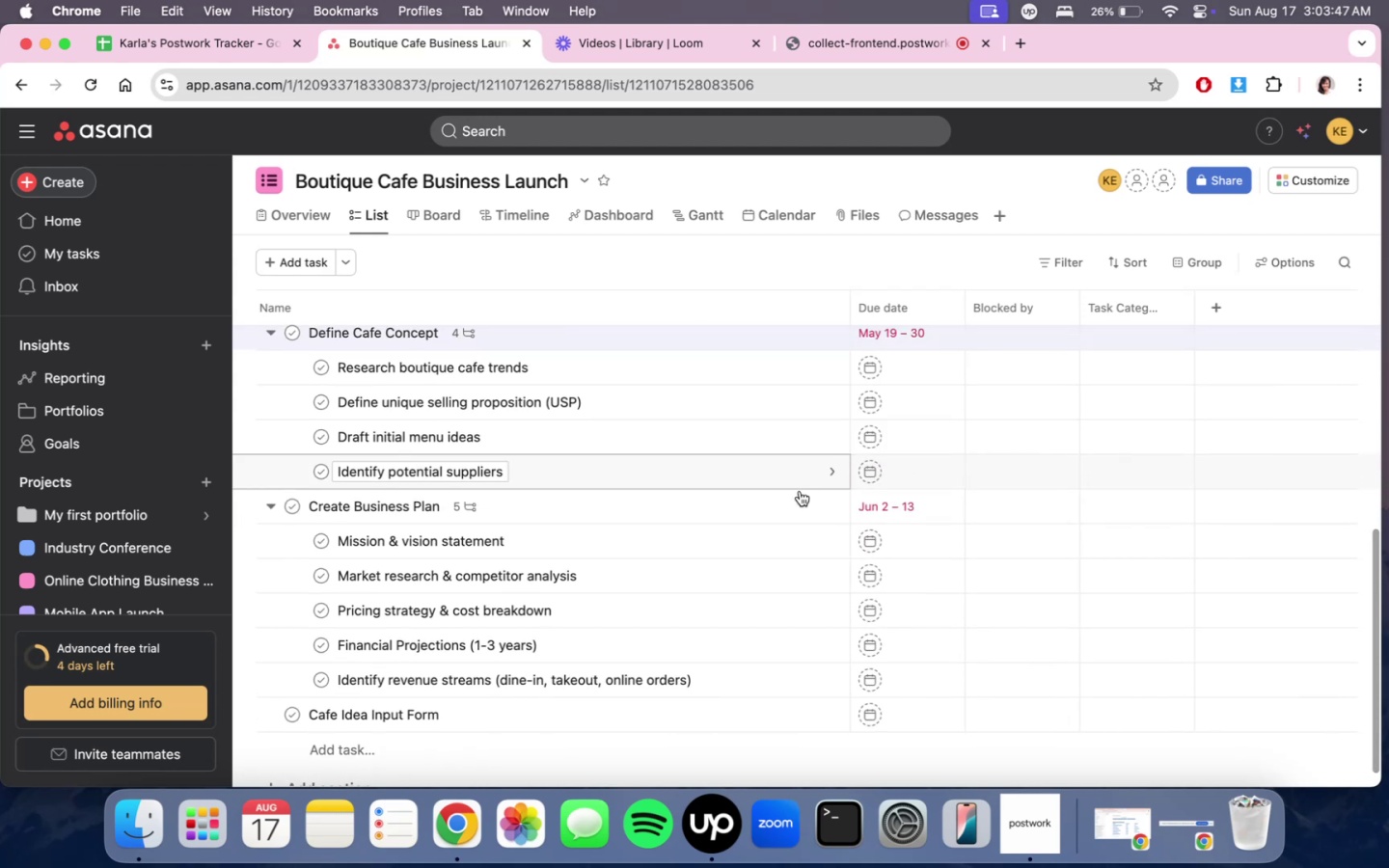 
scroll: coordinate [808, 457], scroll_direction: down, amount: 11.0
 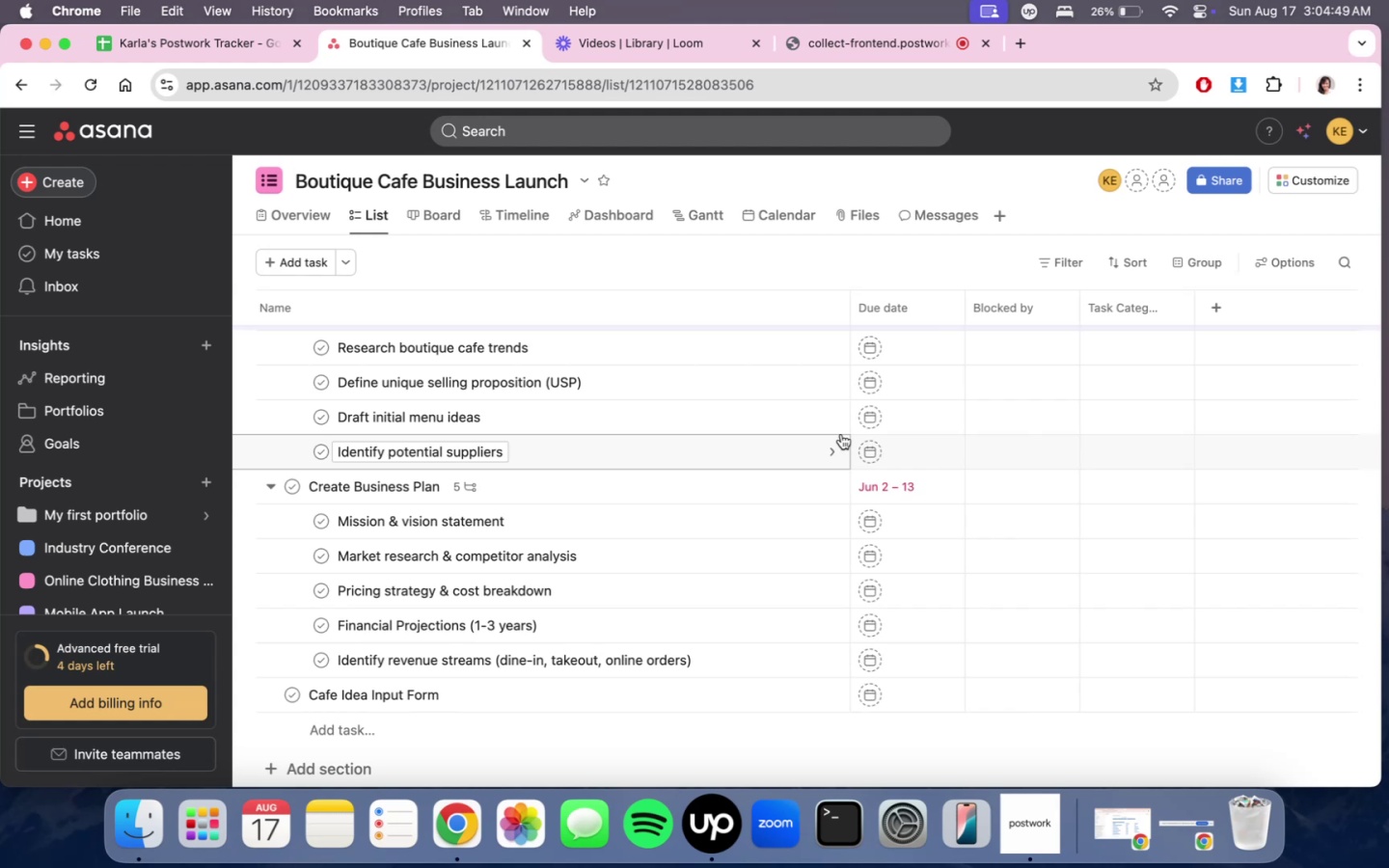 
wait(62.03)
 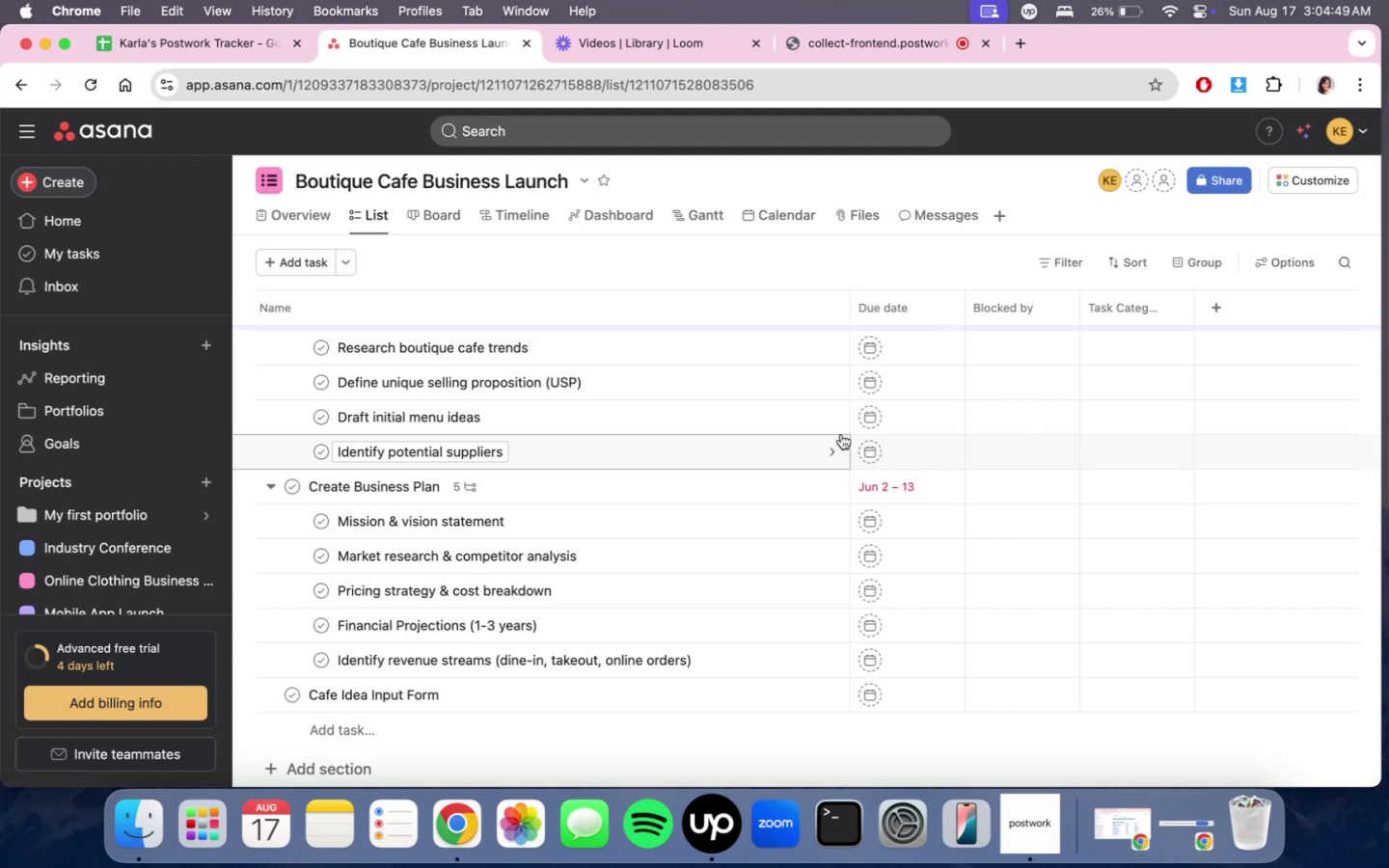 
scroll: coordinate [1019, 476], scroll_direction: up, amount: 1.0
 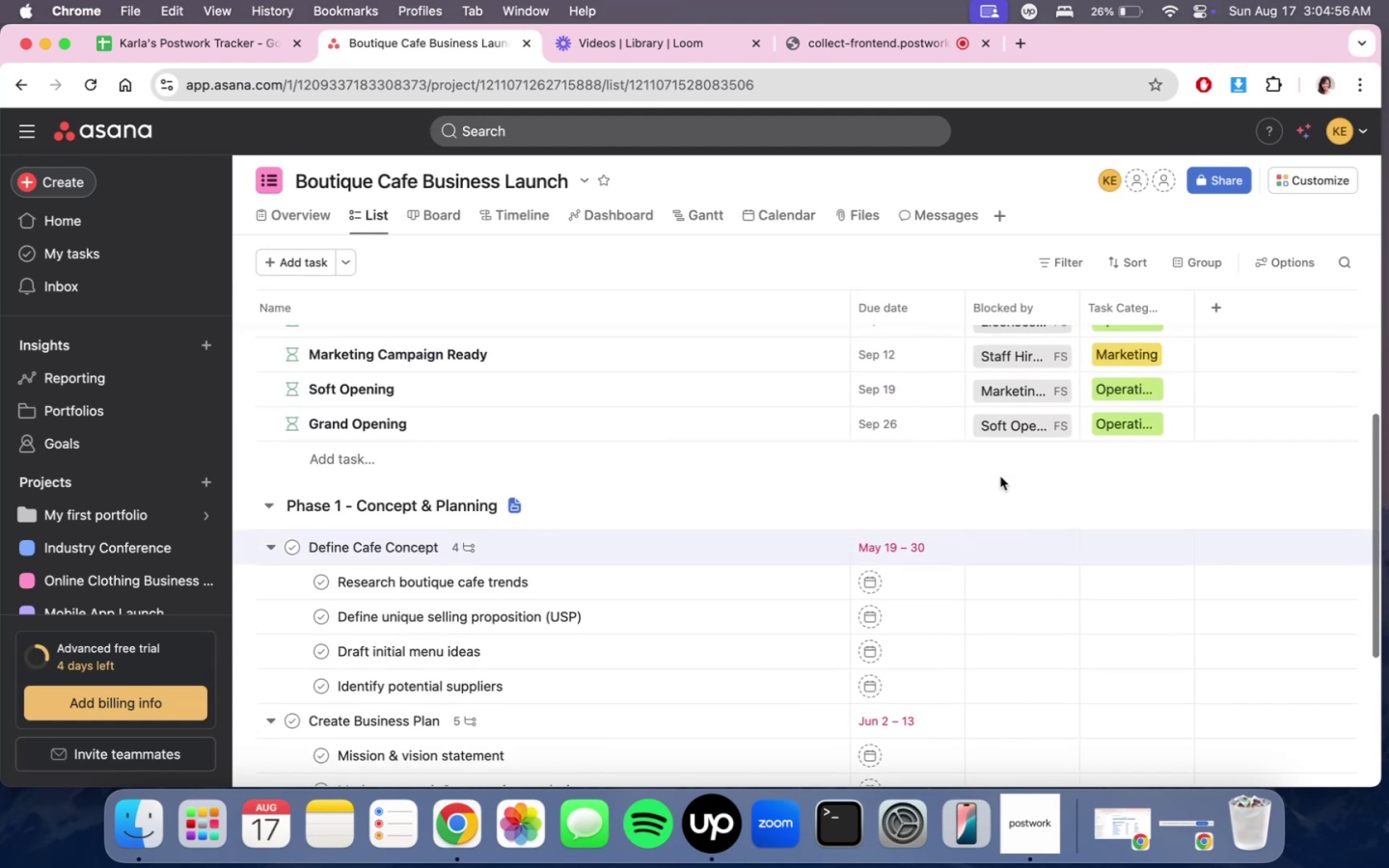 
scroll: coordinate [1008, 508], scroll_direction: down, amount: 13.0
 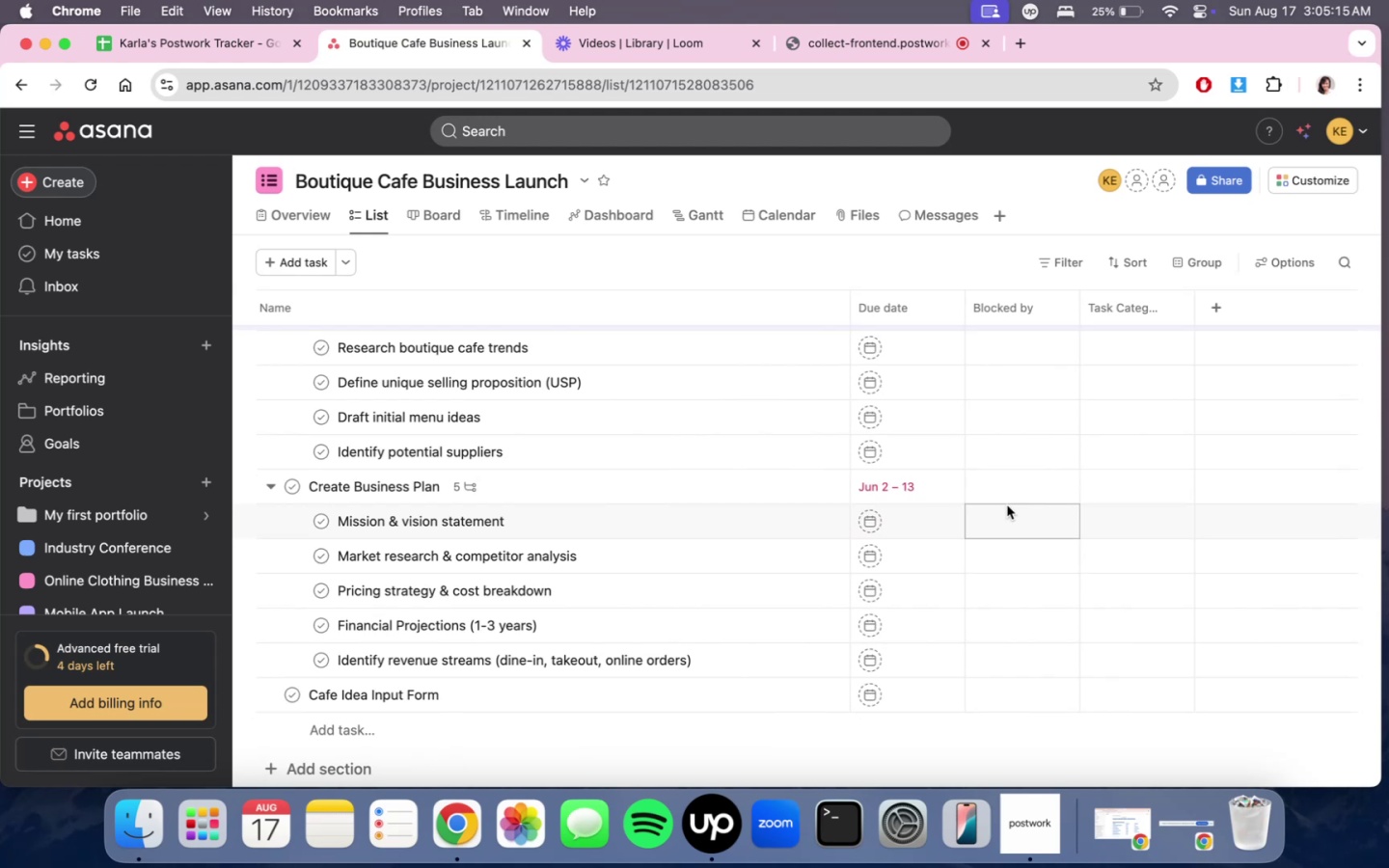 
wait(24.79)
 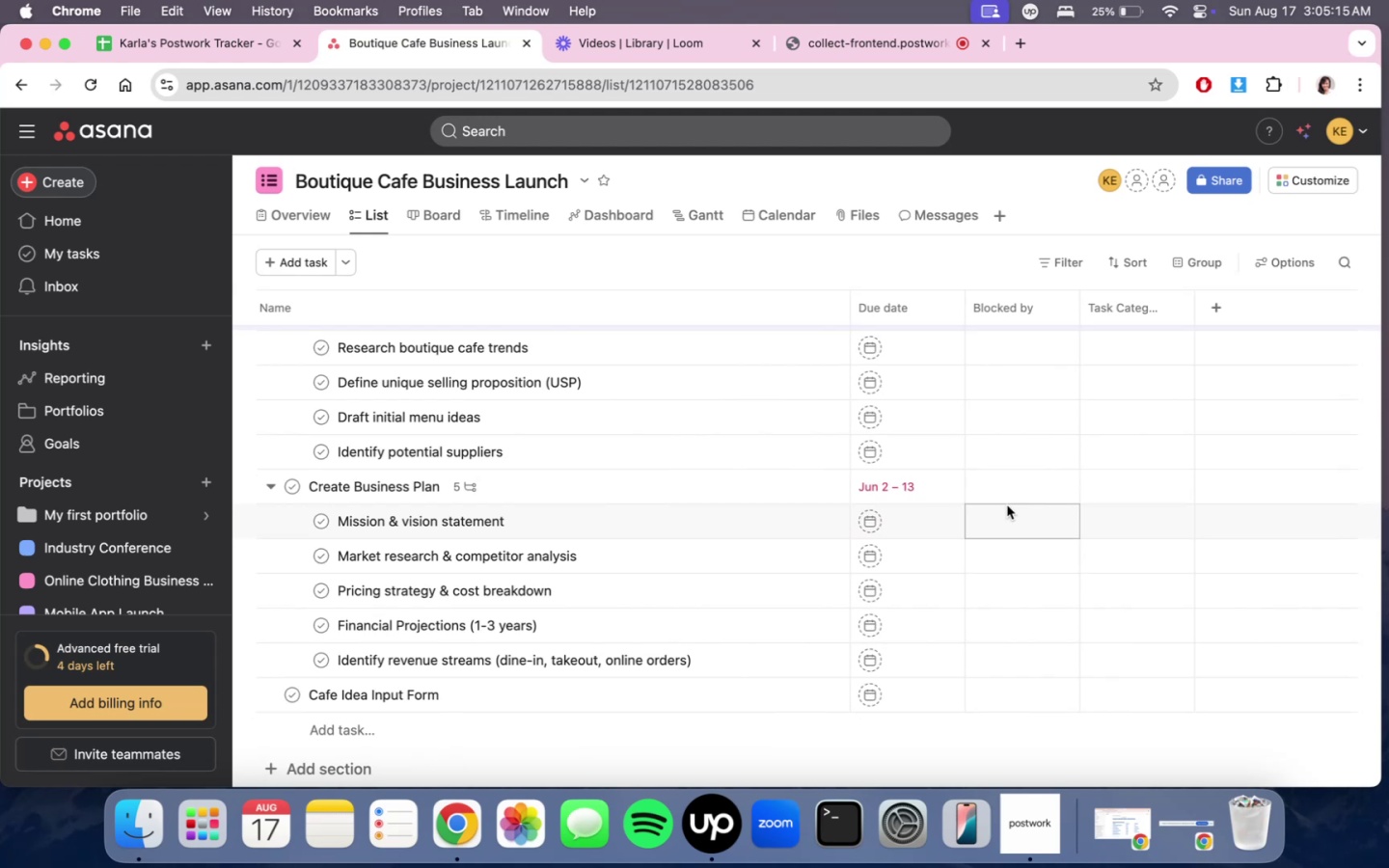 
scroll: coordinate [966, 485], scroll_direction: up, amount: 1.0
 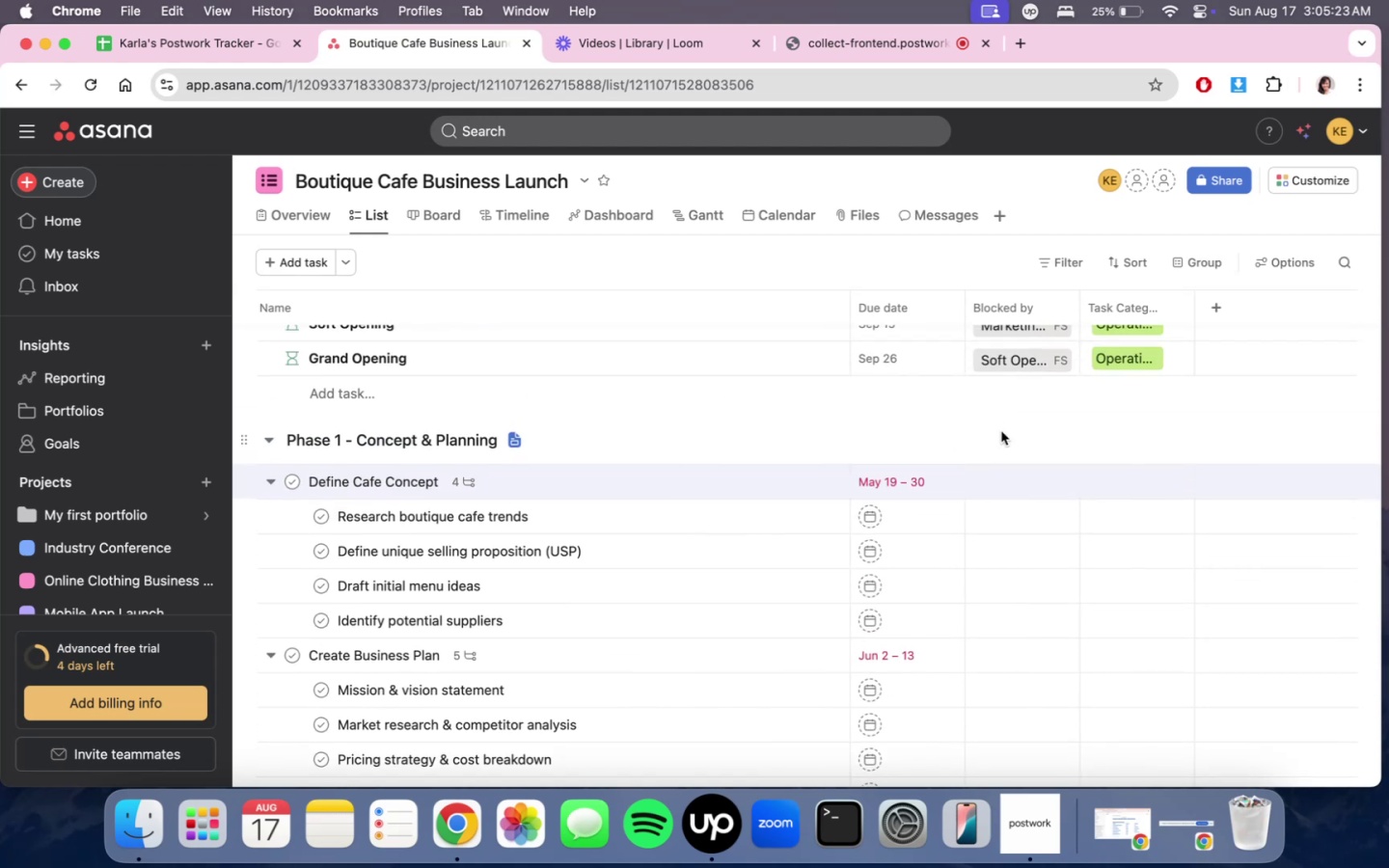 
scroll: coordinate [1007, 453], scroll_direction: down, amount: 2.0
 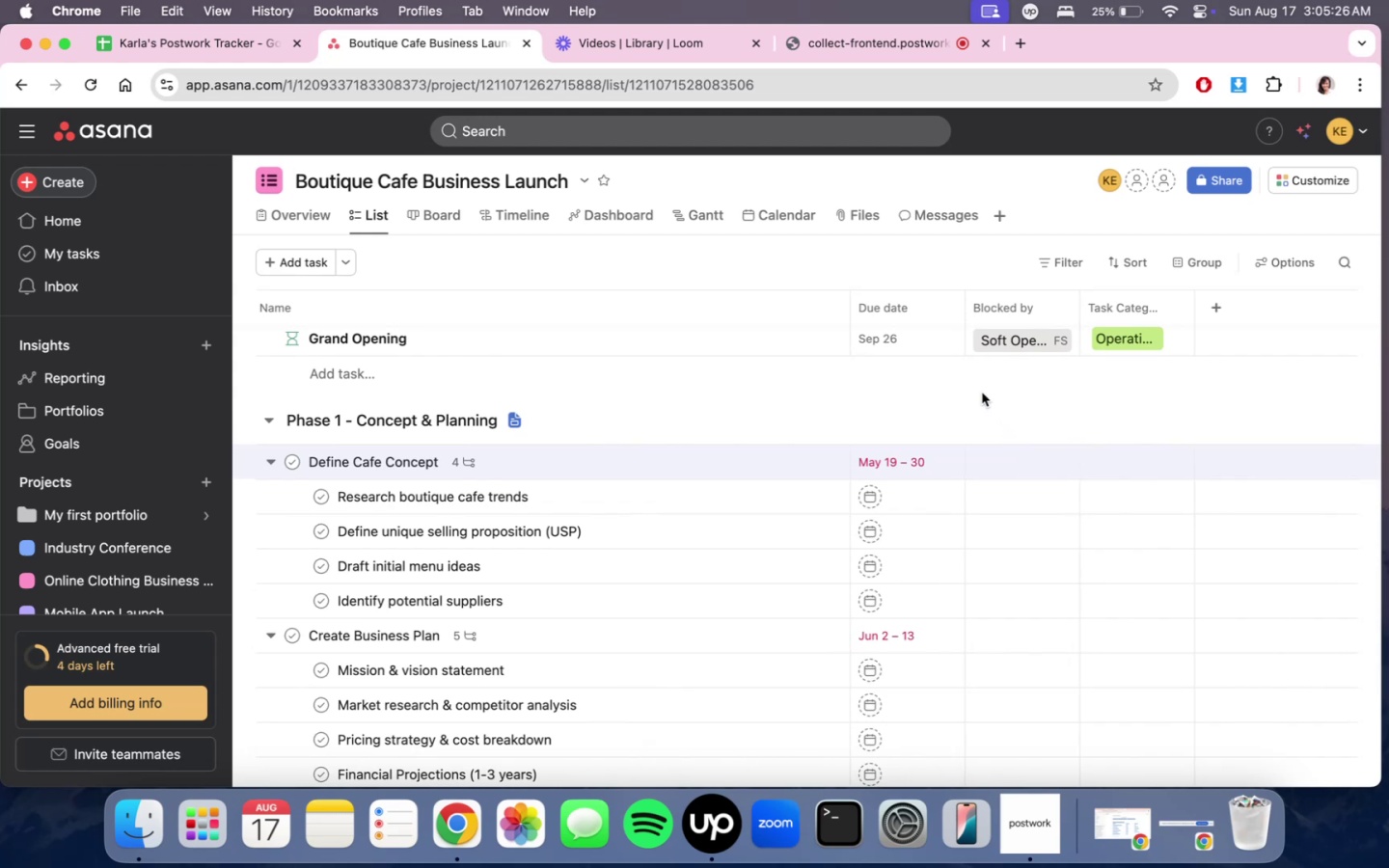 
left_click([925, 506])
 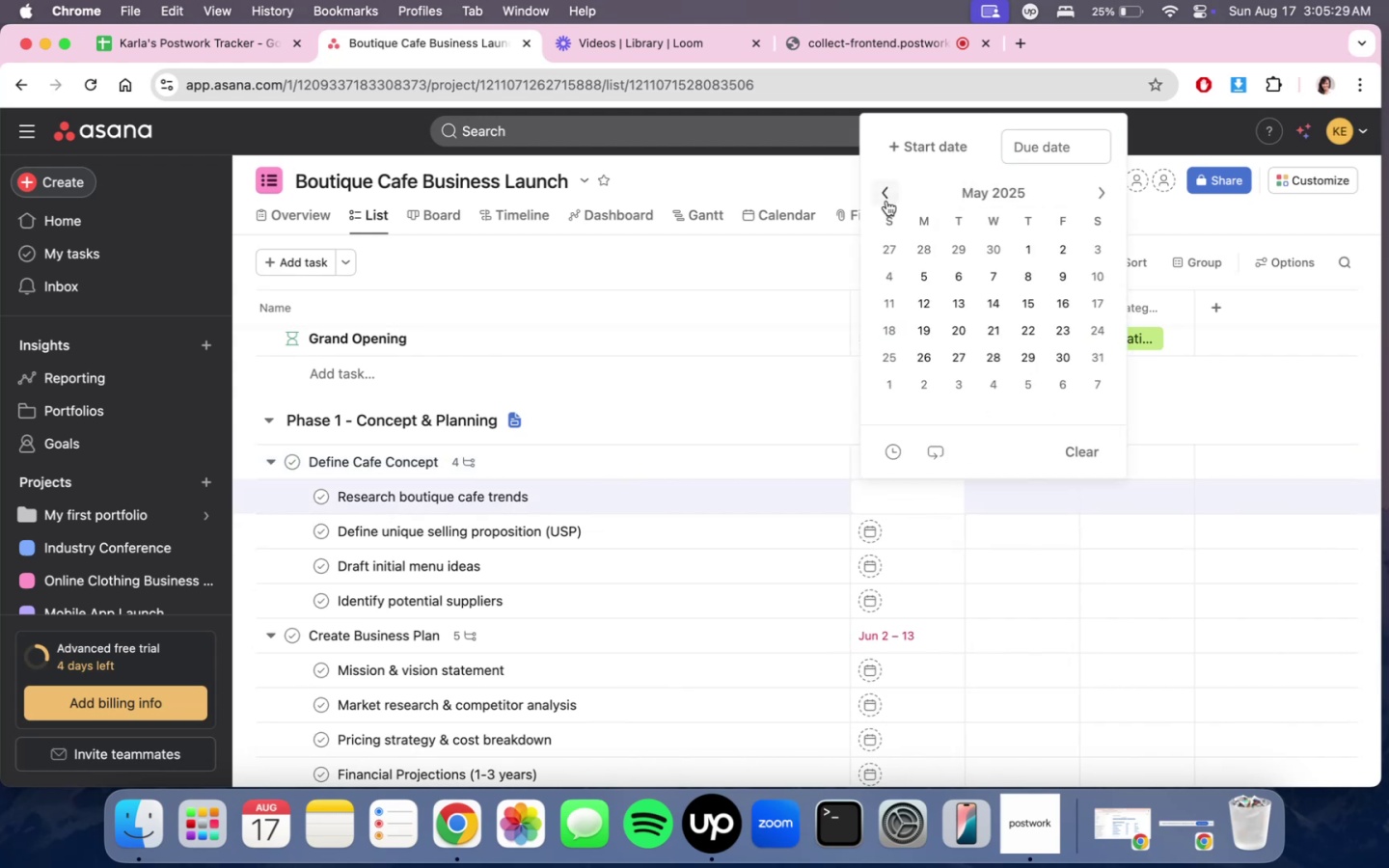 
triple_click([923, 147])
 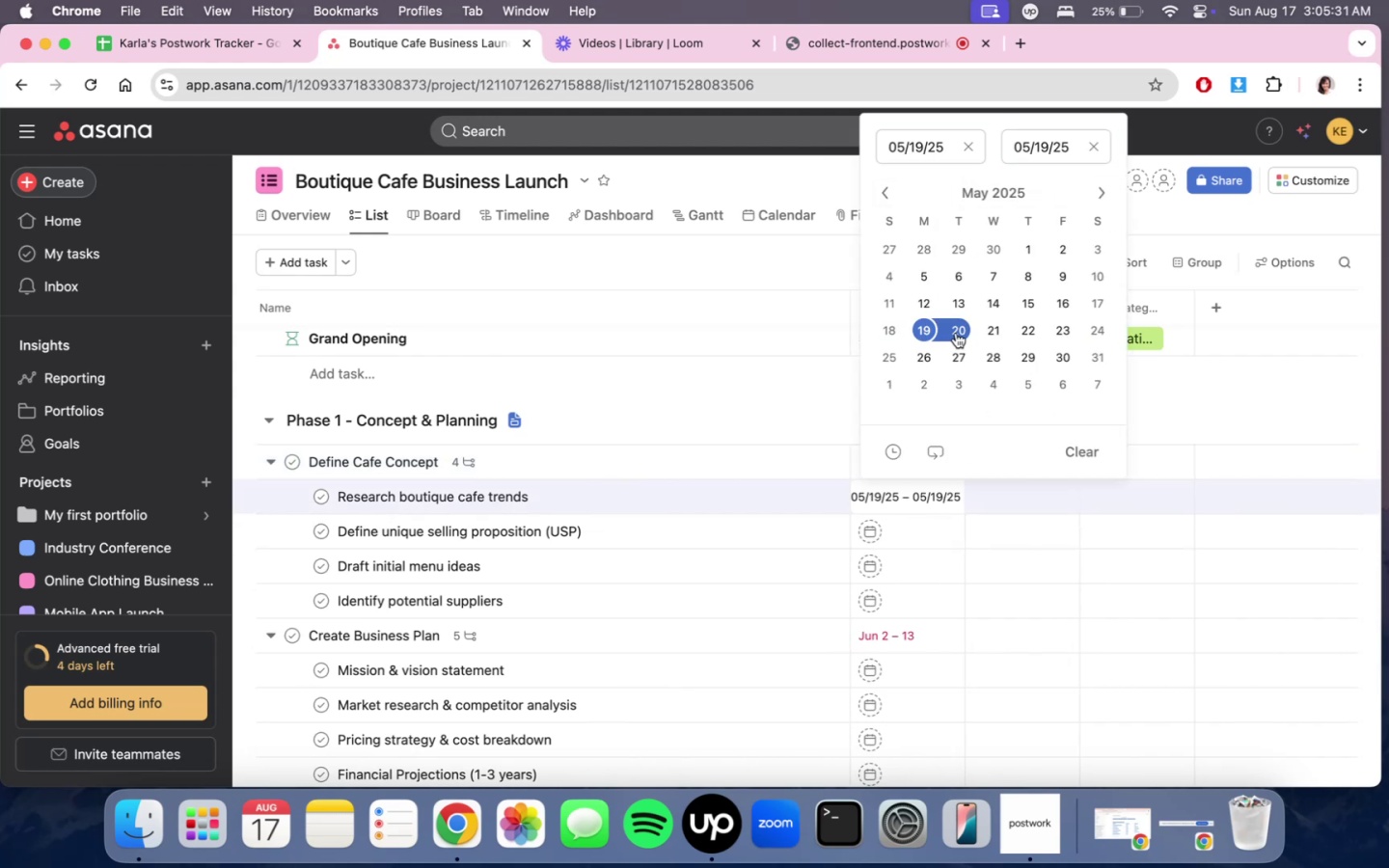 
double_click([962, 331])
 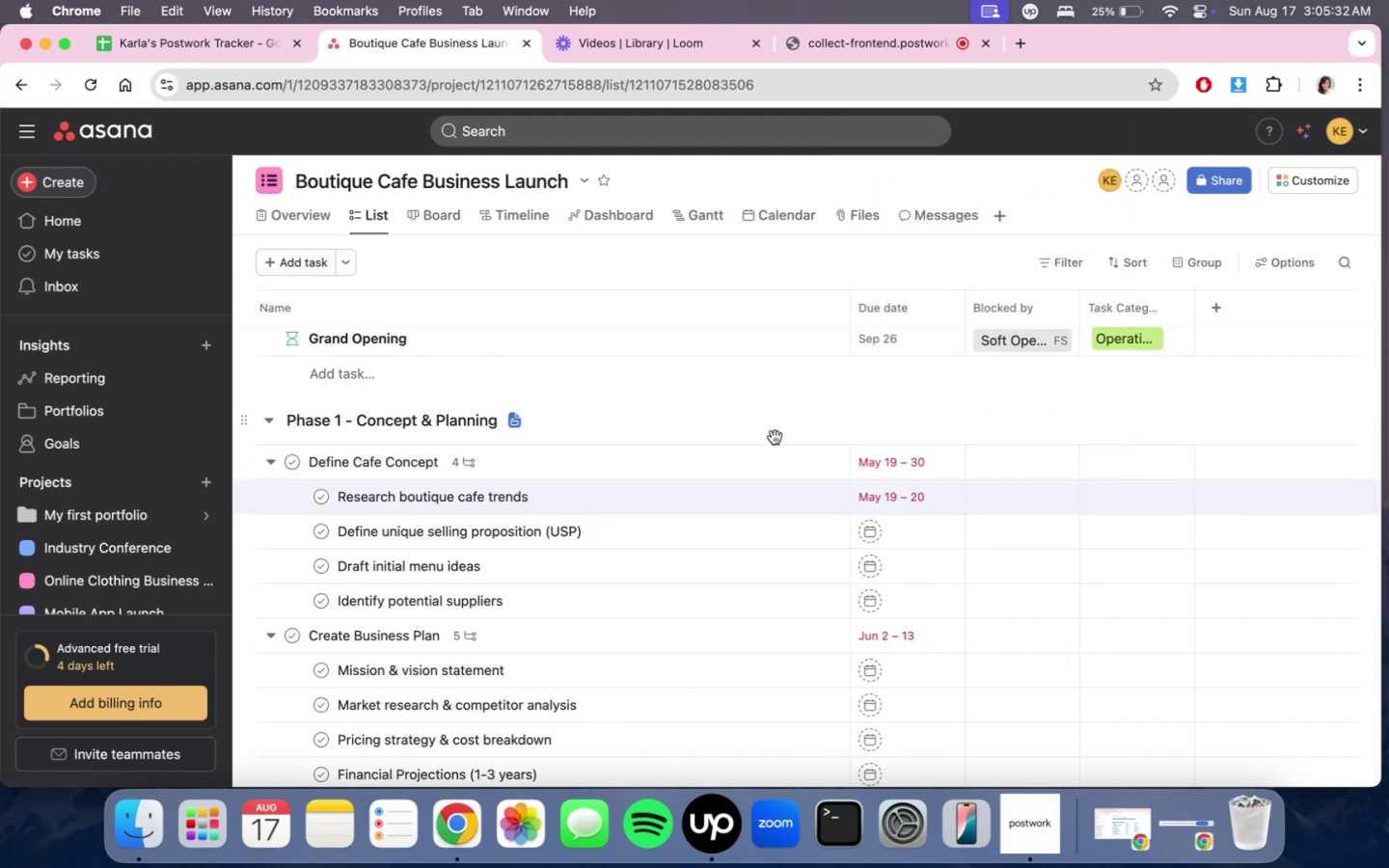 
triple_click([775, 437])
 